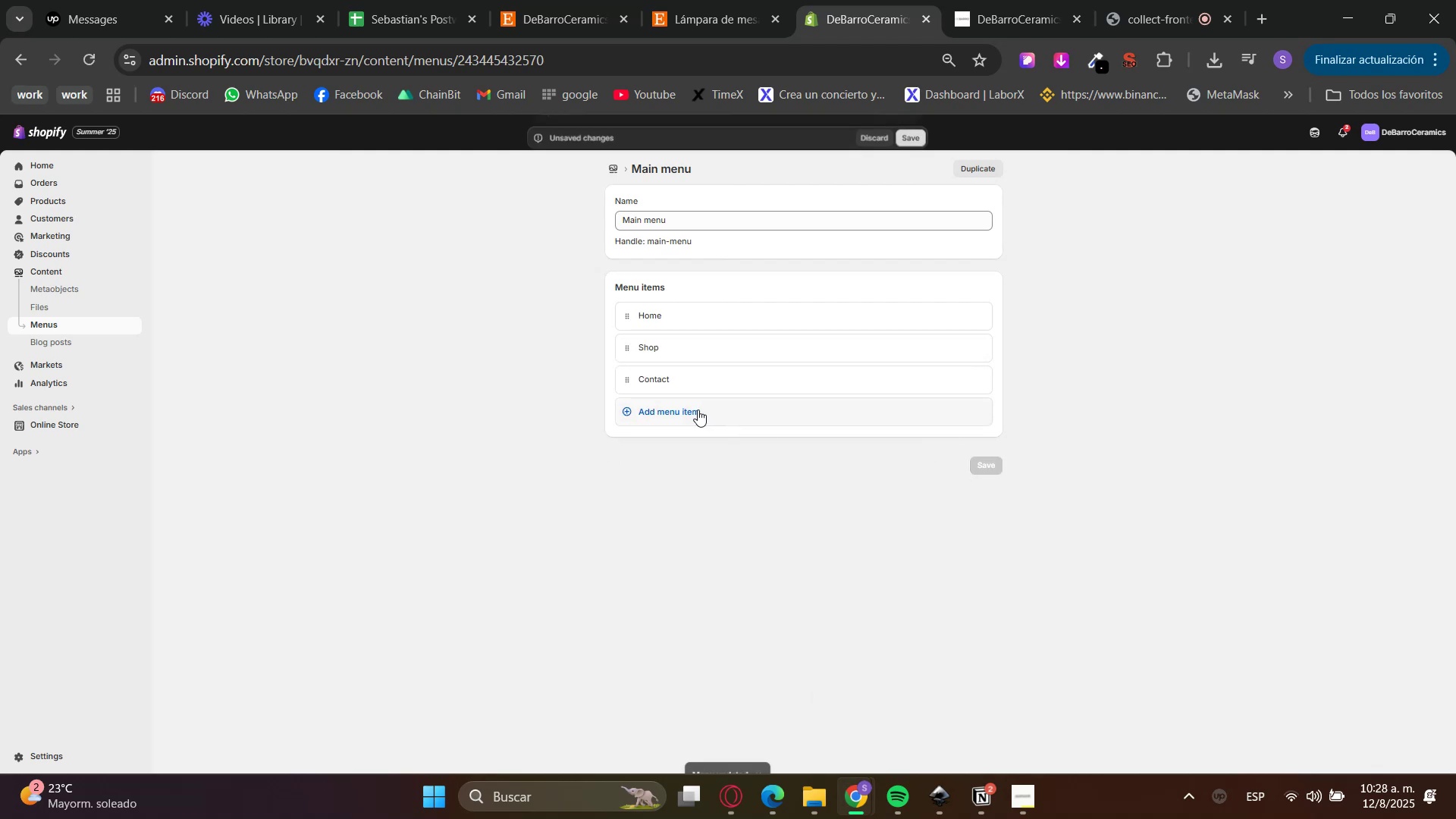 
left_click([698, 414])
 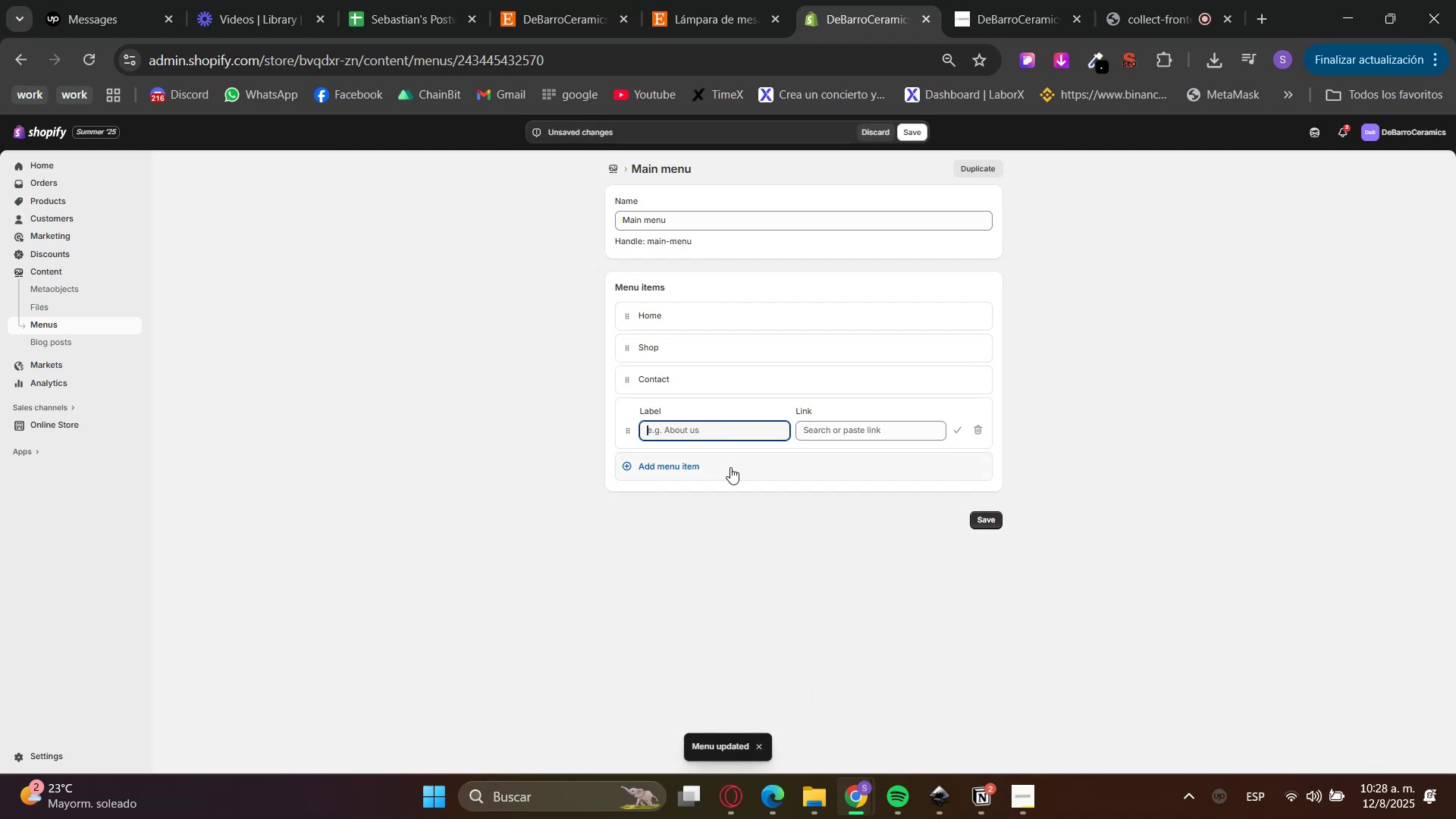 
left_click([862, 441])
 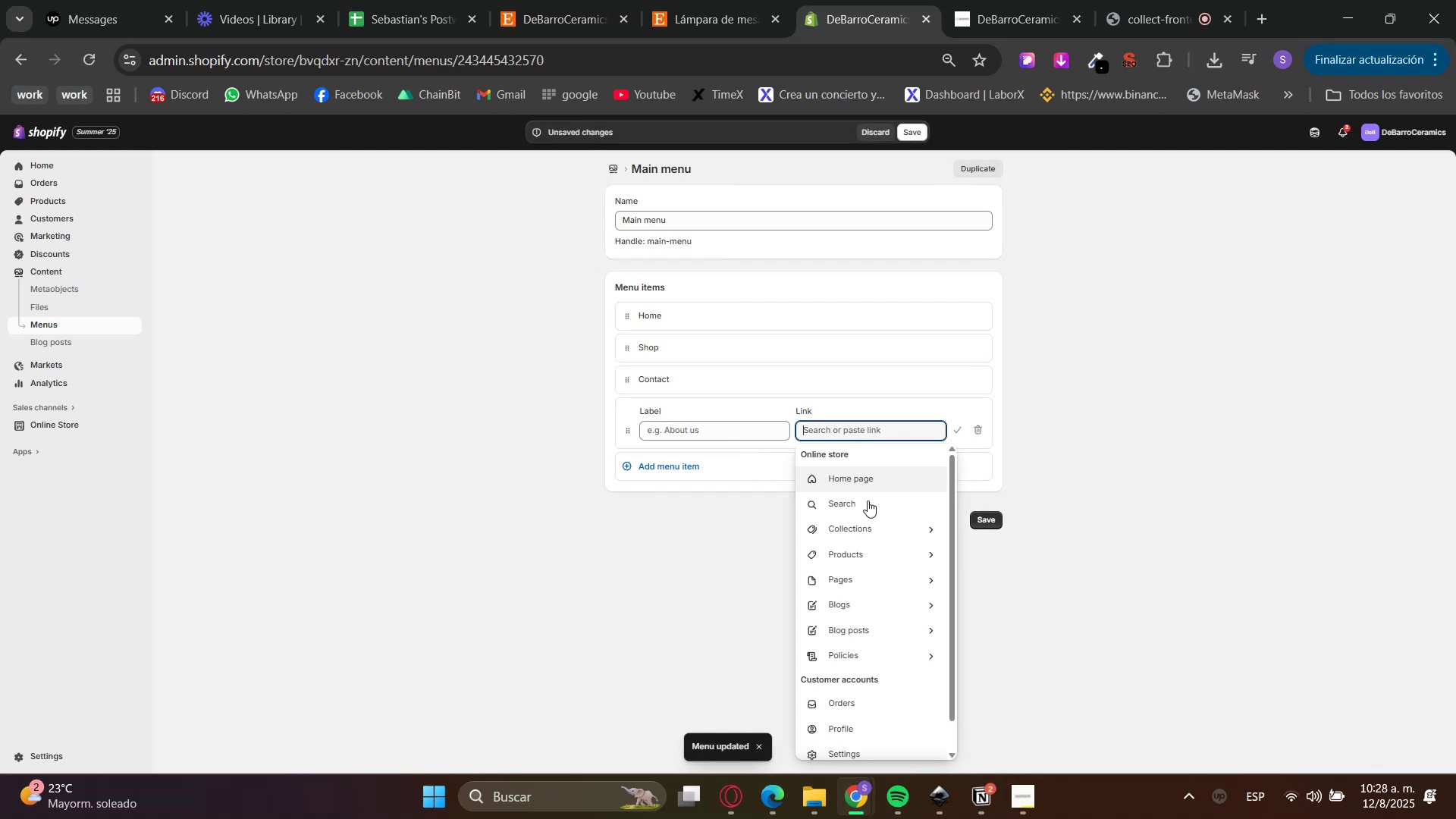 
left_click([871, 529])
 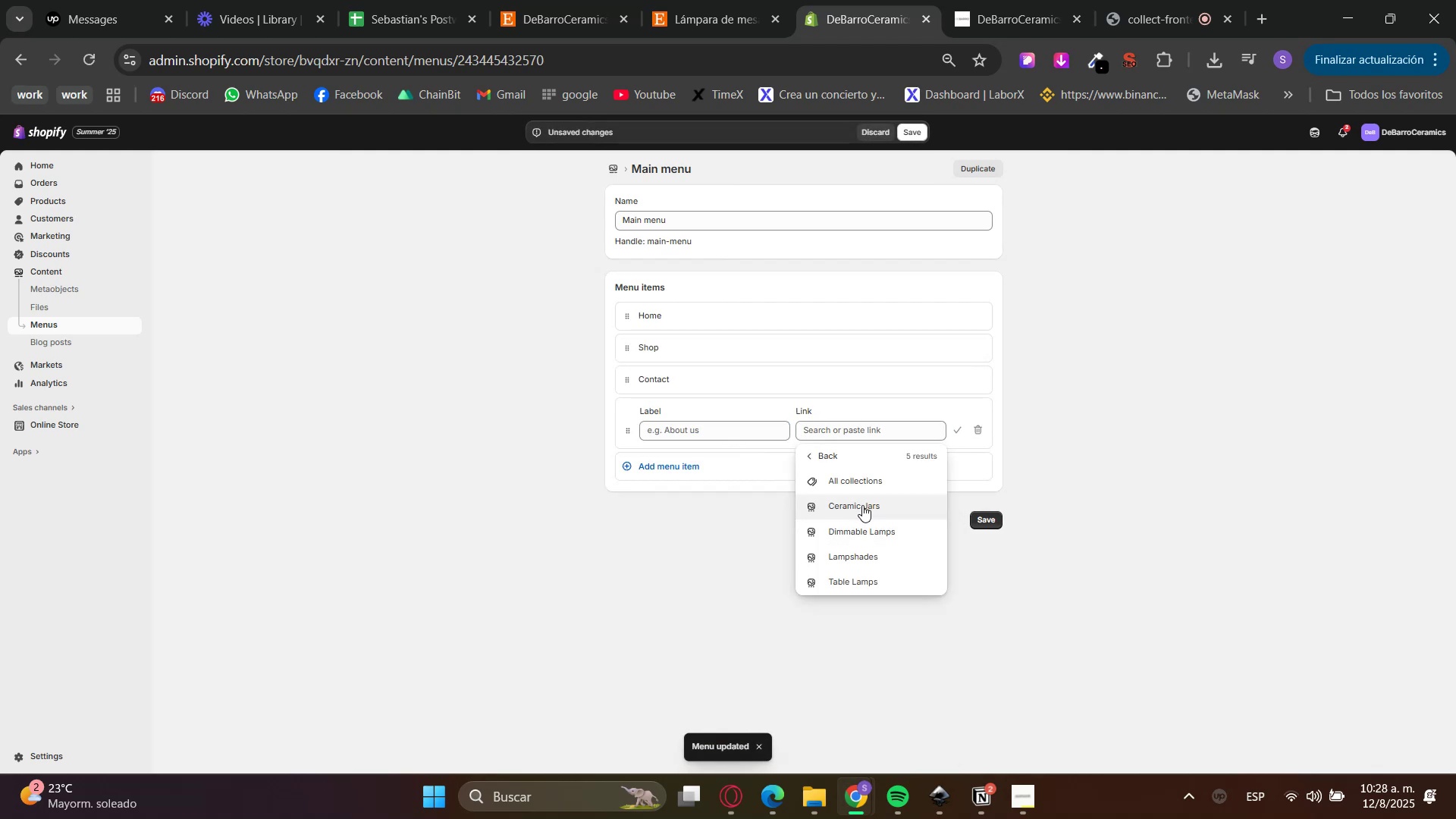 
double_click([706, 565])
 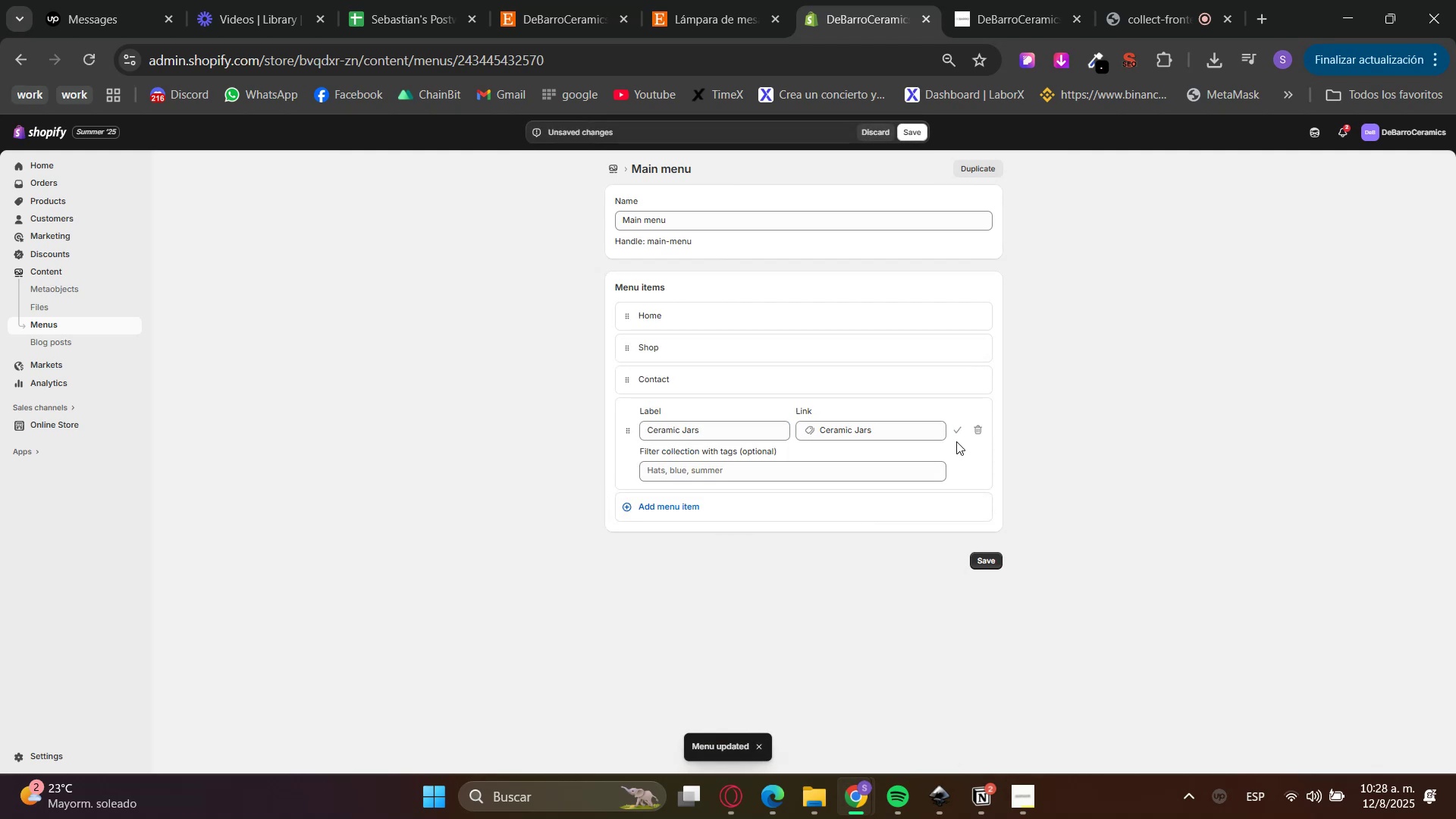 
left_click([965, 429])
 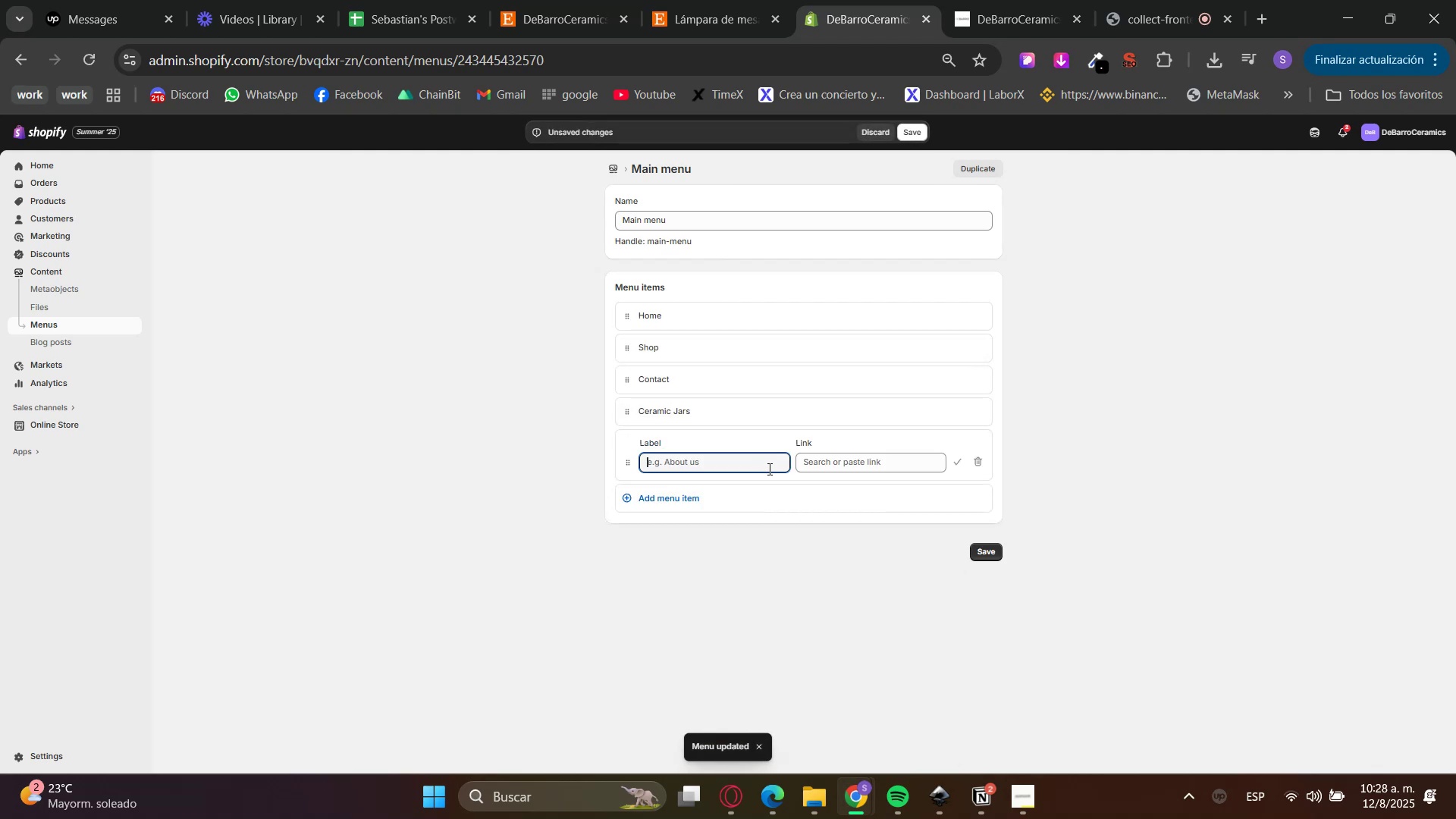 
left_click([837, 466])
 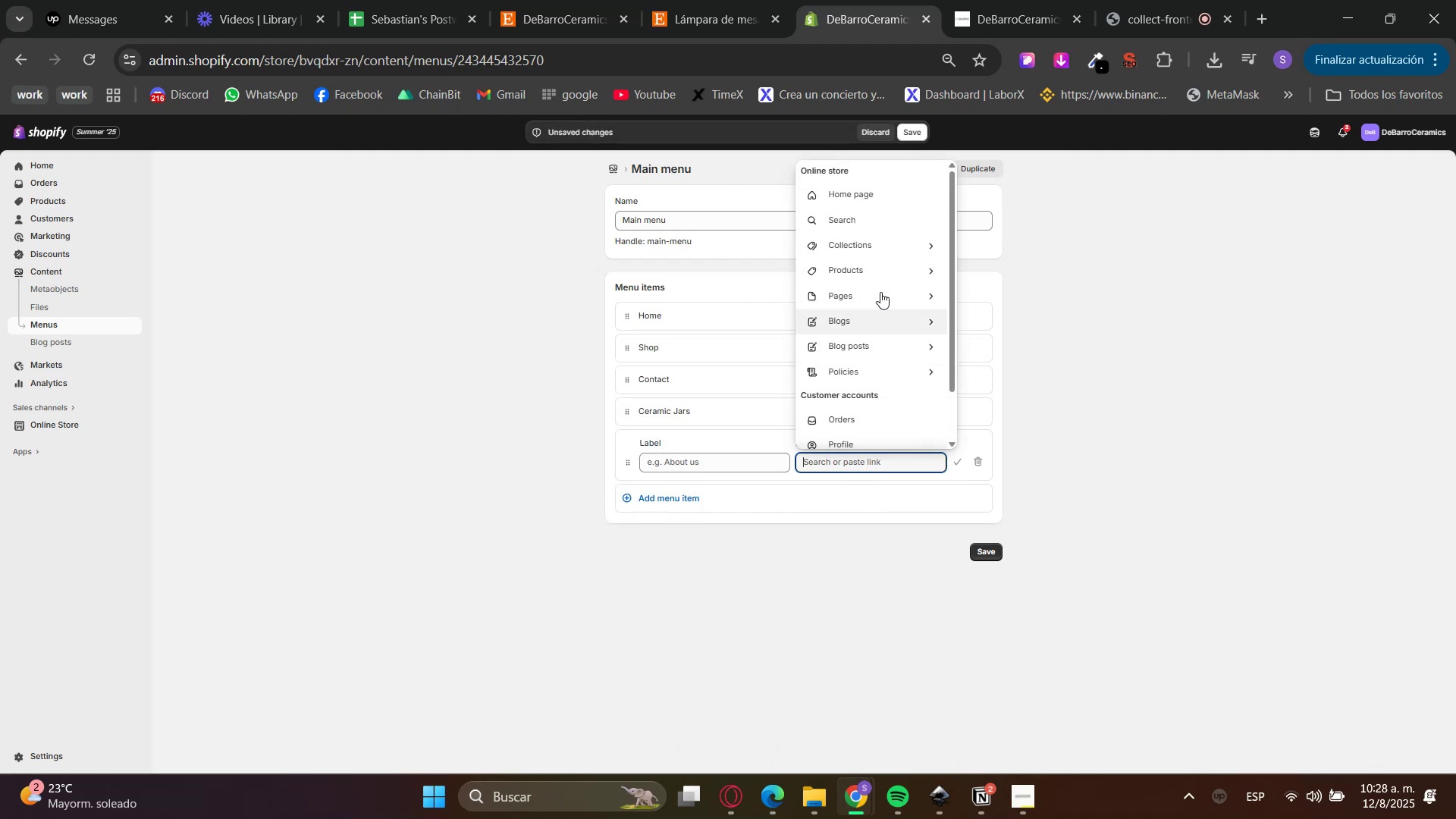 
left_click([861, 251])
 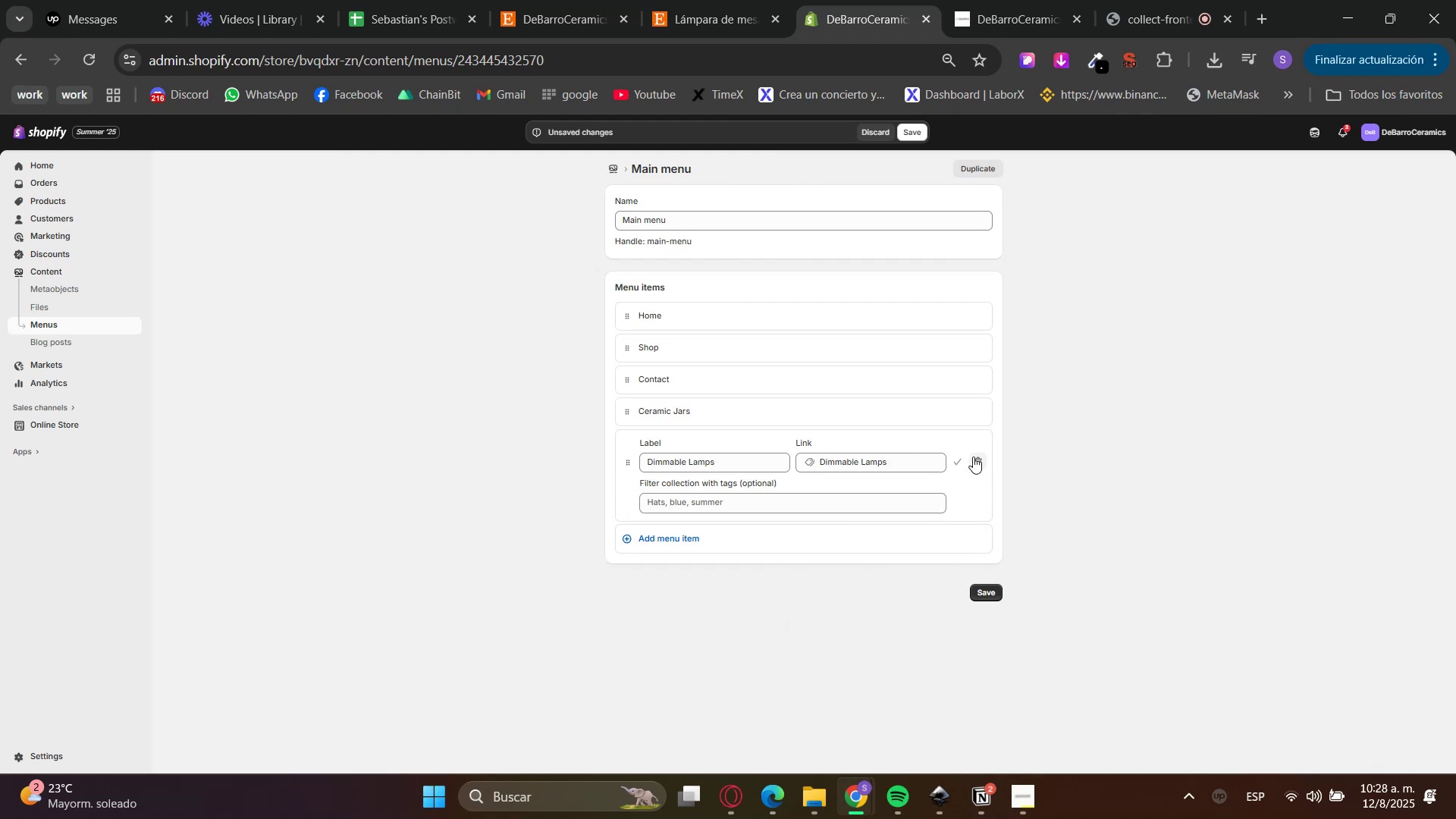 
double_click([734, 472])
 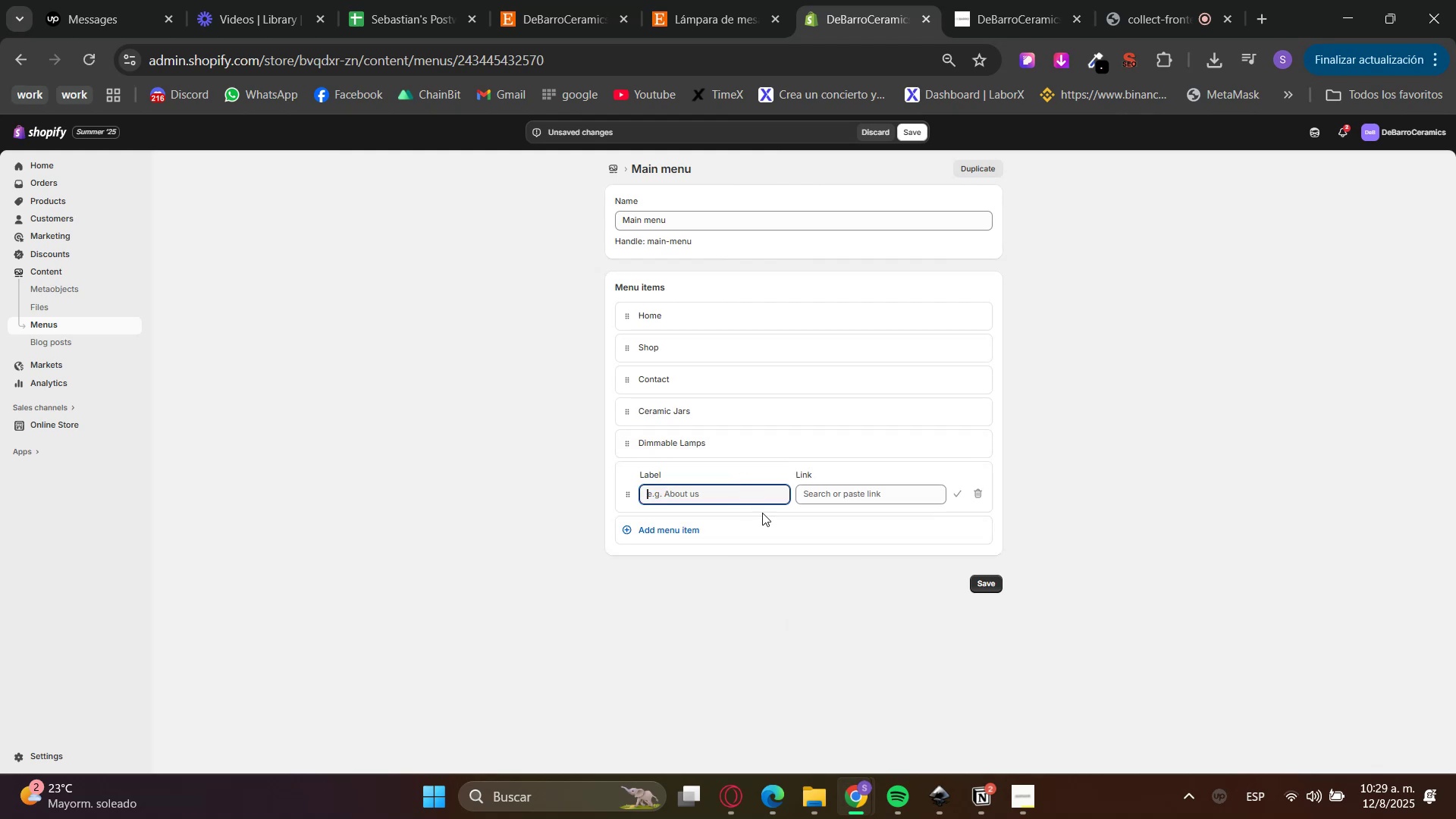 
left_click([855, 497])
 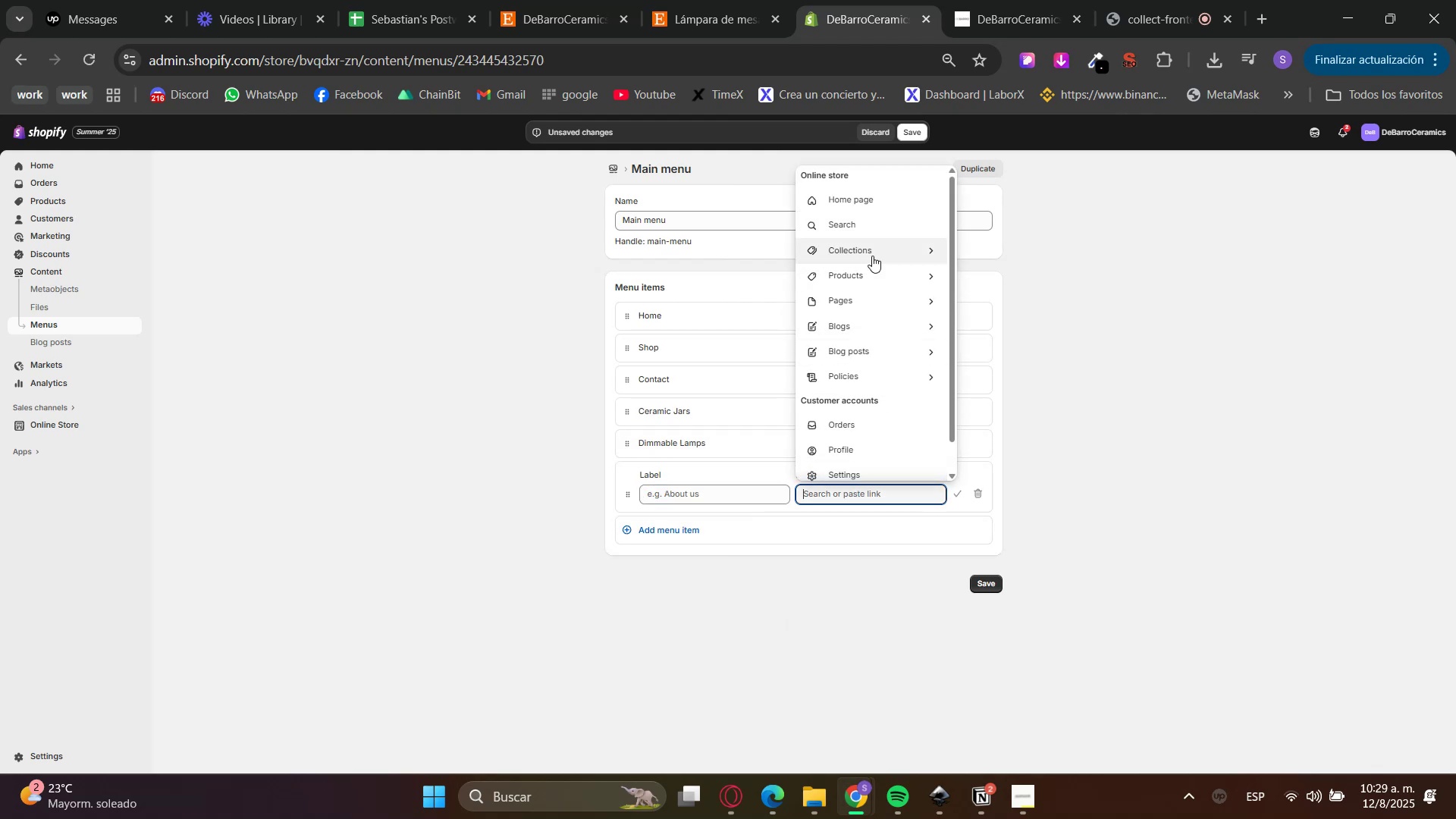 
left_click([872, 254])
 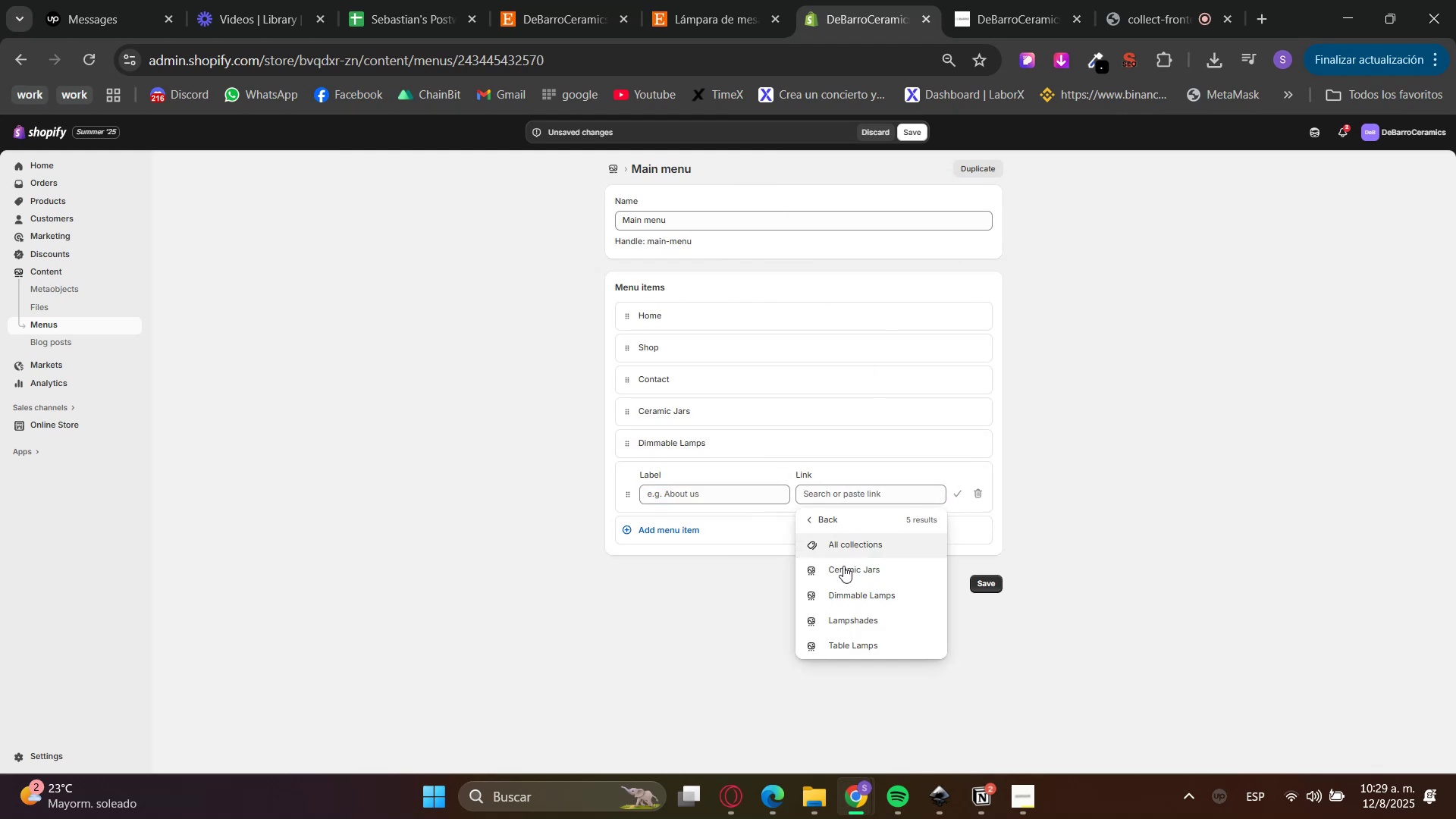 
left_click([853, 620])
 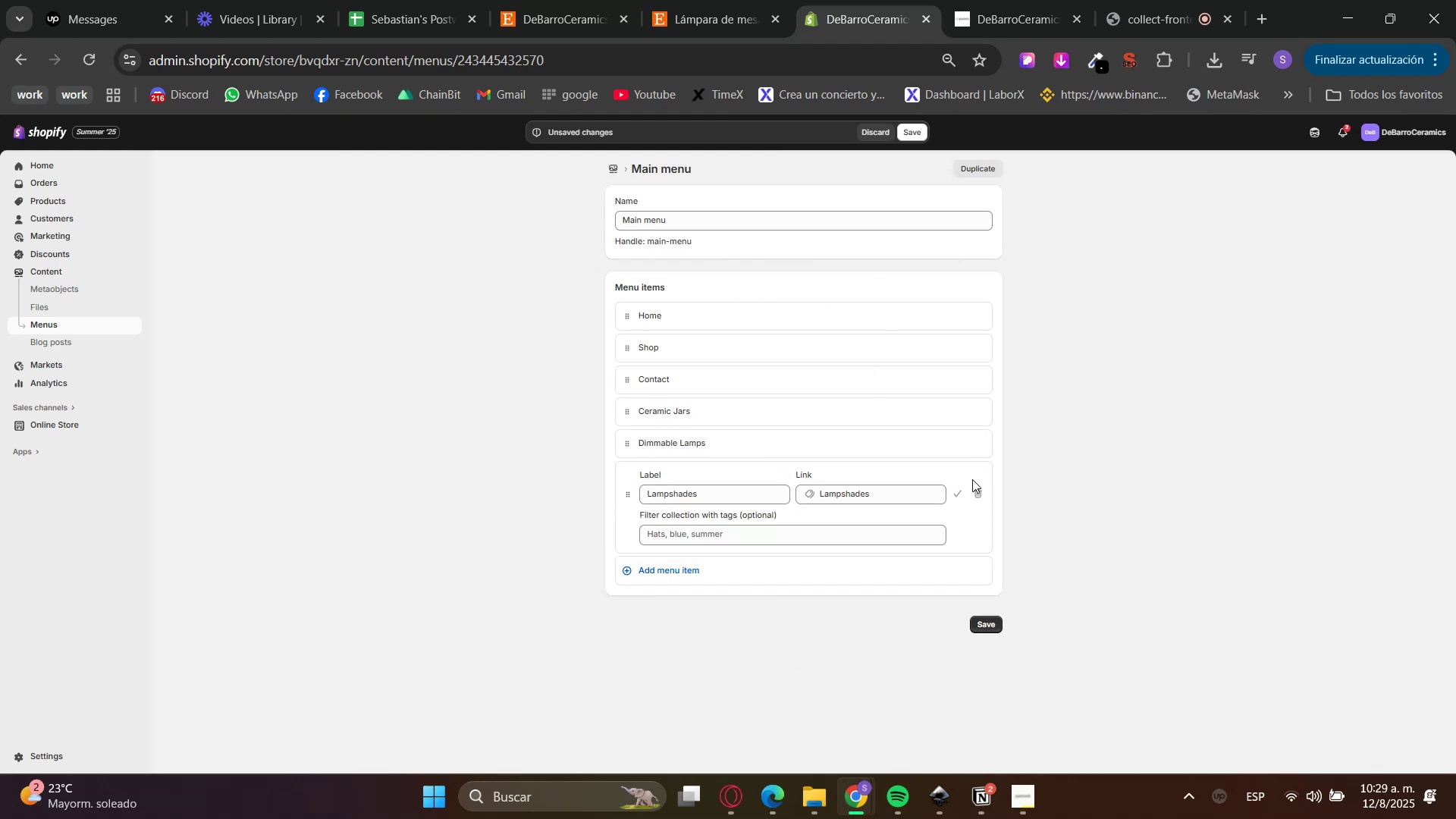 
left_click([956, 493])
 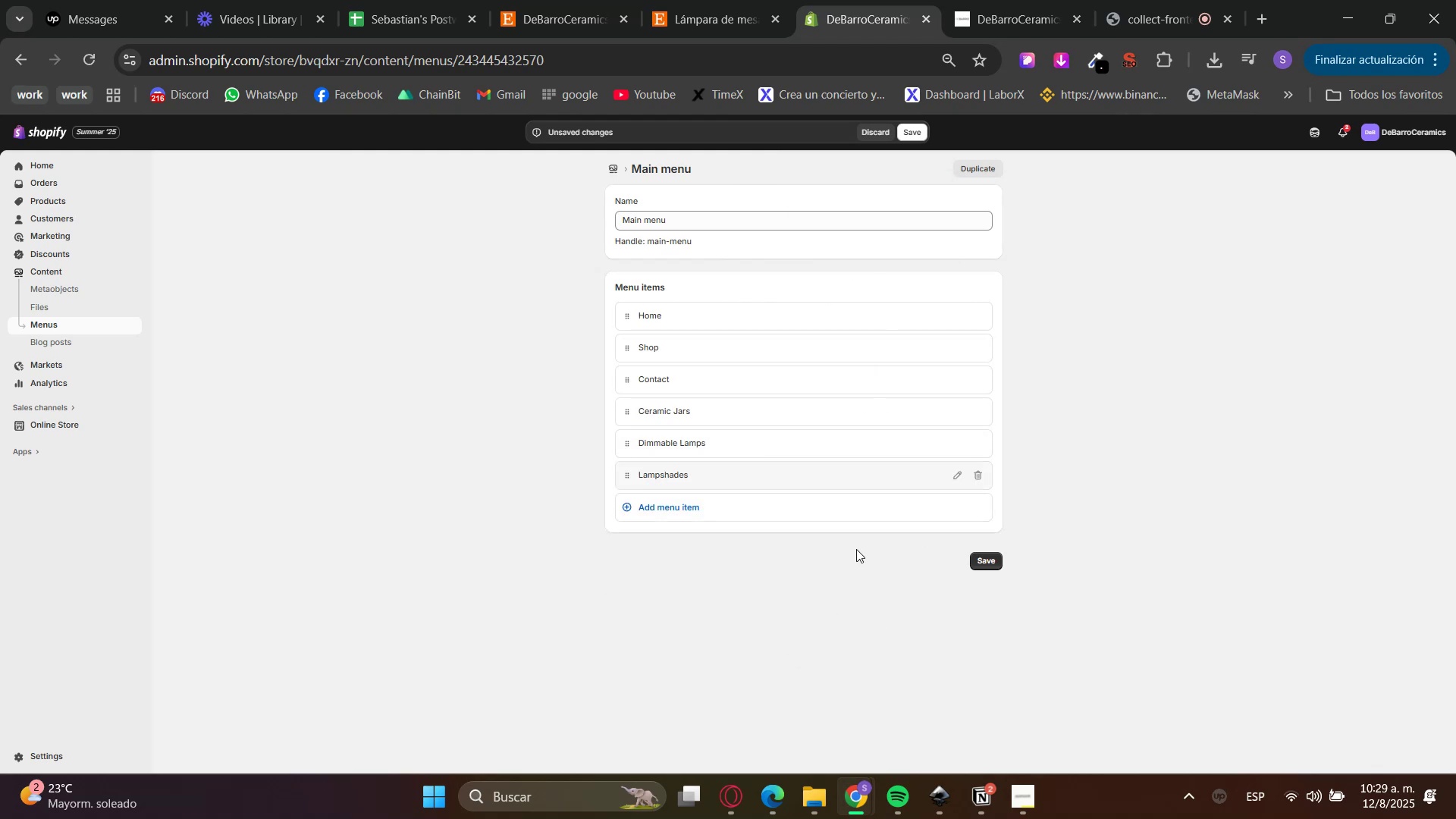 
left_click([799, 510])
 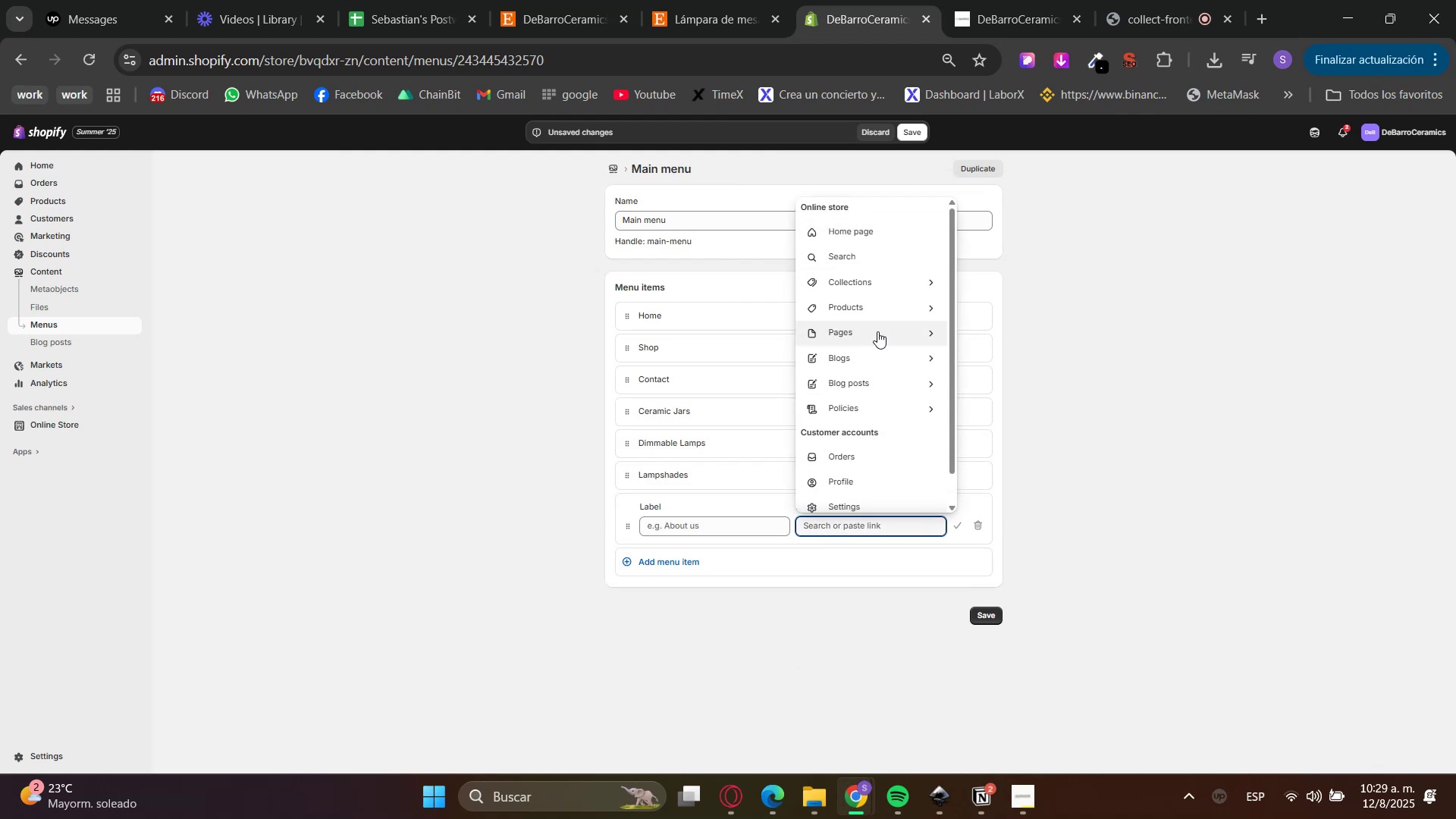 
left_click([849, 279])
 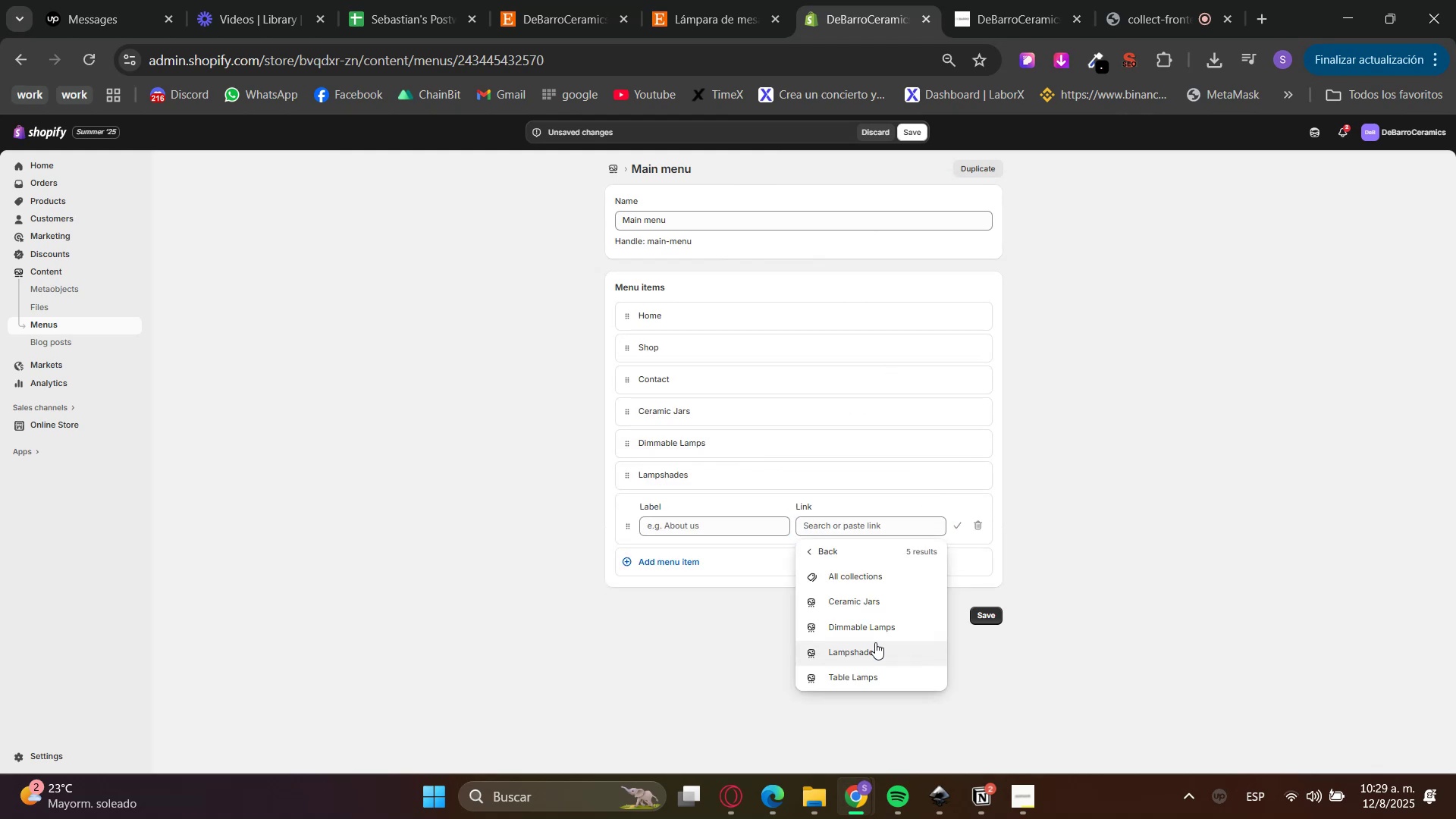 
left_click([868, 673])
 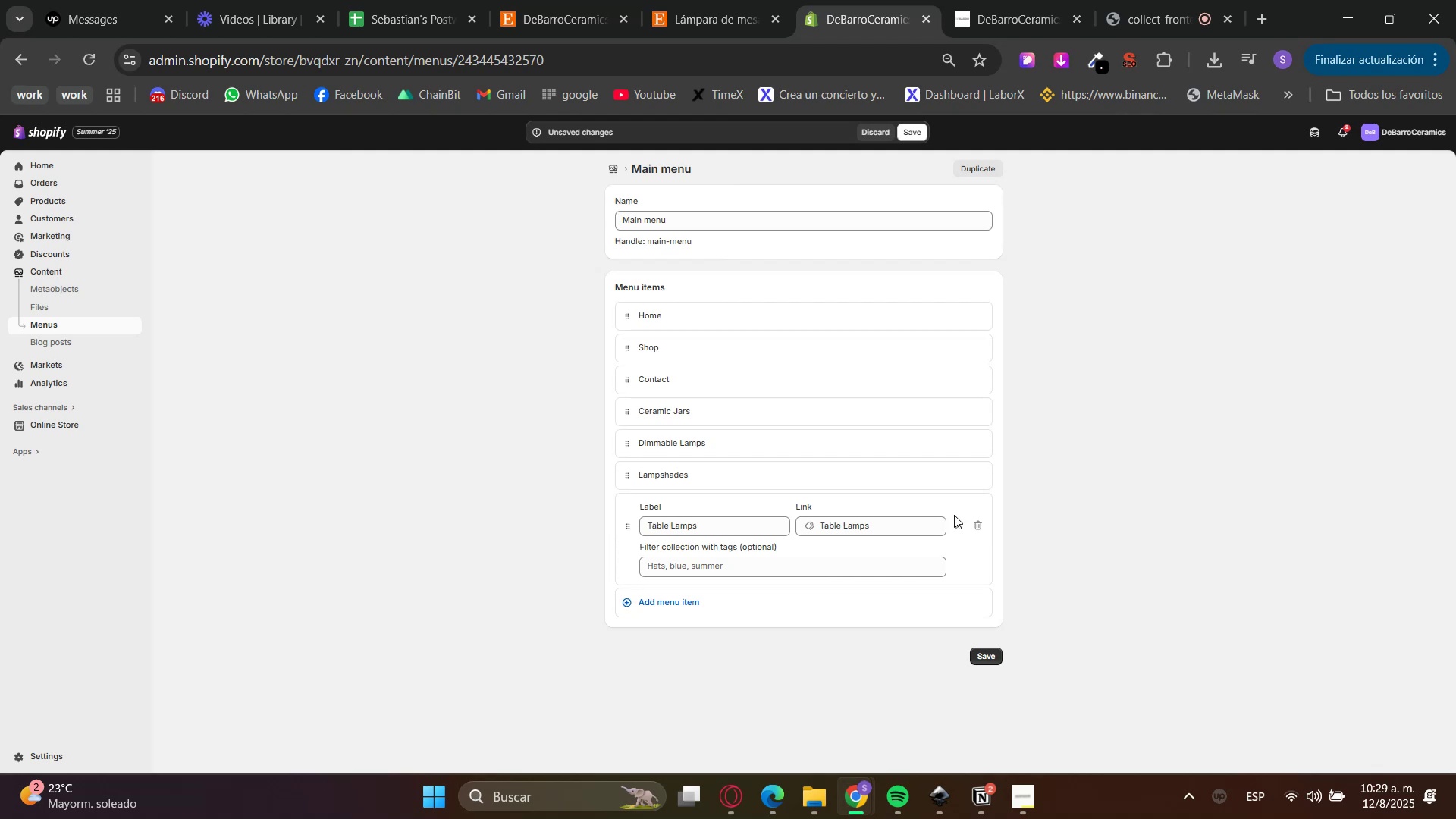 
double_click([956, 526])
 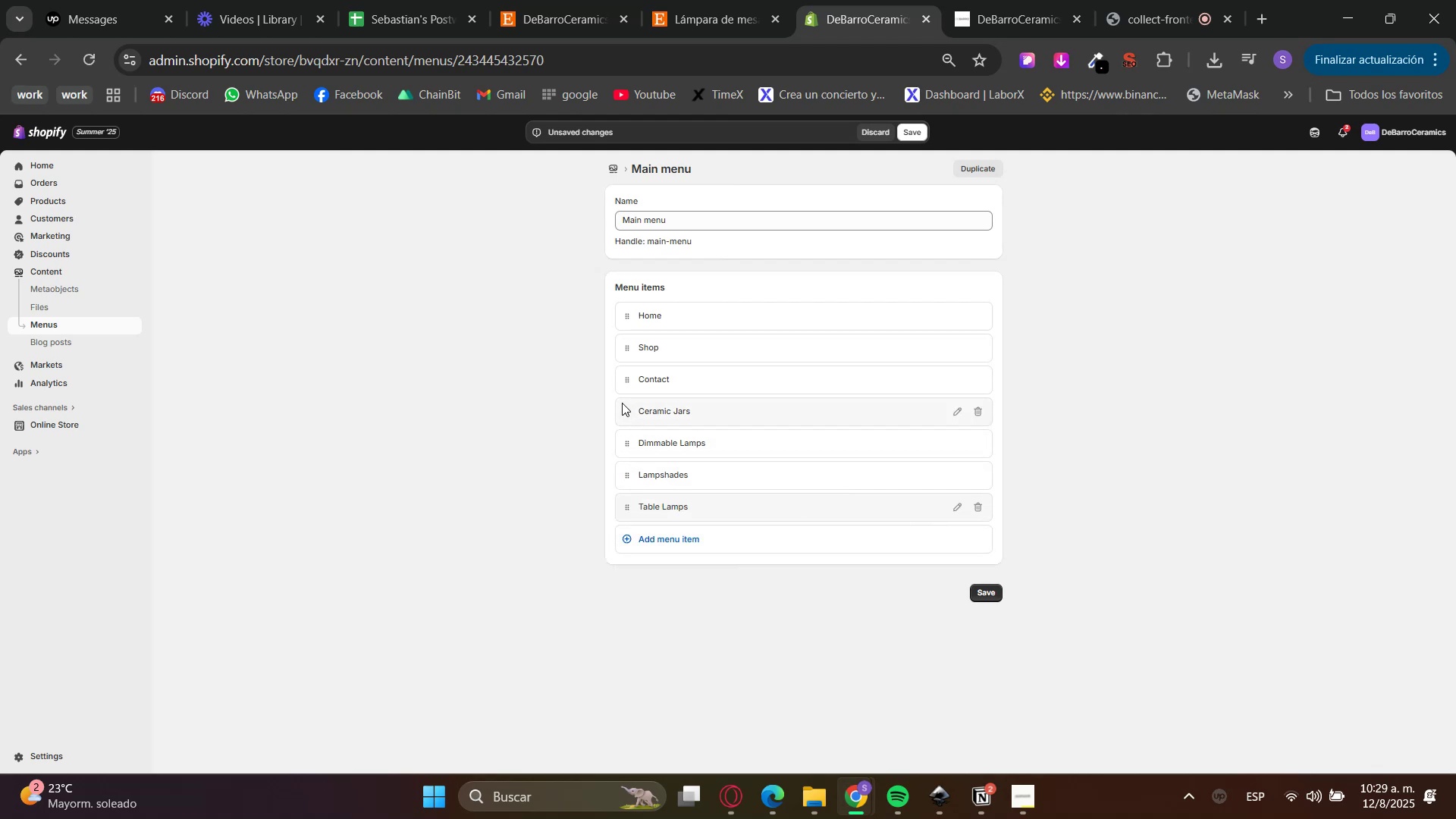 
left_click_drag(start_coordinate=[625, 412], to_coordinate=[651, 380])
 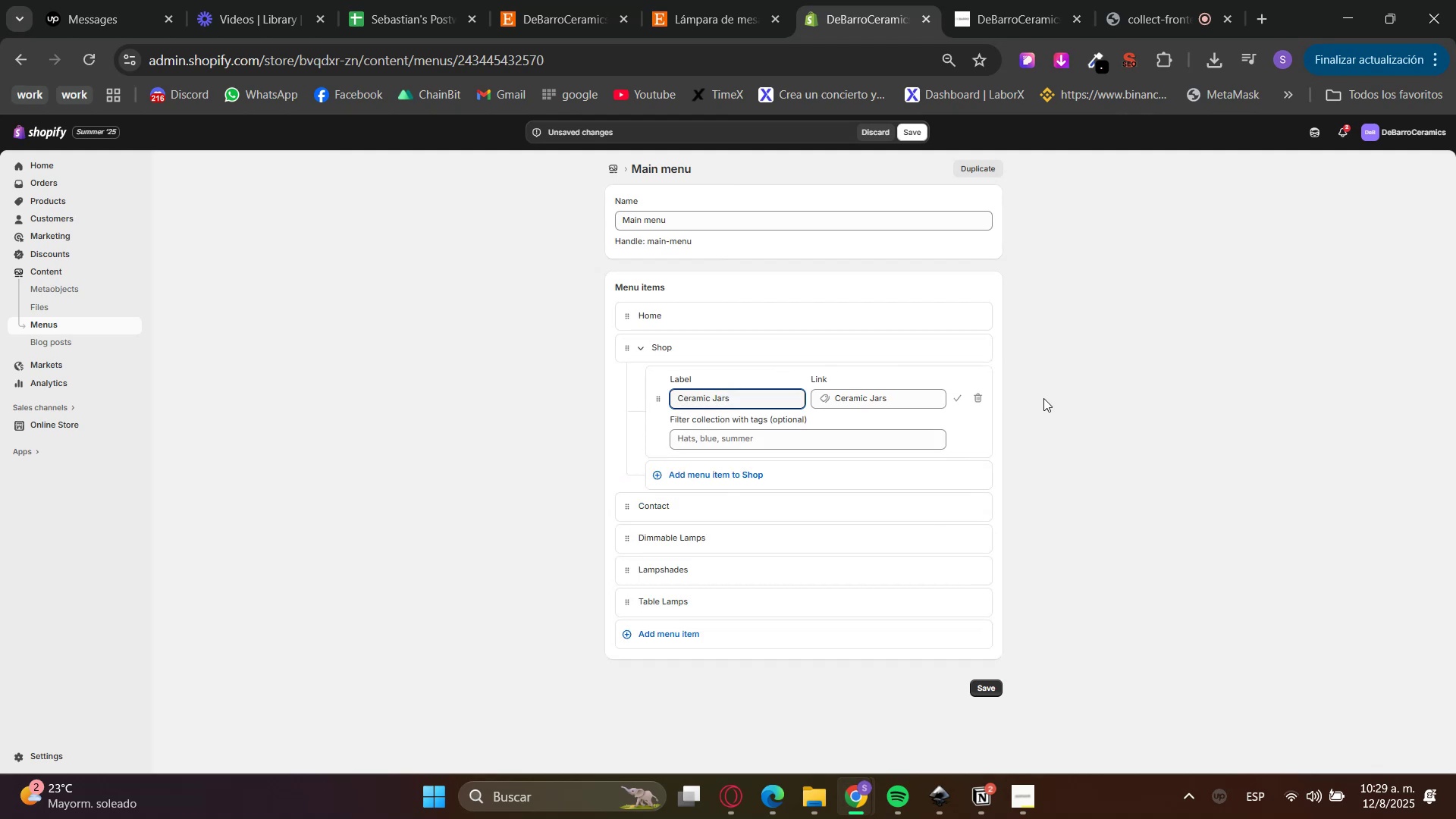 
left_click([955, 394])
 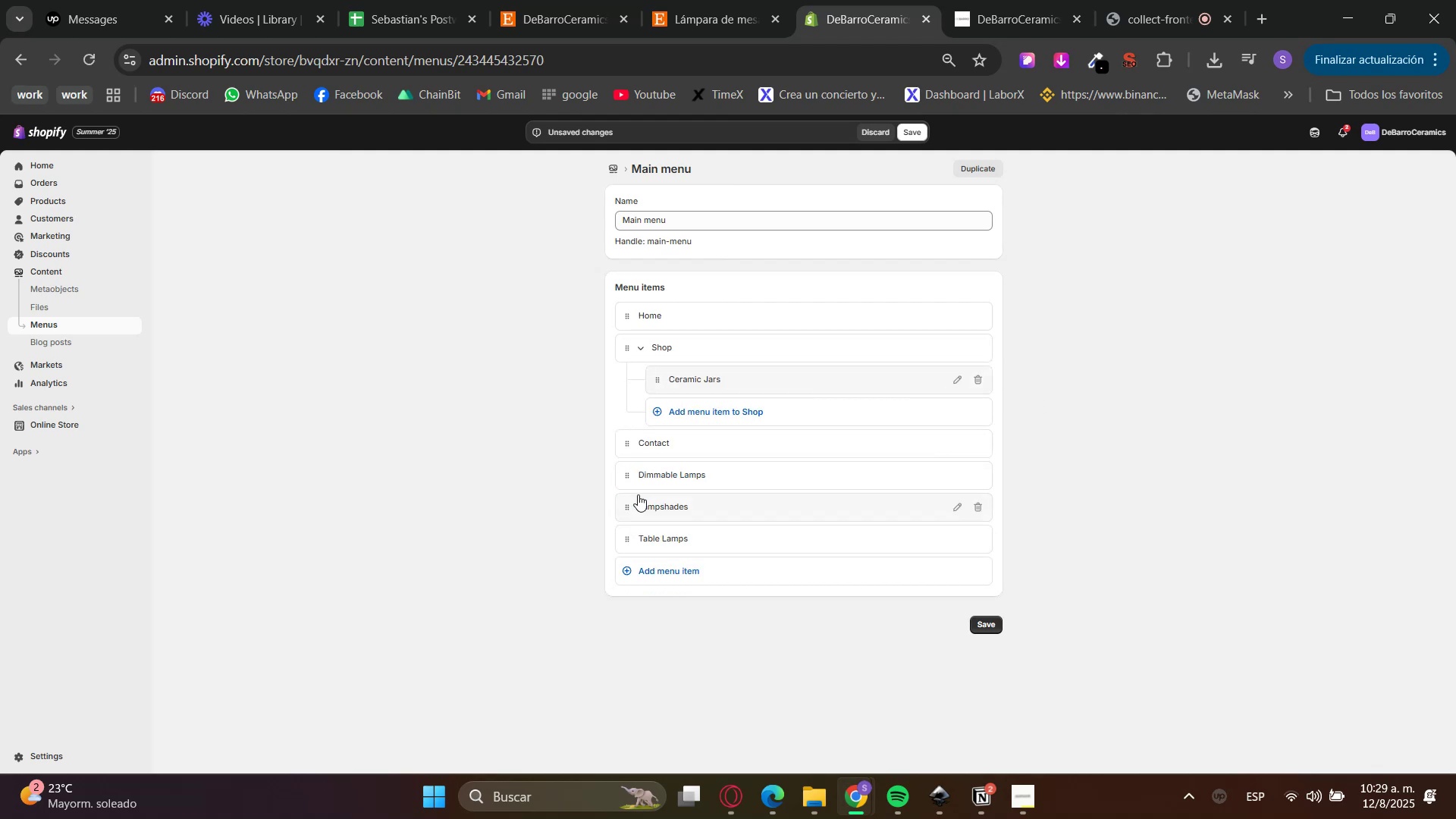 
left_click_drag(start_coordinate=[627, 476], to_coordinate=[661, 416])
 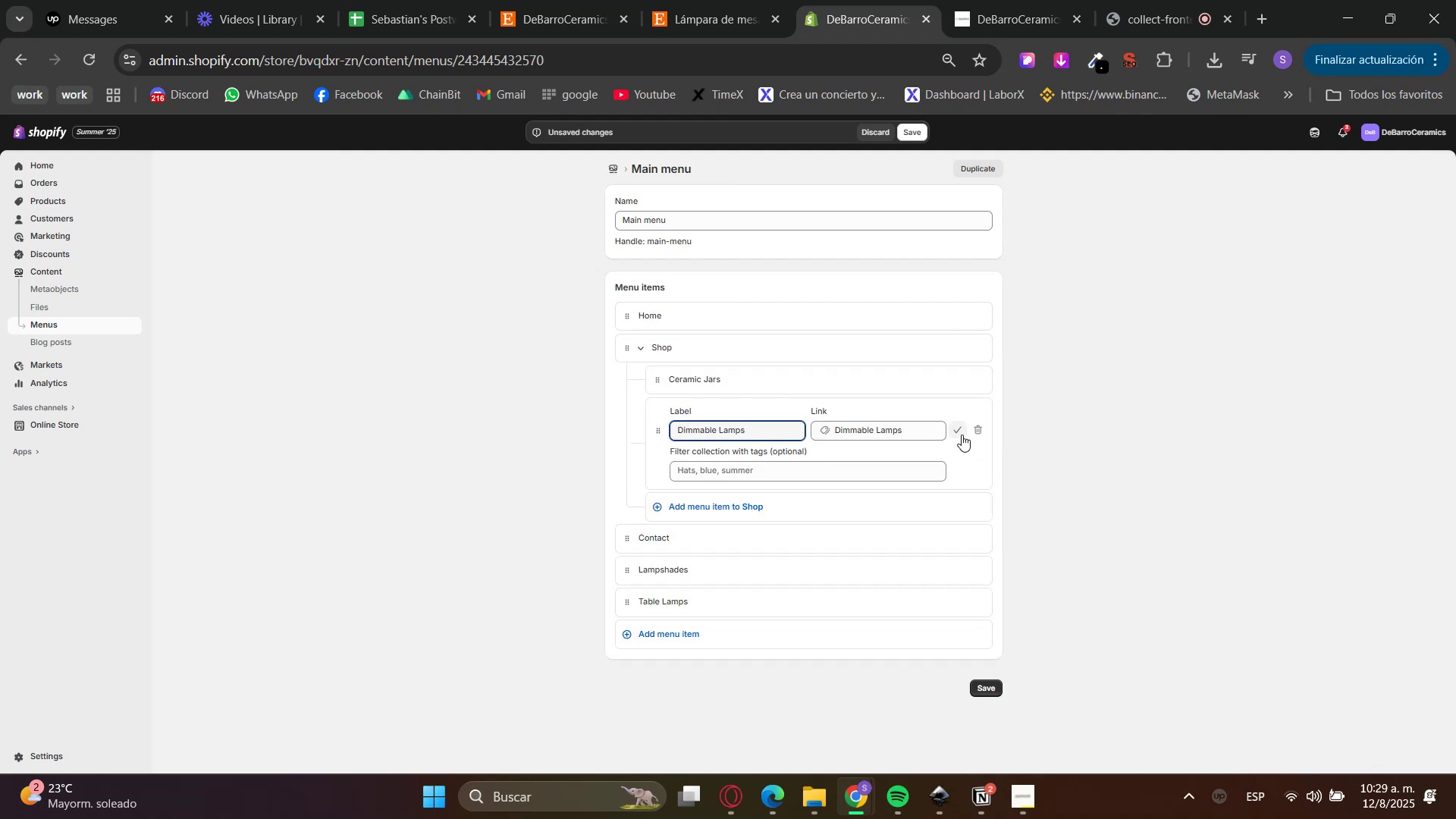 
left_click([959, 425])
 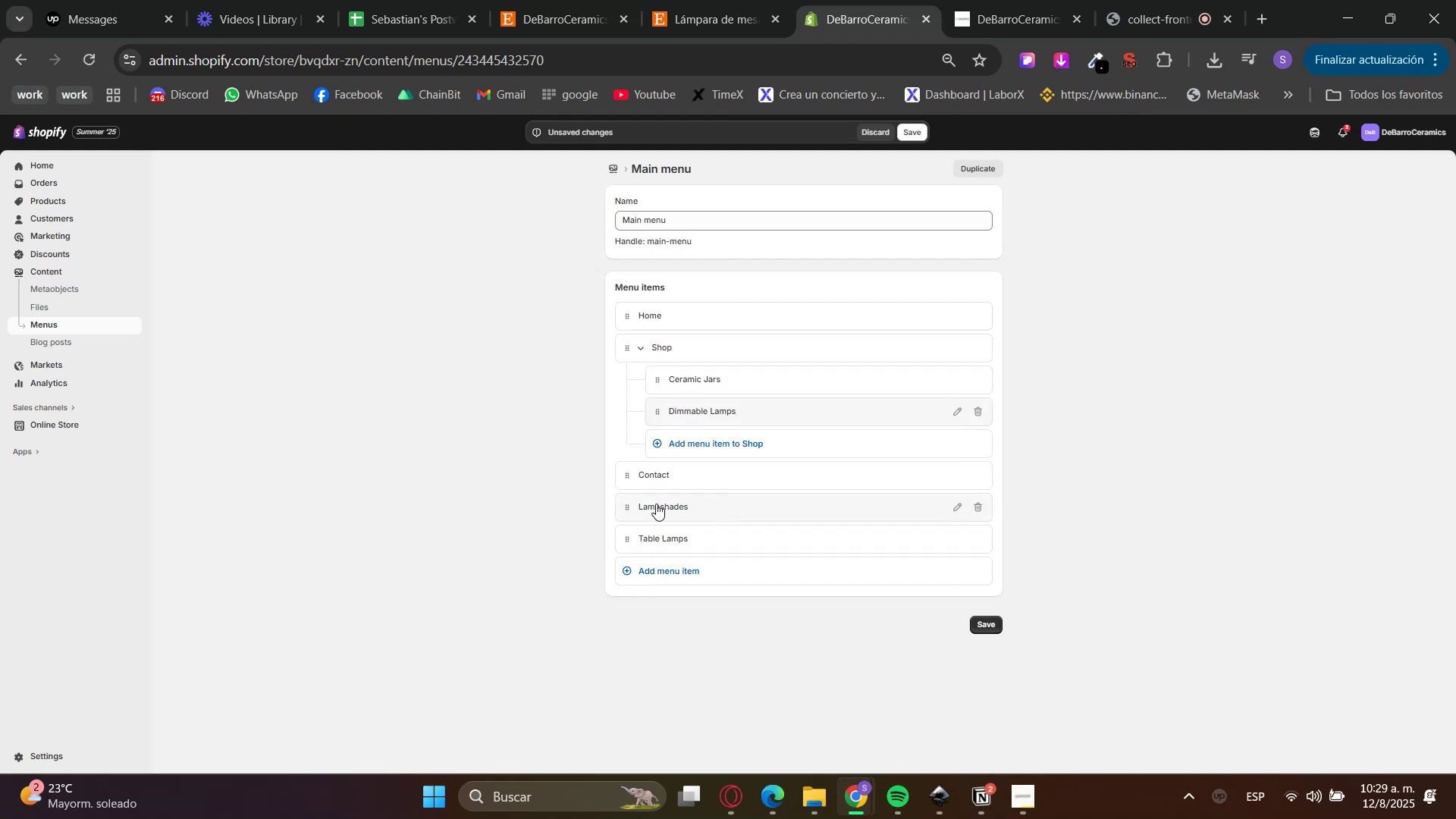 
left_click_drag(start_coordinate=[620, 505], to_coordinate=[664, 453])
 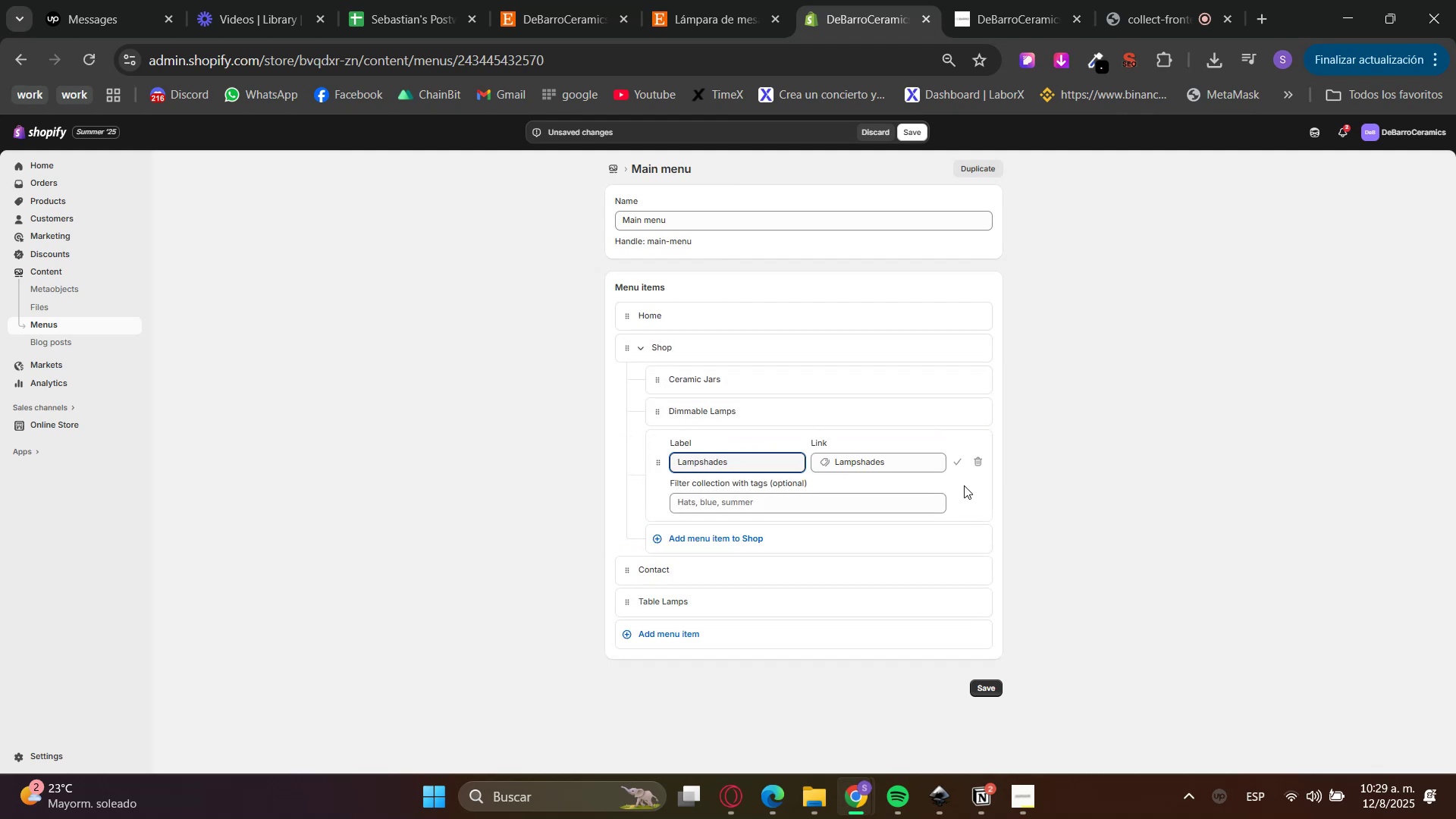 
left_click([959, 460])
 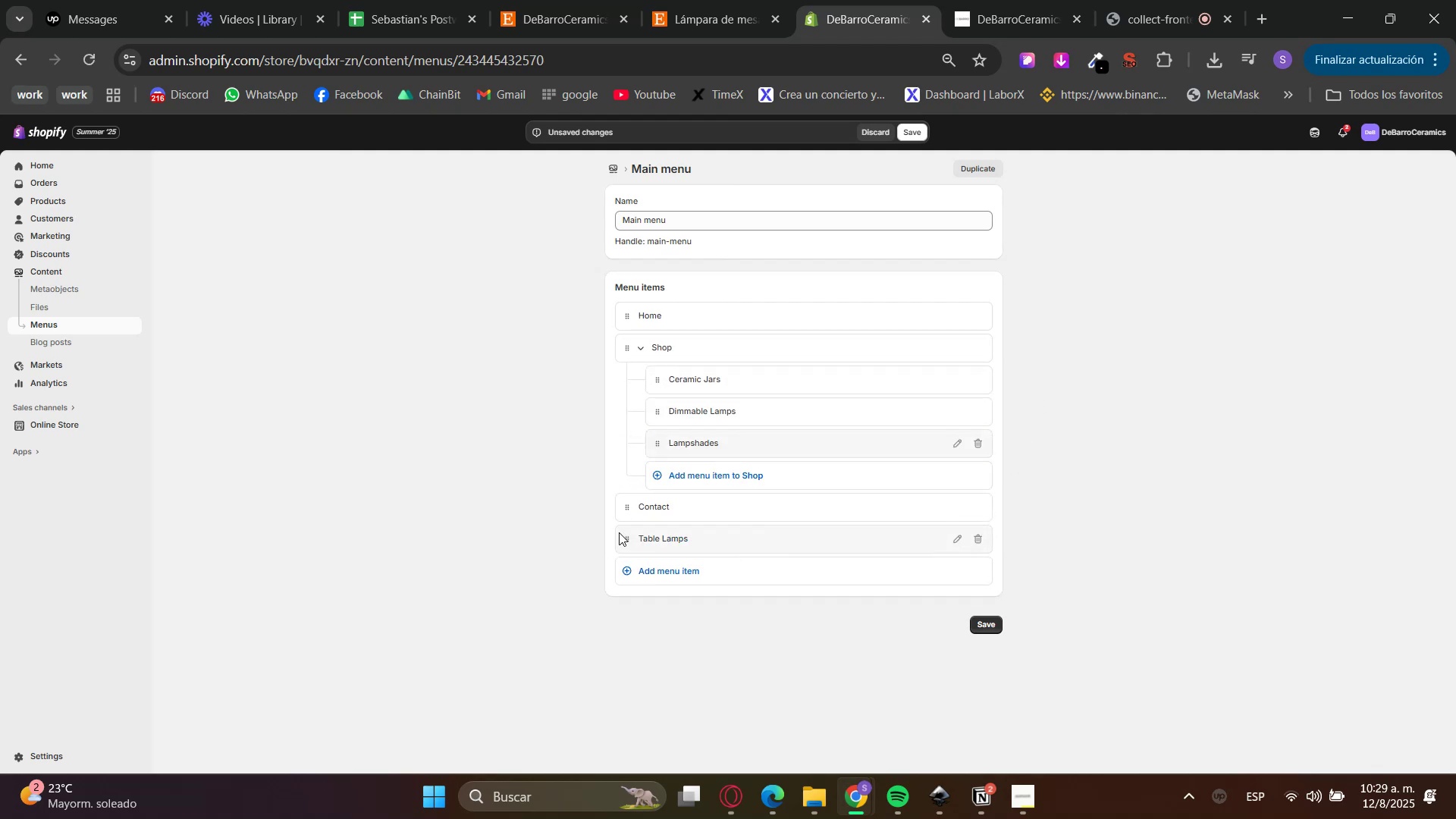 
left_click_drag(start_coordinate=[627, 541], to_coordinate=[657, 483])
 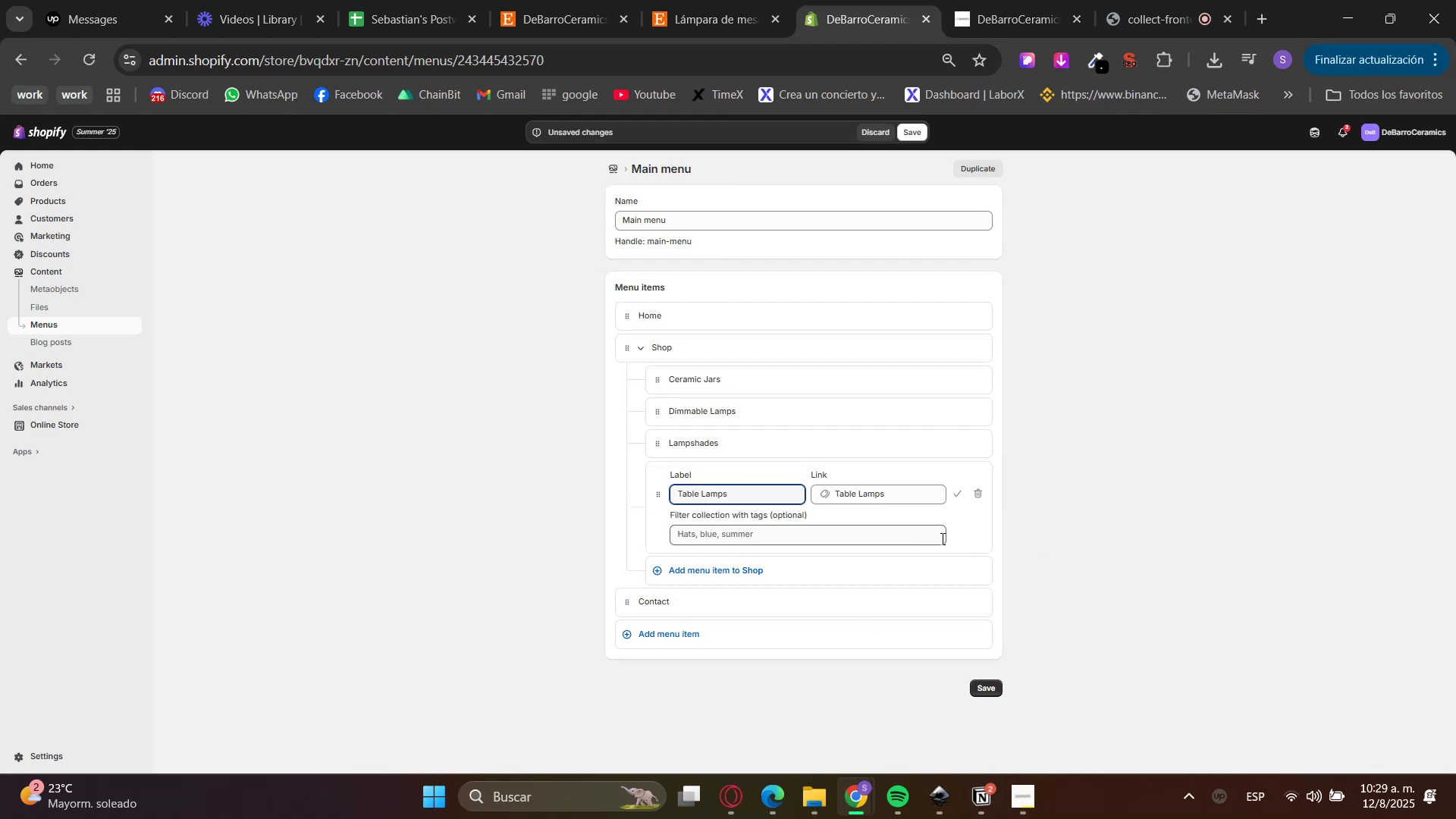 
left_click([956, 497])
 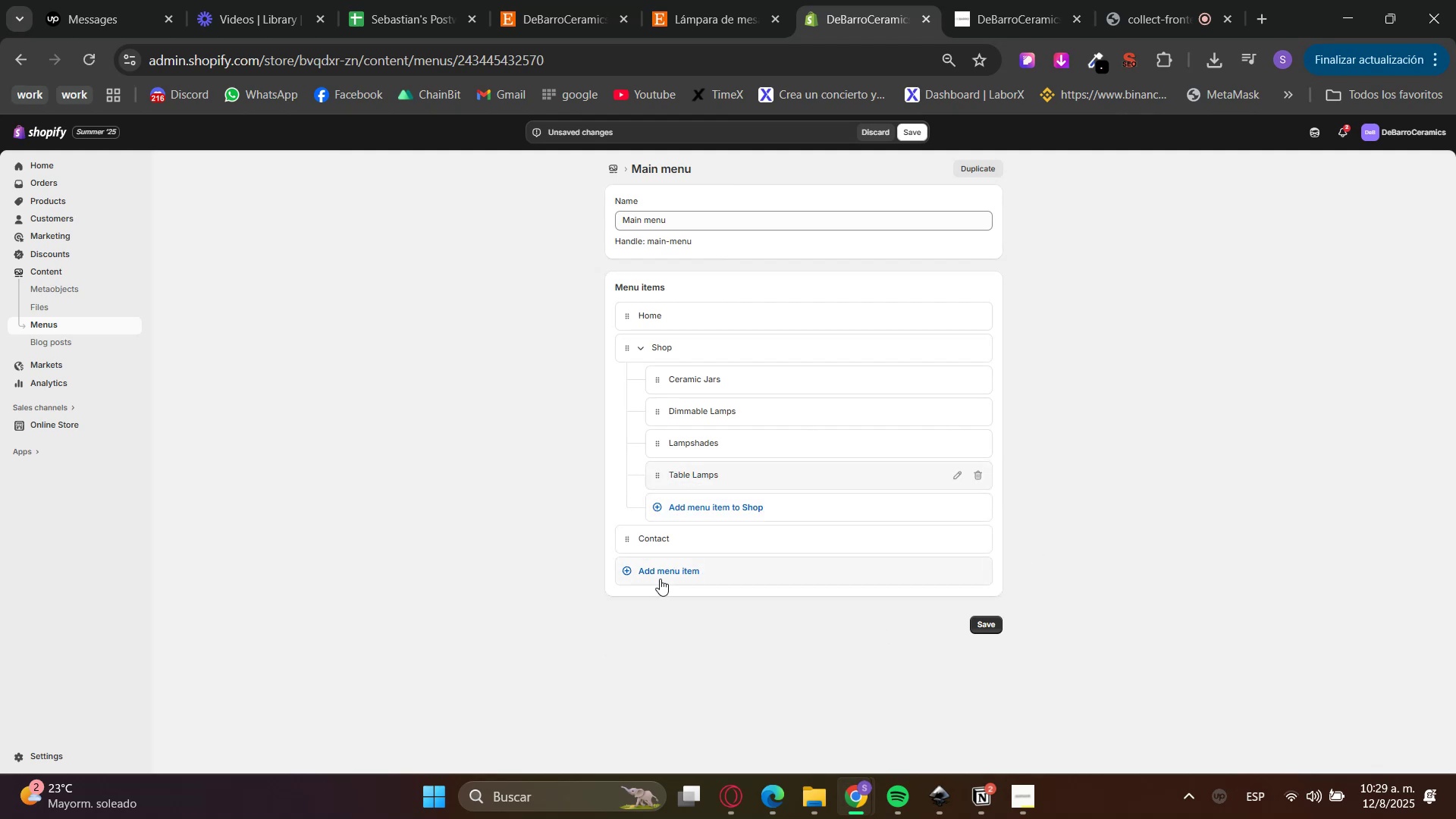 
left_click([660, 579])
 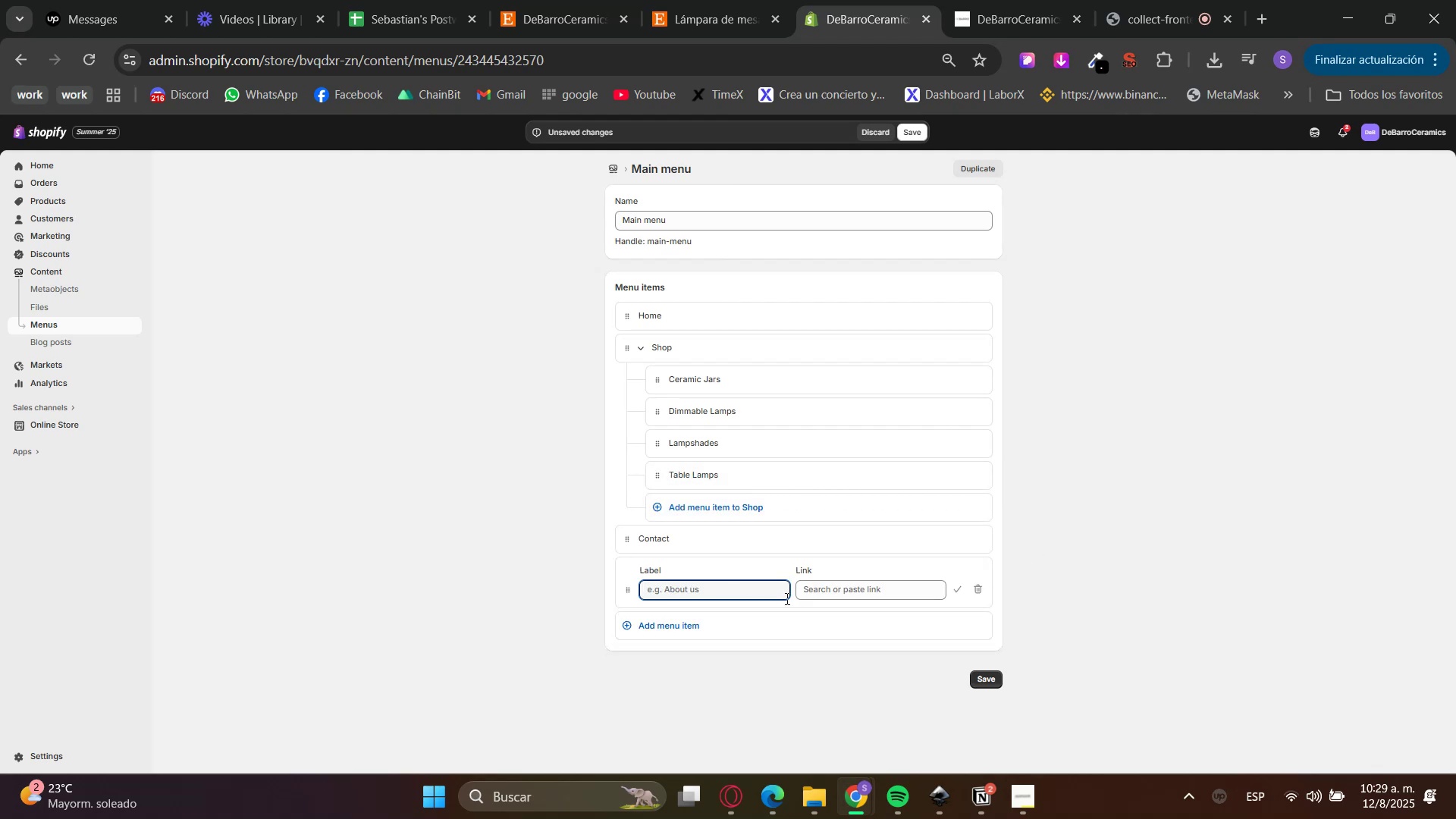 
type(Poloi)
key(Backspace)
key(Backspace)
type(icies)
key(Tab)
 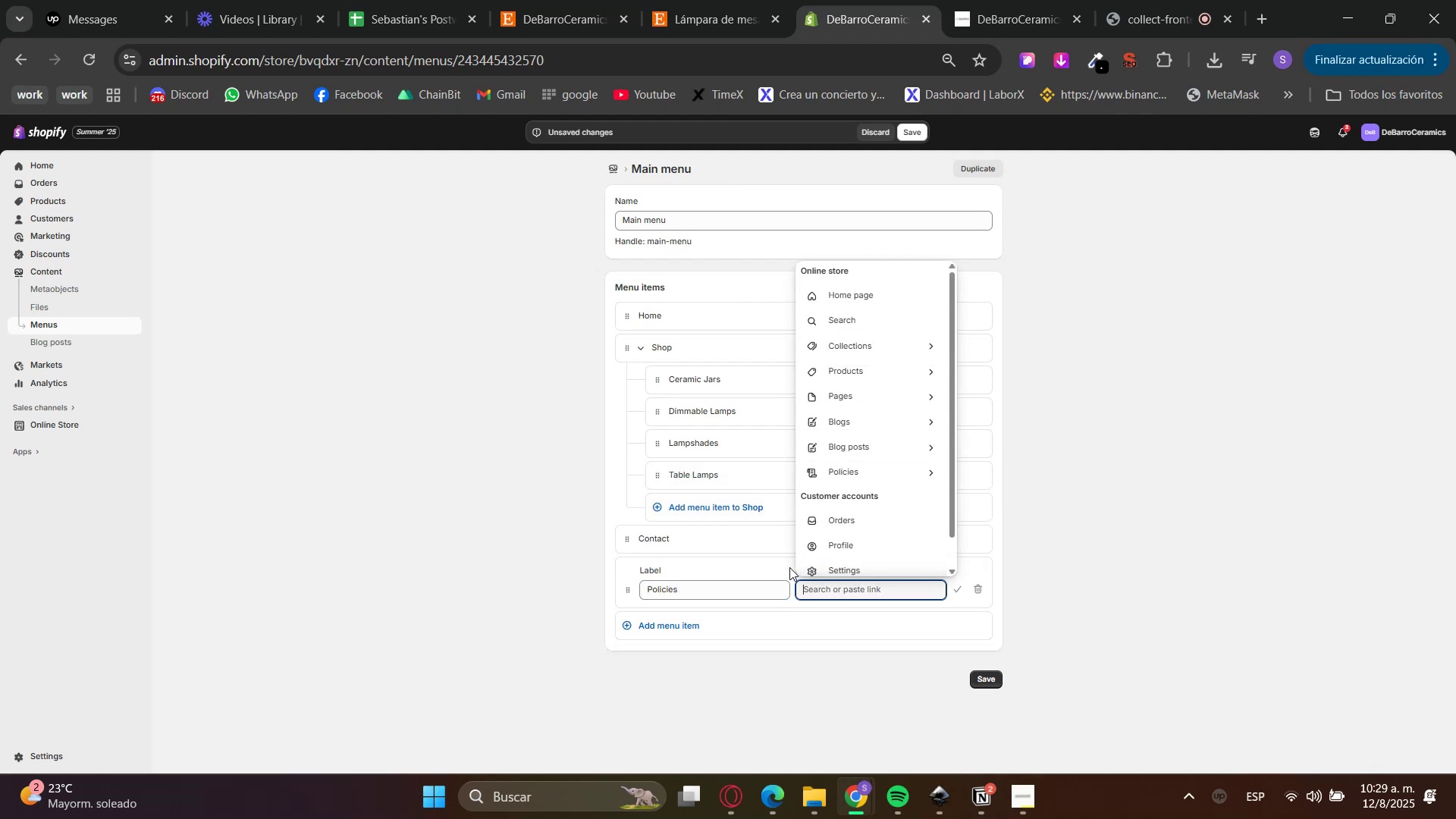 
left_click([858, 463])
 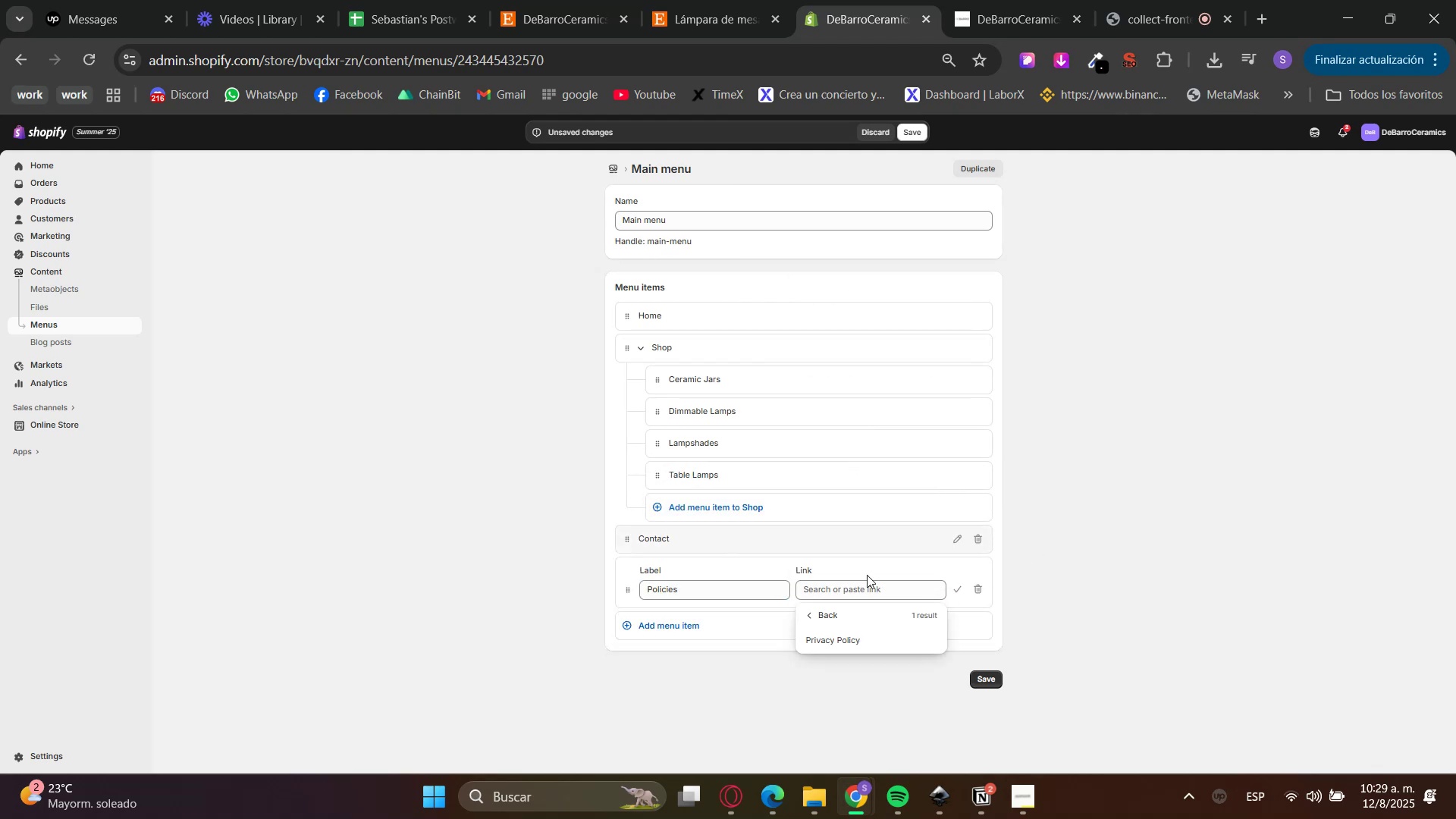 
left_click([857, 638])
 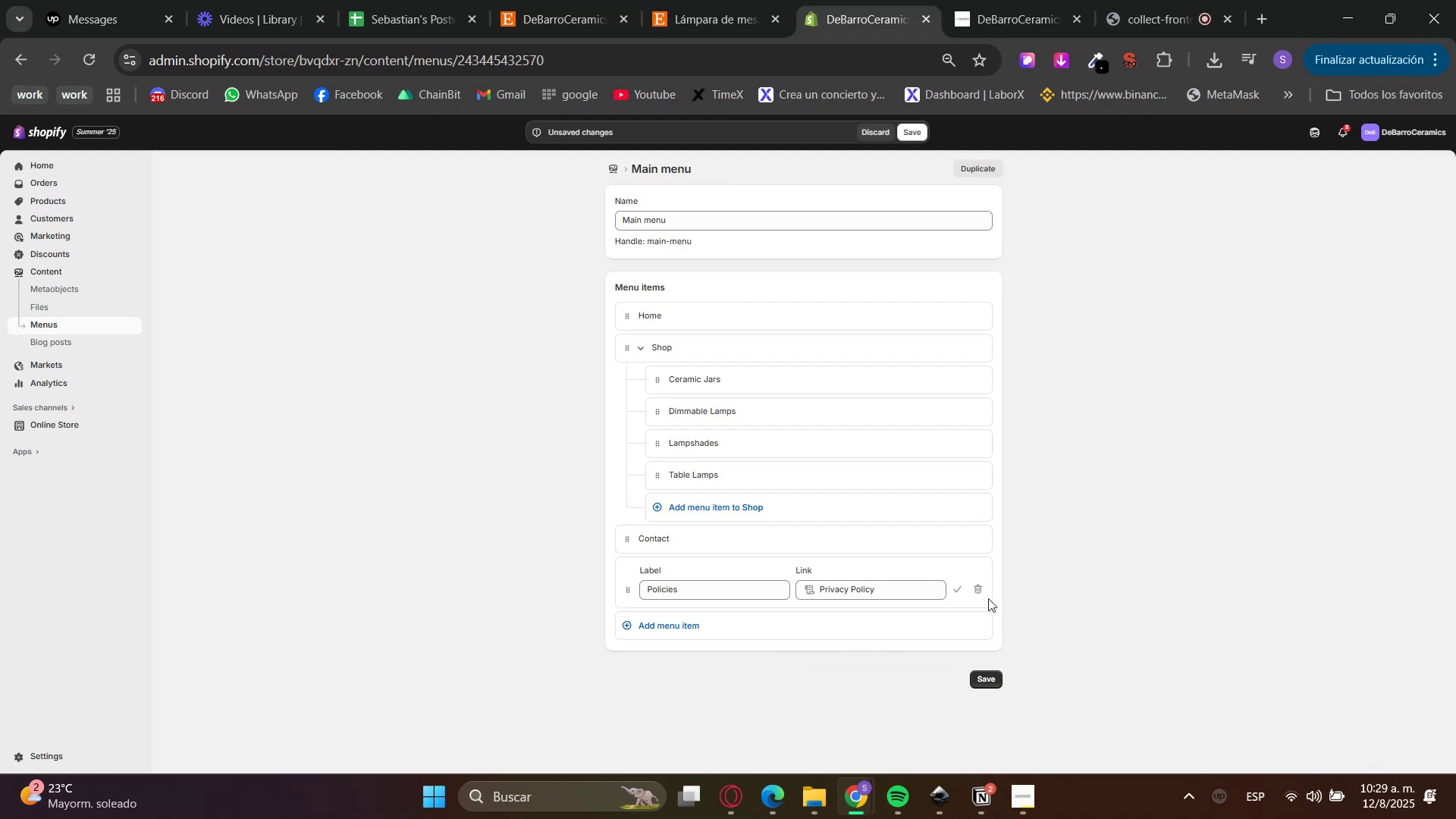 
left_click([960, 592])
 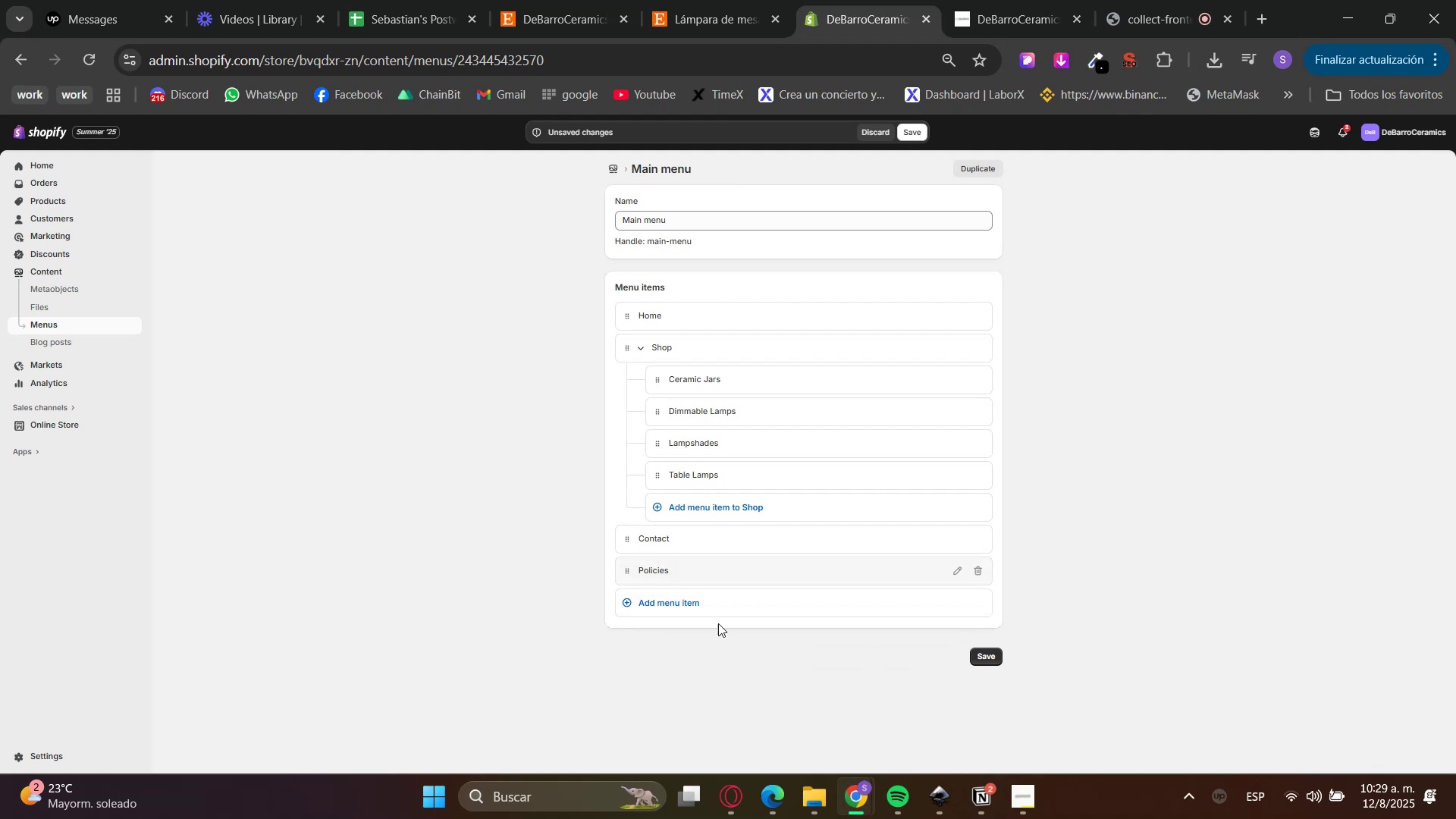 
left_click([676, 607])
 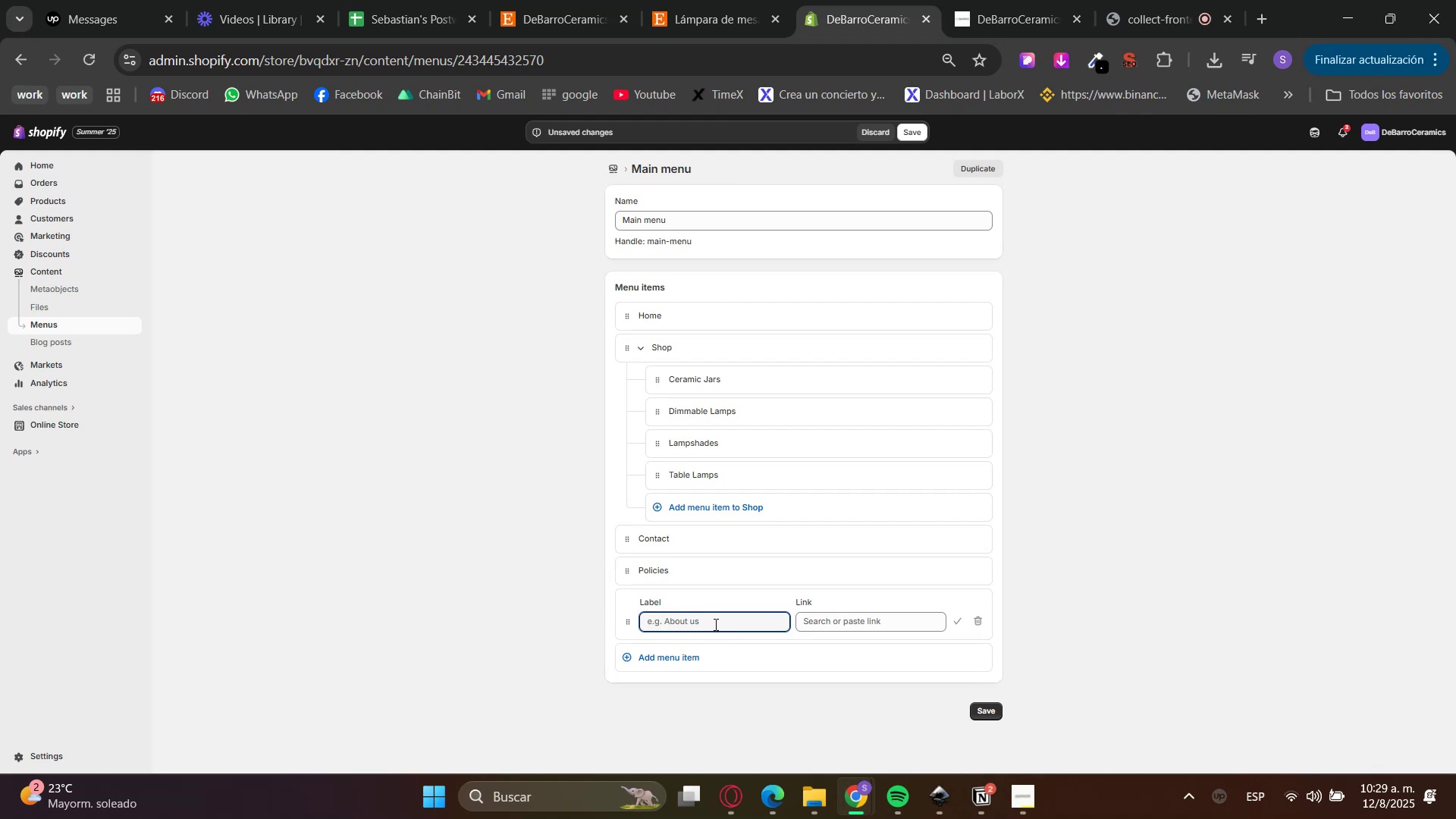 
type(About us)
 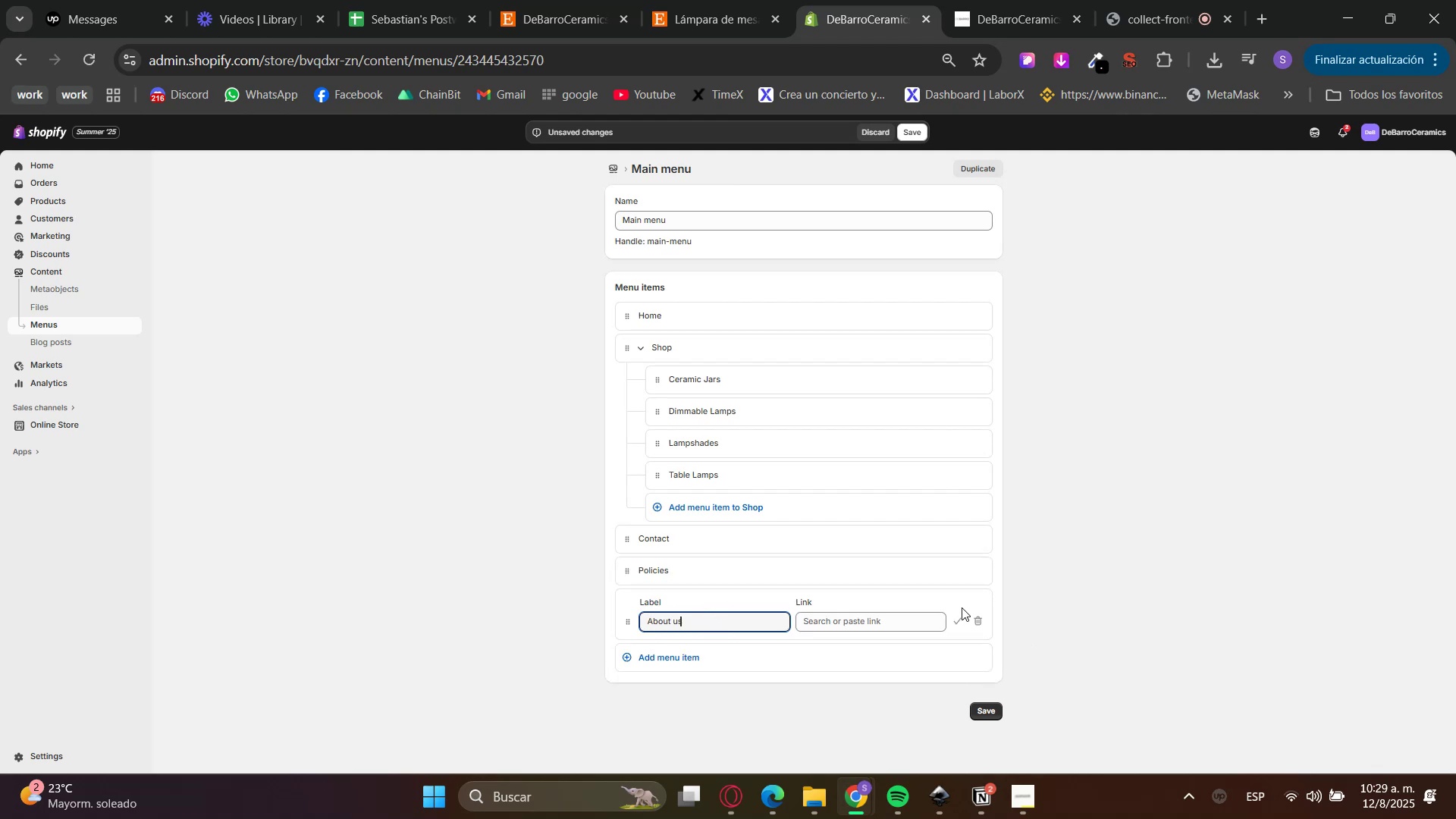 
left_click([867, 611])
 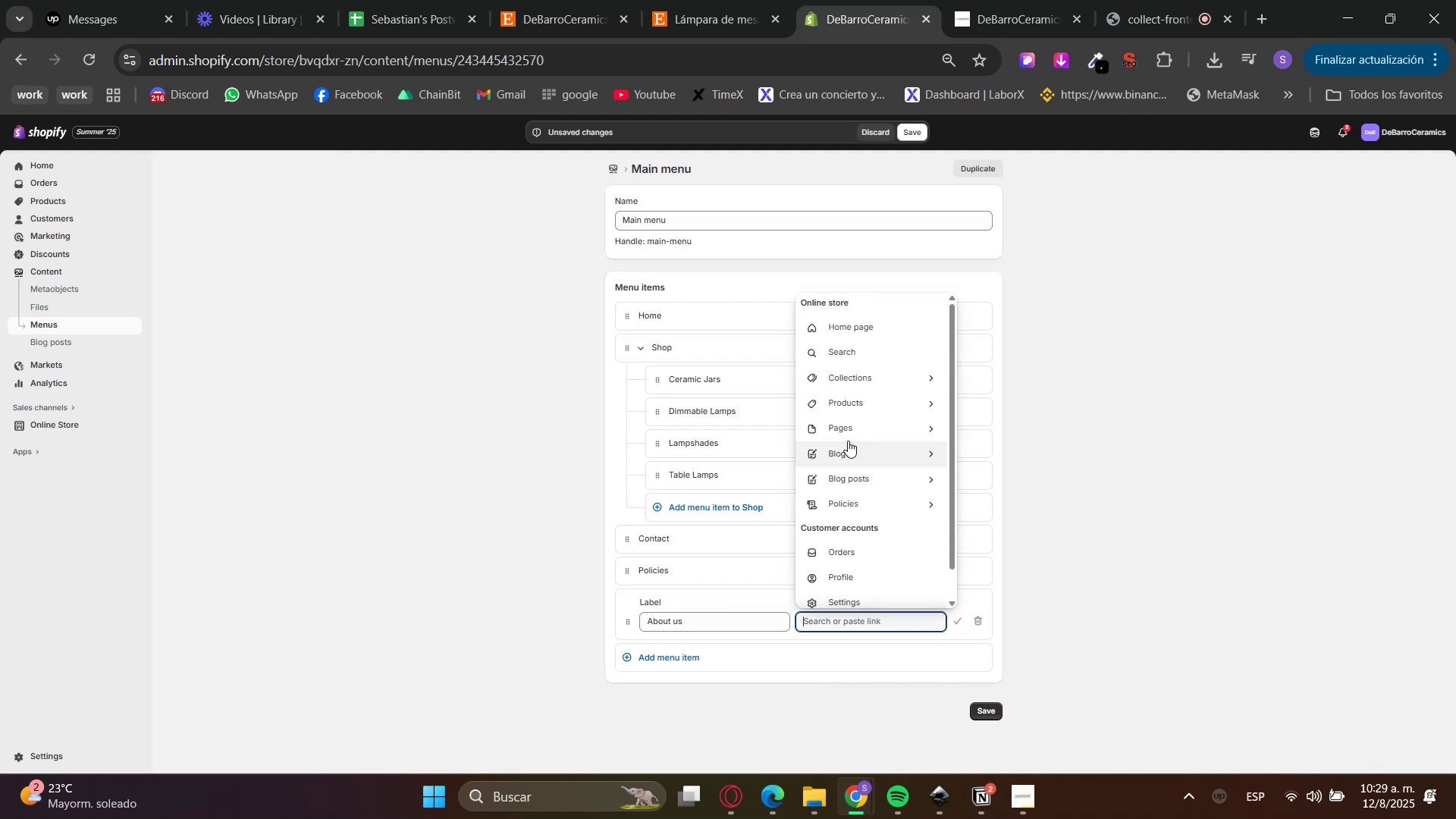 
left_click([843, 428])
 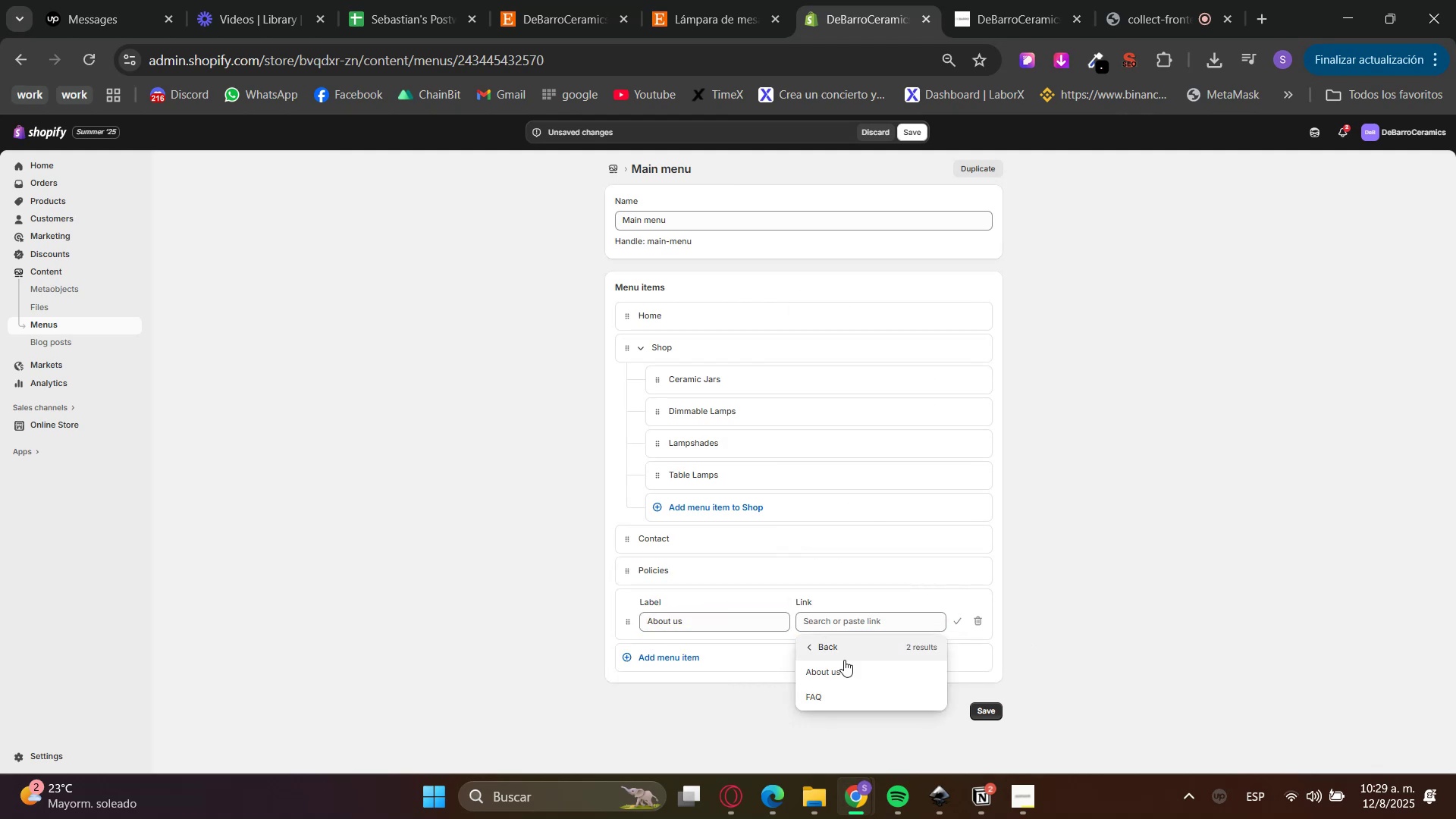 
left_click([835, 675])
 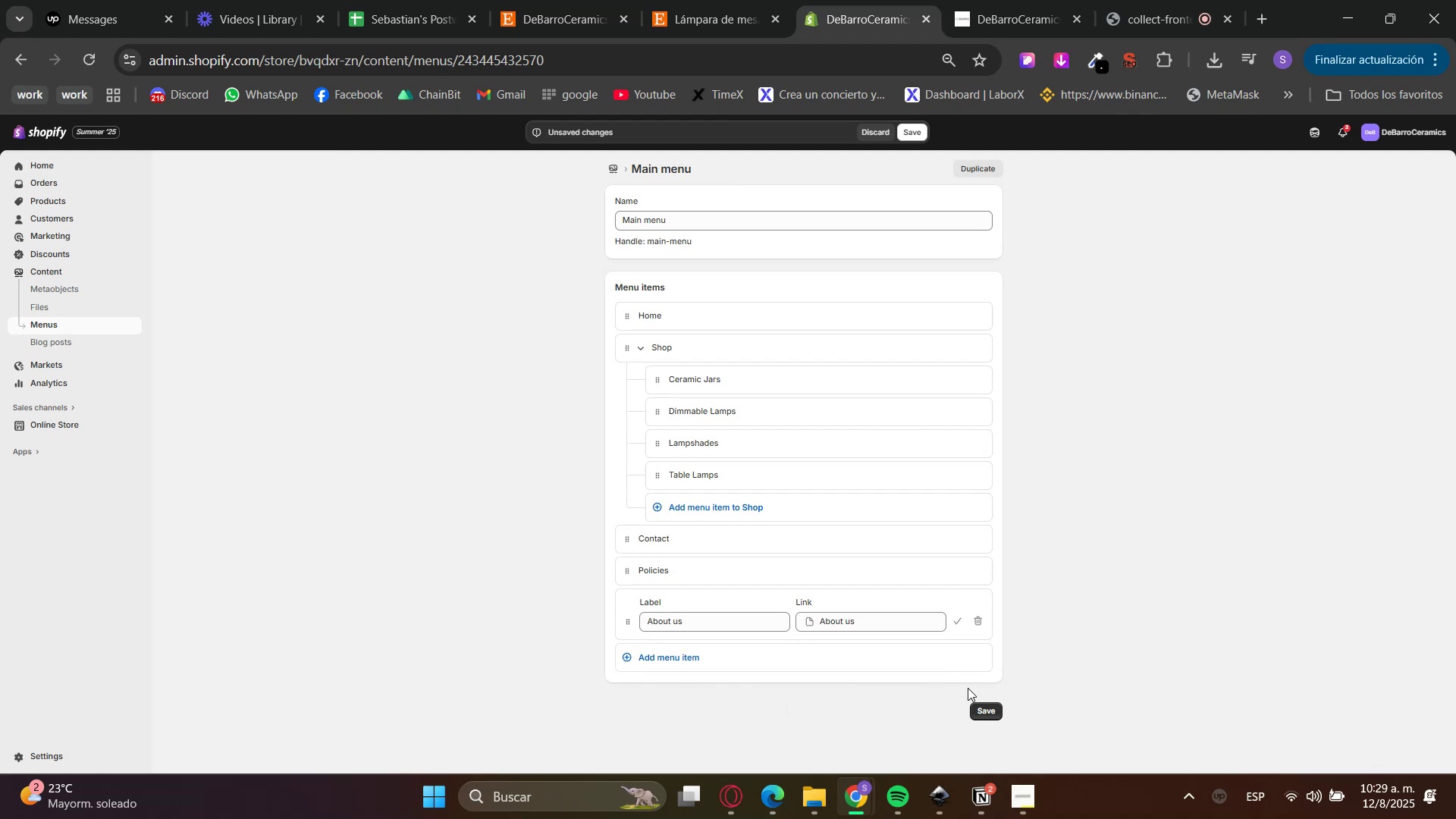 
left_click([976, 702])
 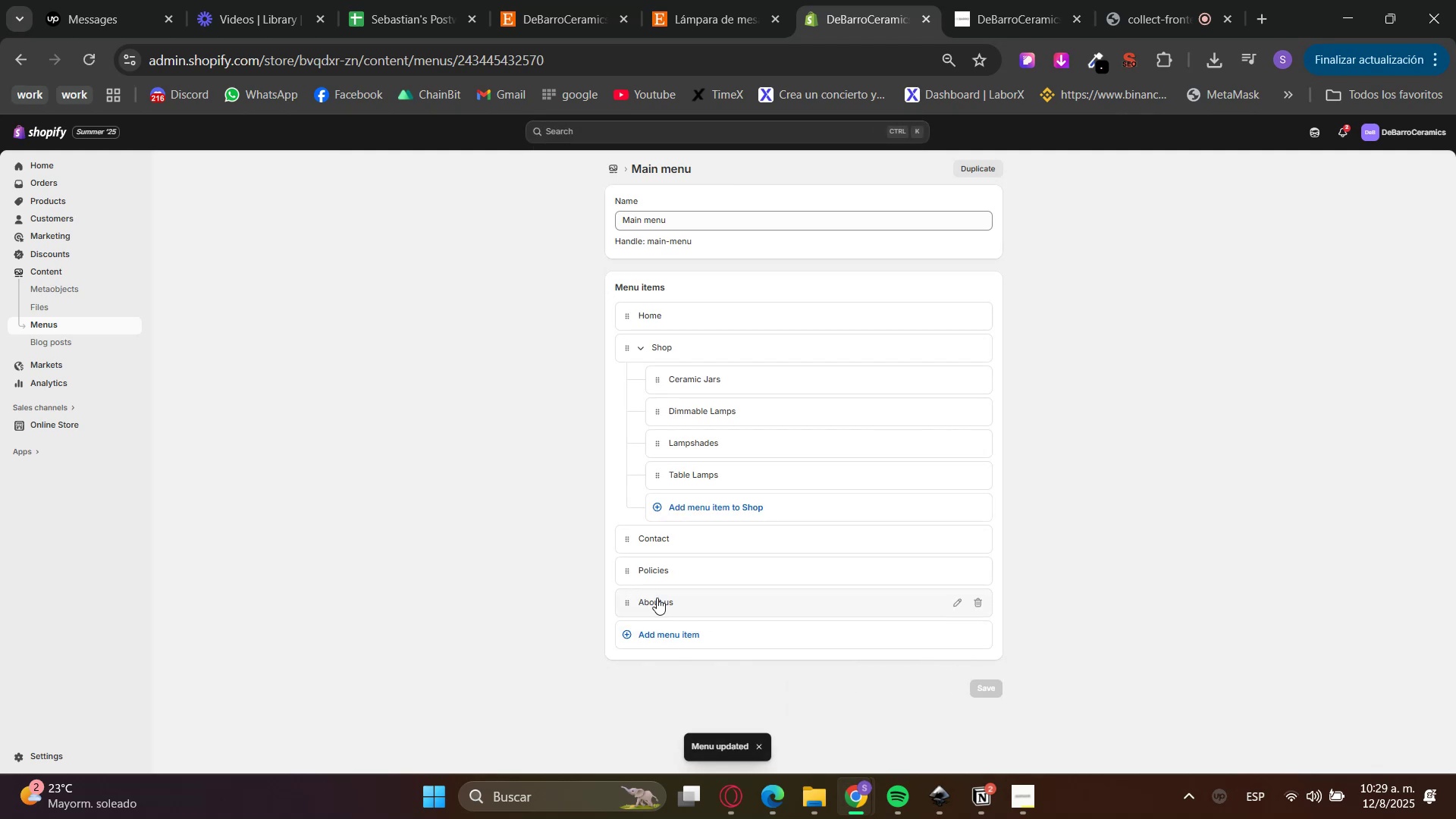 
left_click_drag(start_coordinate=[629, 601], to_coordinate=[641, 544])
 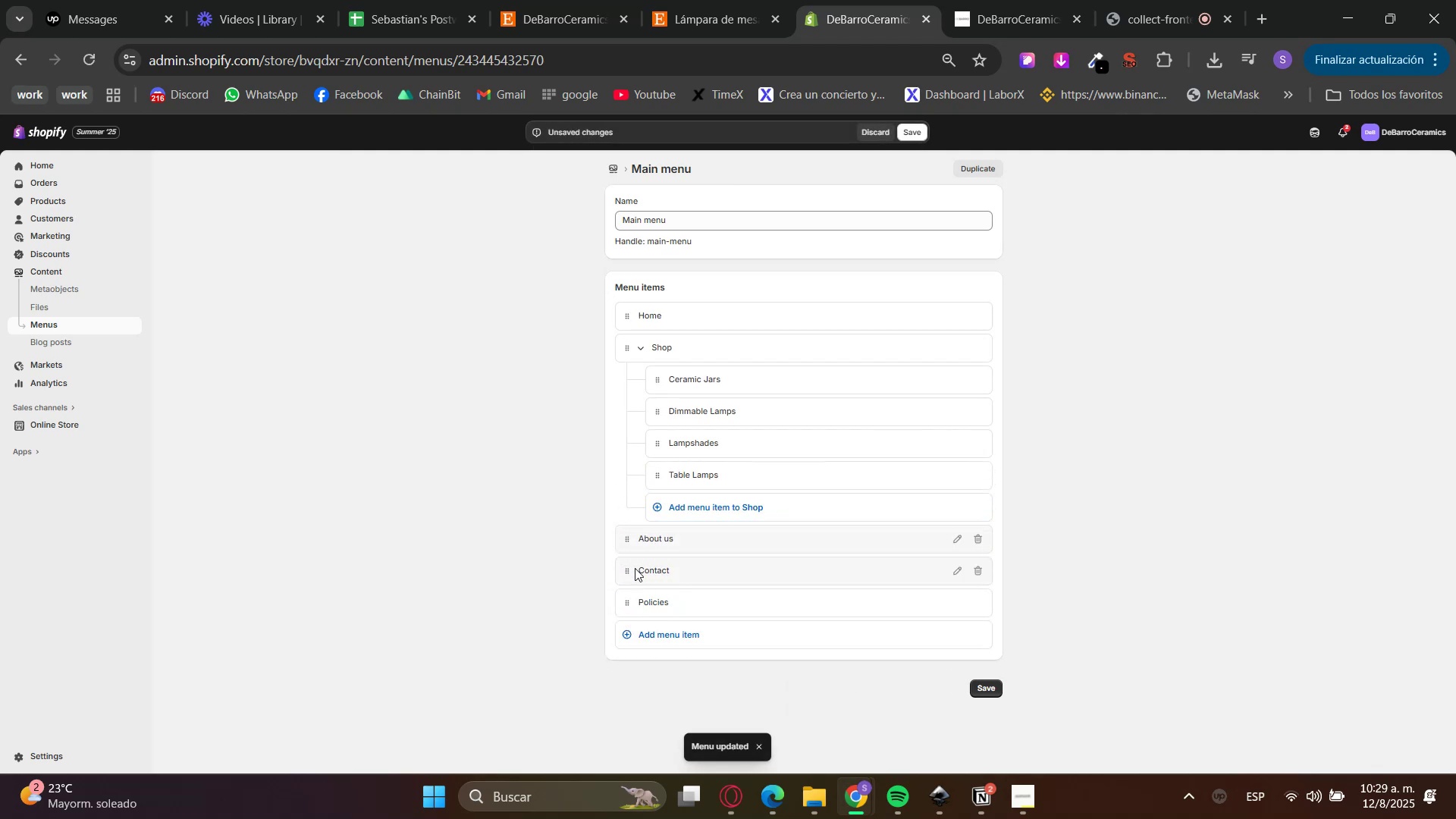 
left_click_drag(start_coordinate=[626, 570], to_coordinate=[635, 595])
 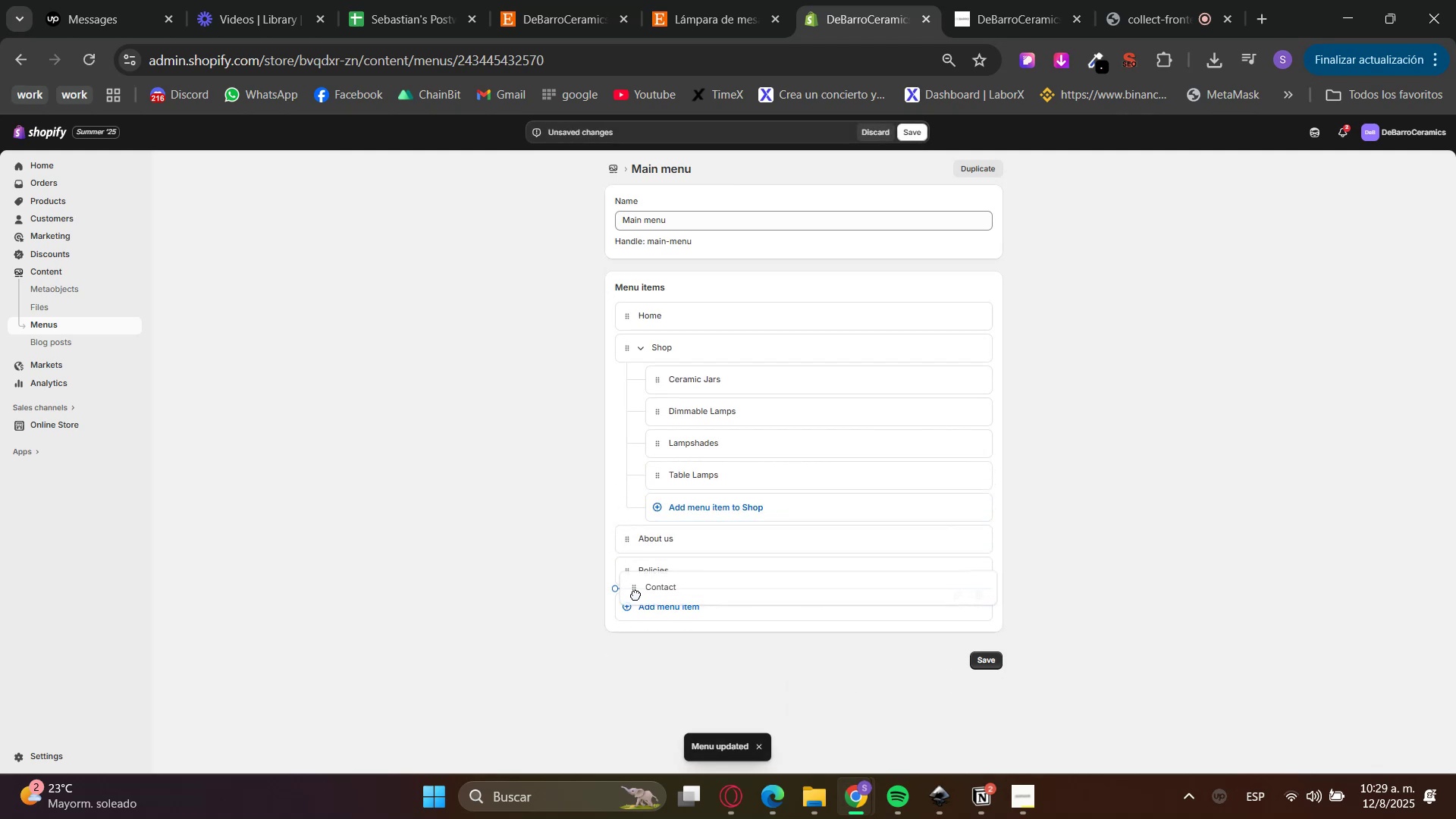 
left_click_drag(start_coordinate=[635, 595], to_coordinate=[634, 586])
 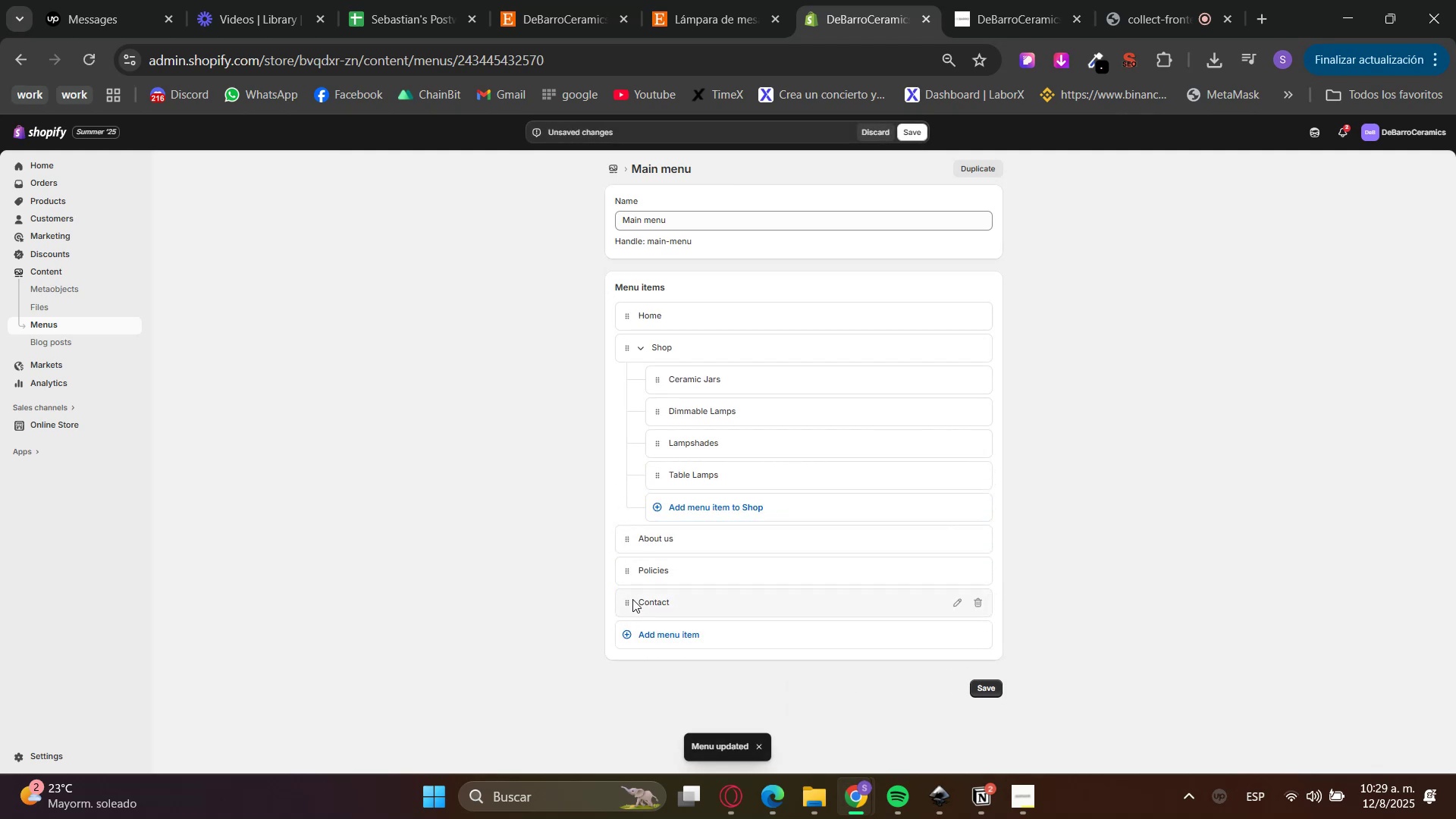 
left_click_drag(start_coordinate=[632, 605], to_coordinate=[632, 573])
 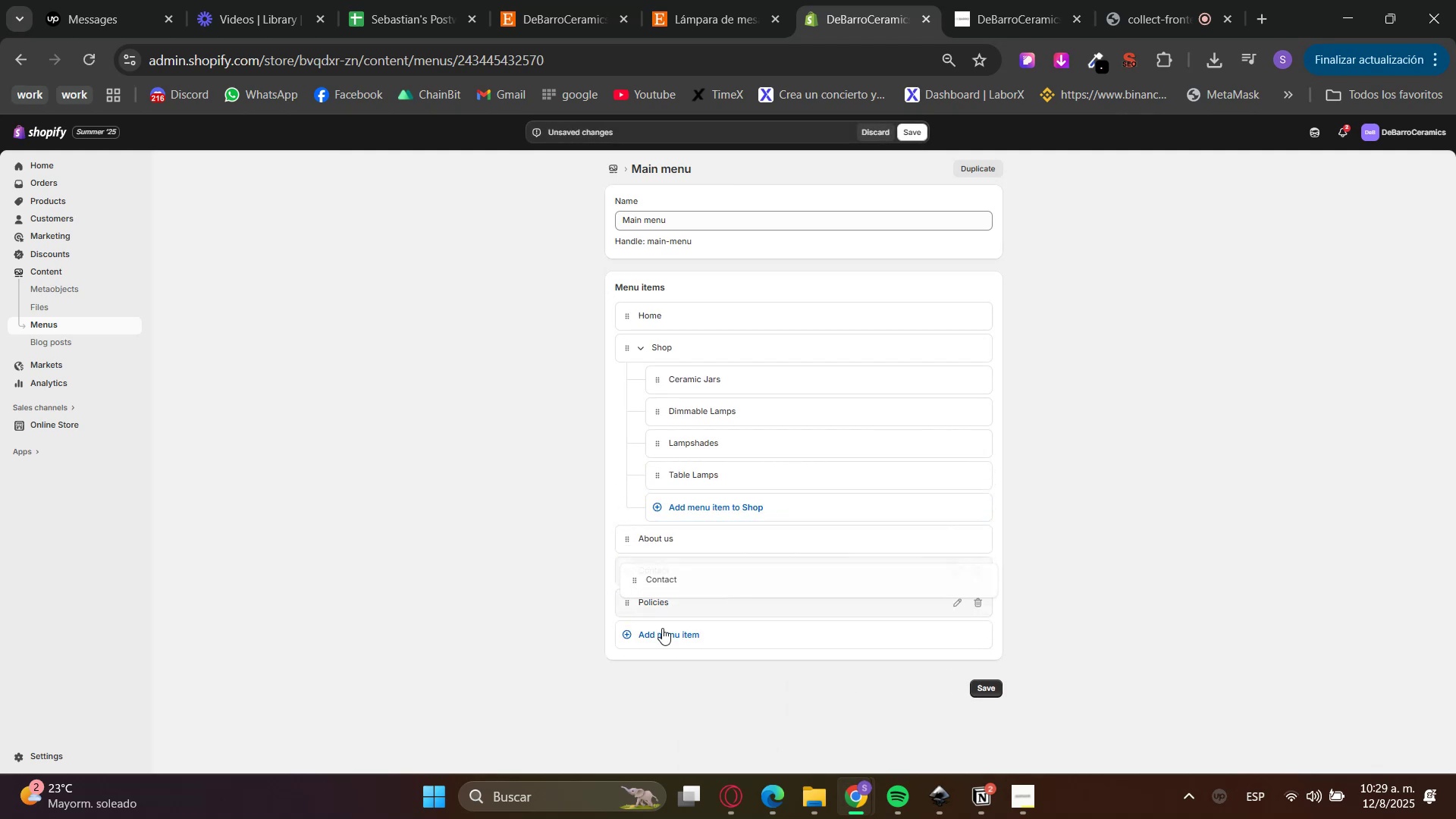 
left_click([665, 632])
 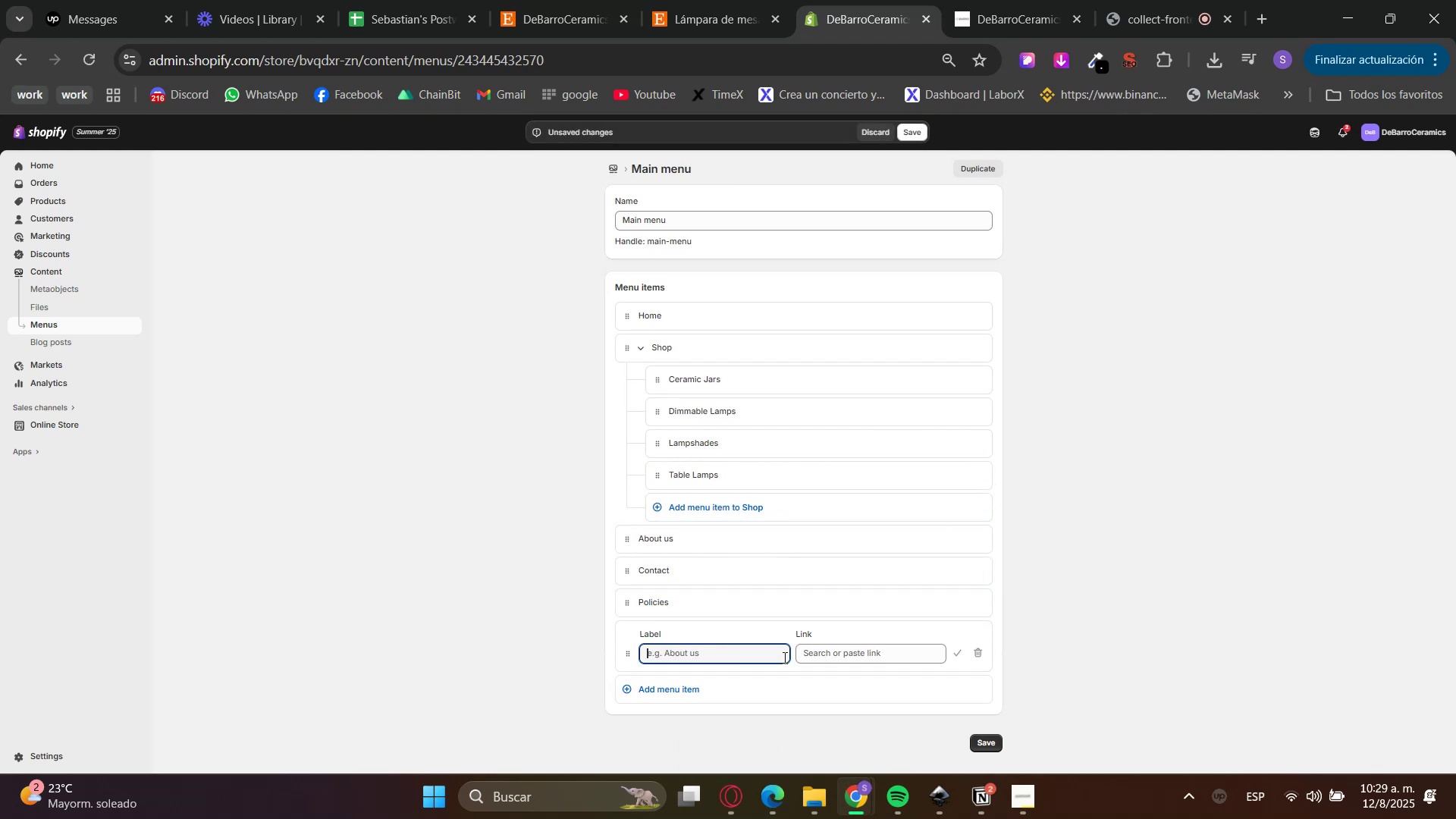 
left_click([849, 661])
 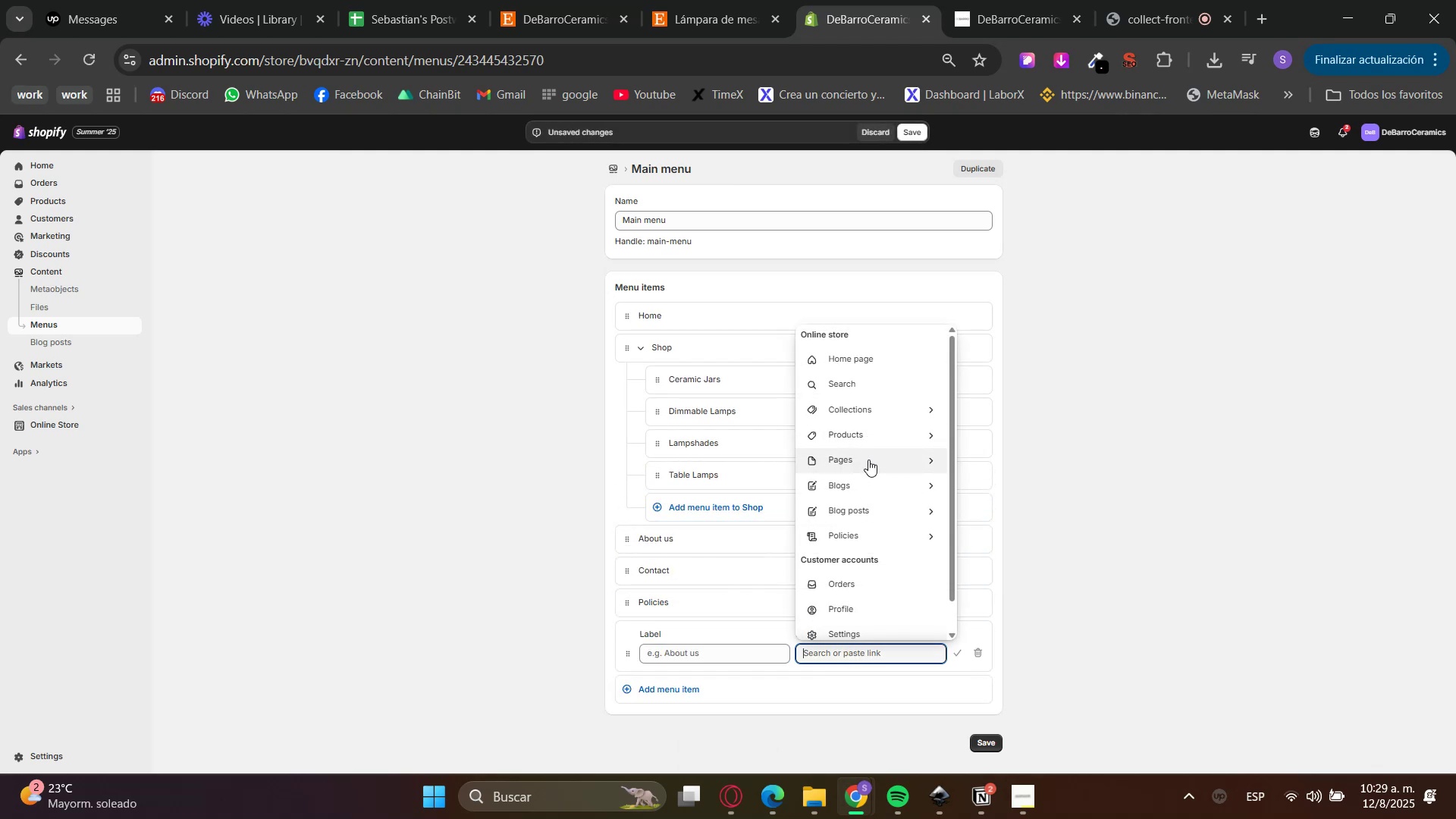 
left_click([868, 460])
 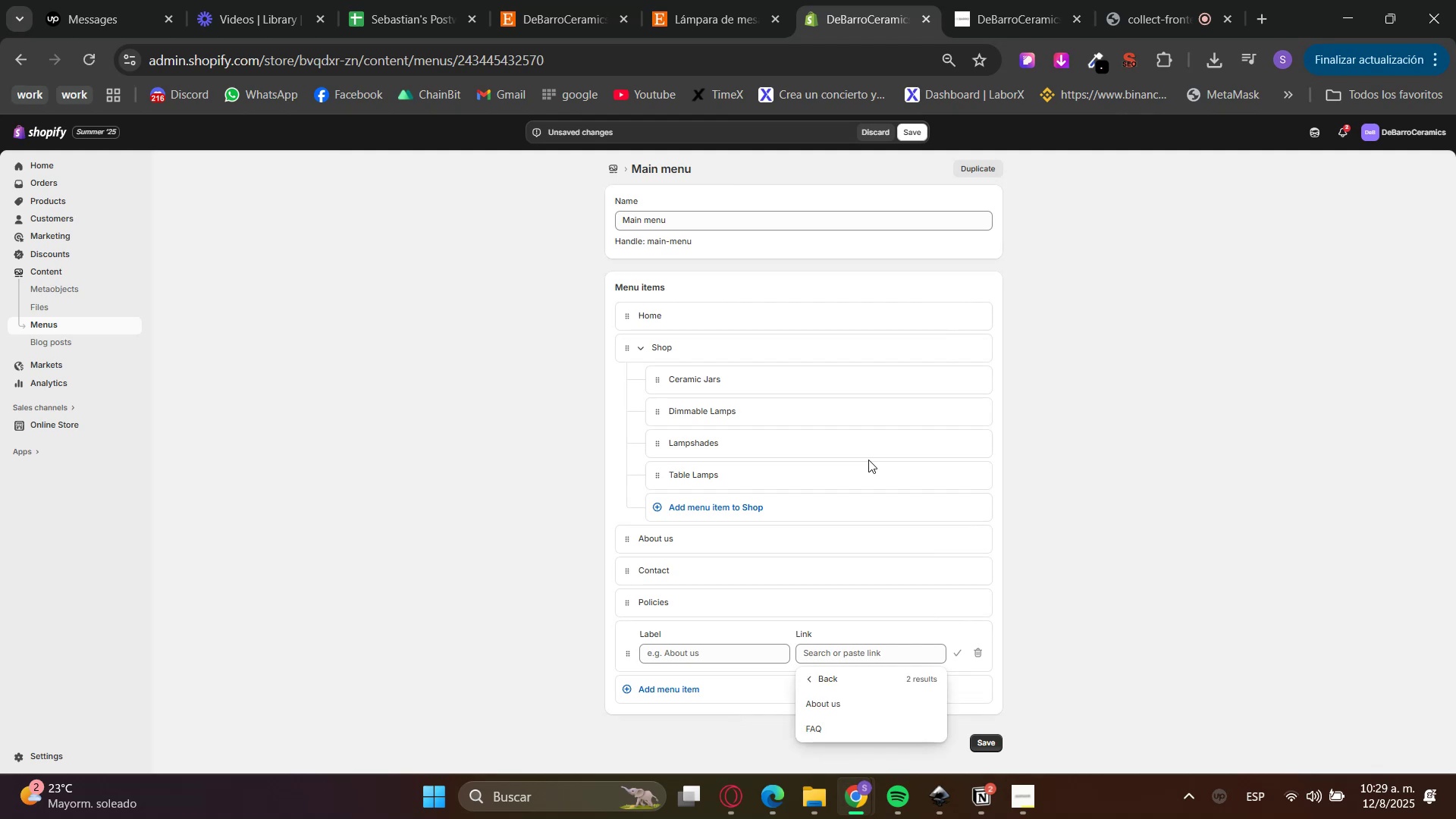 
left_click([852, 726])
 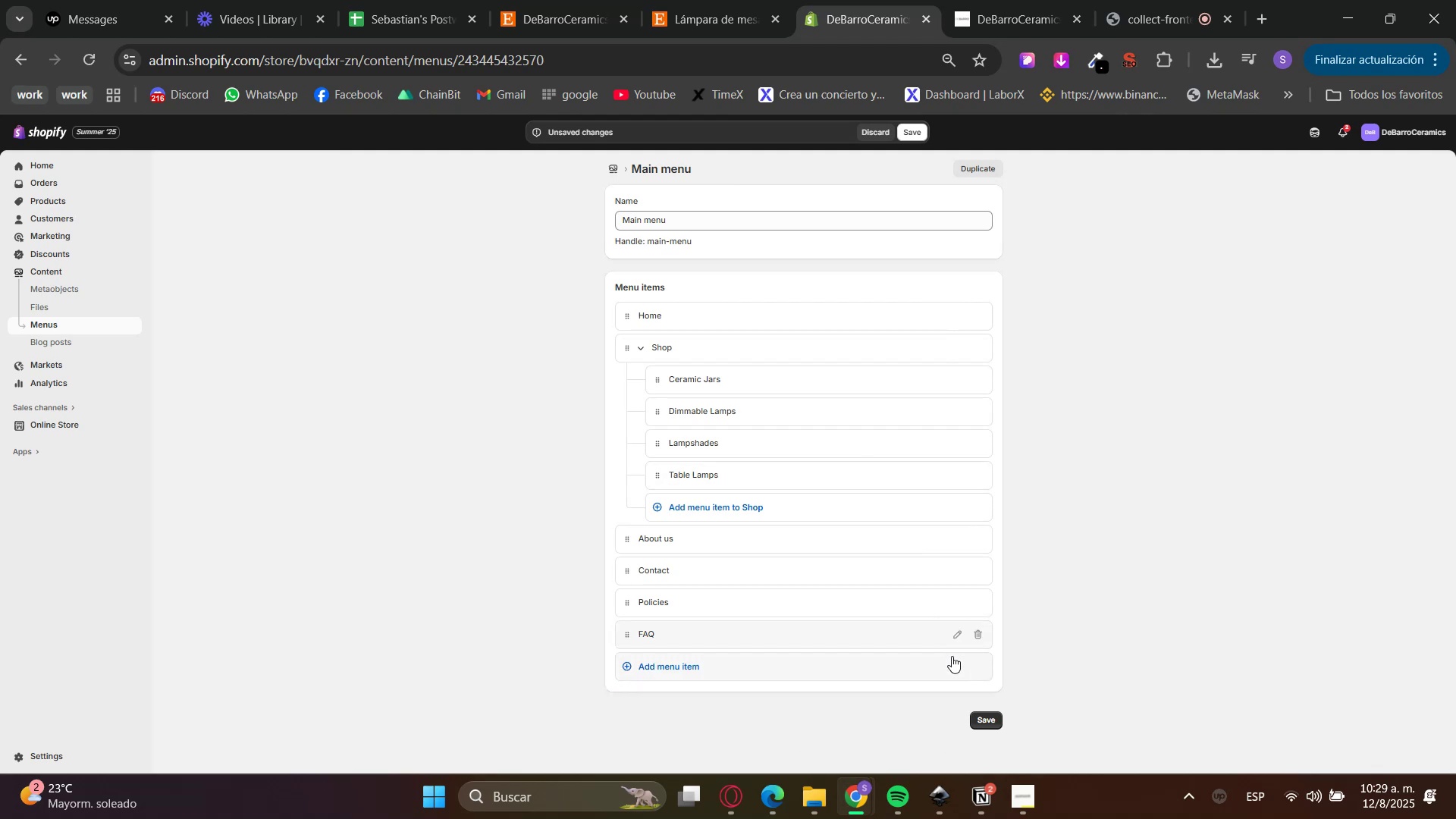 
left_click([986, 718])
 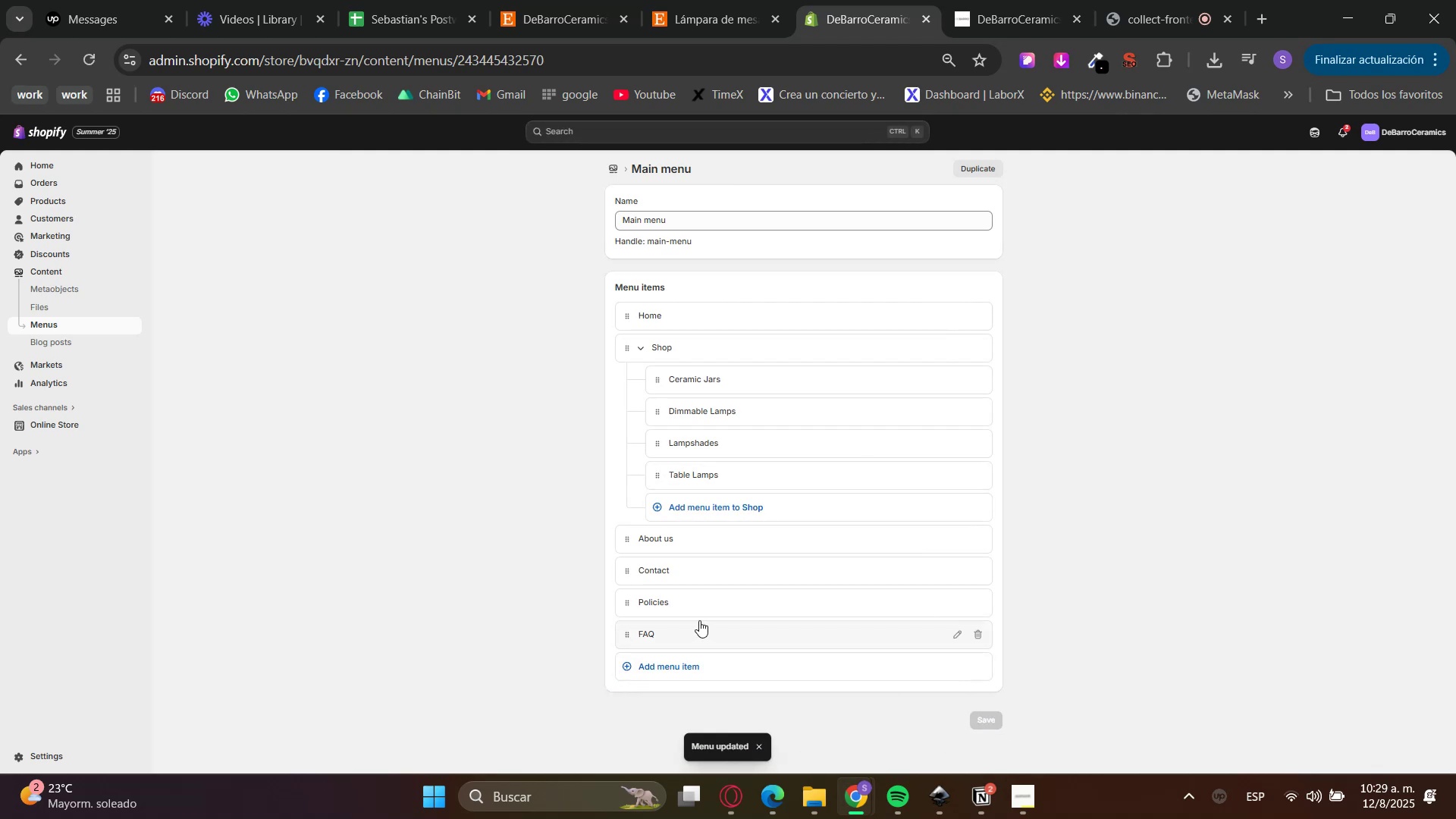 
left_click([642, 598])
 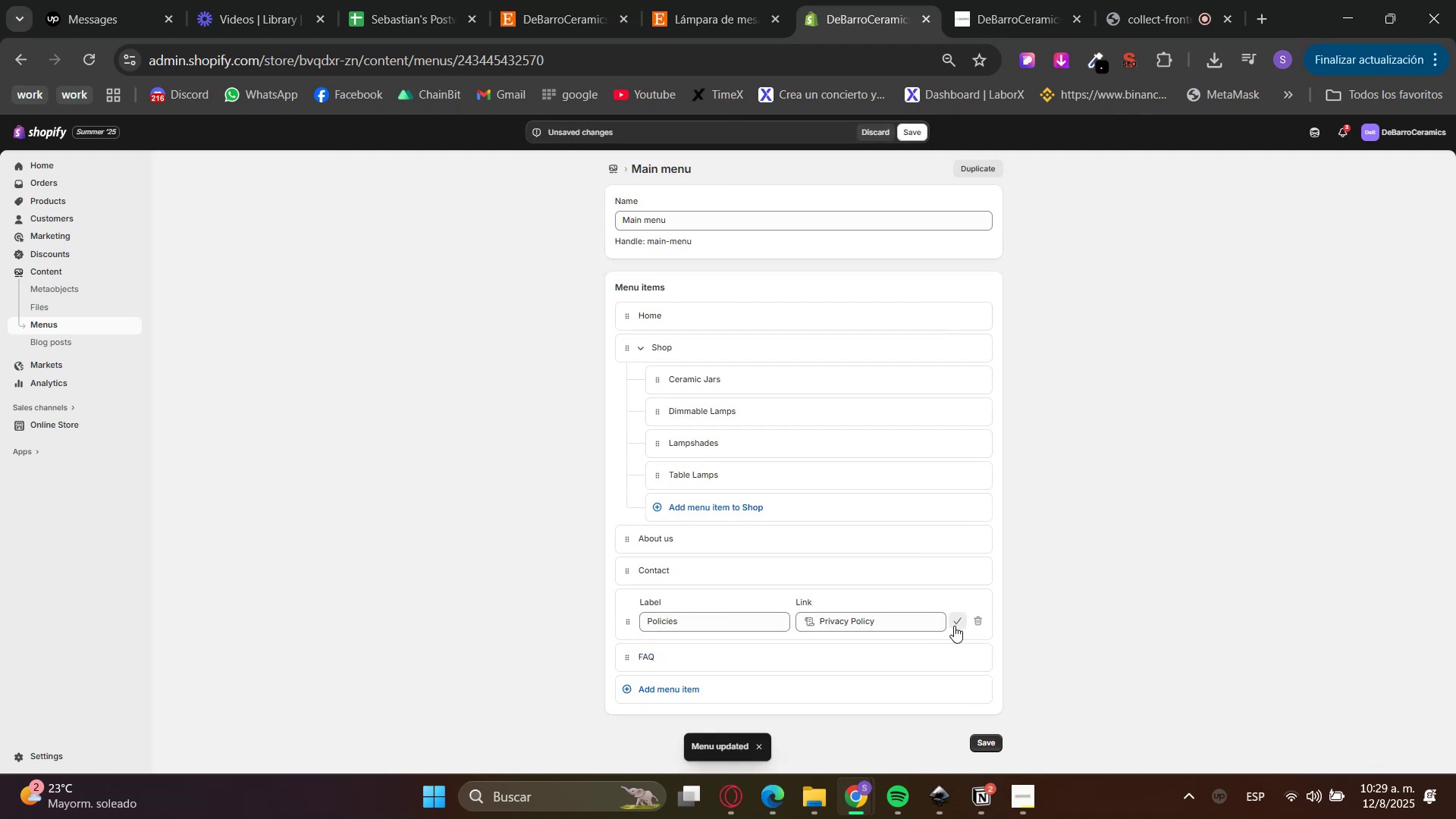 
double_click([719, 658])
 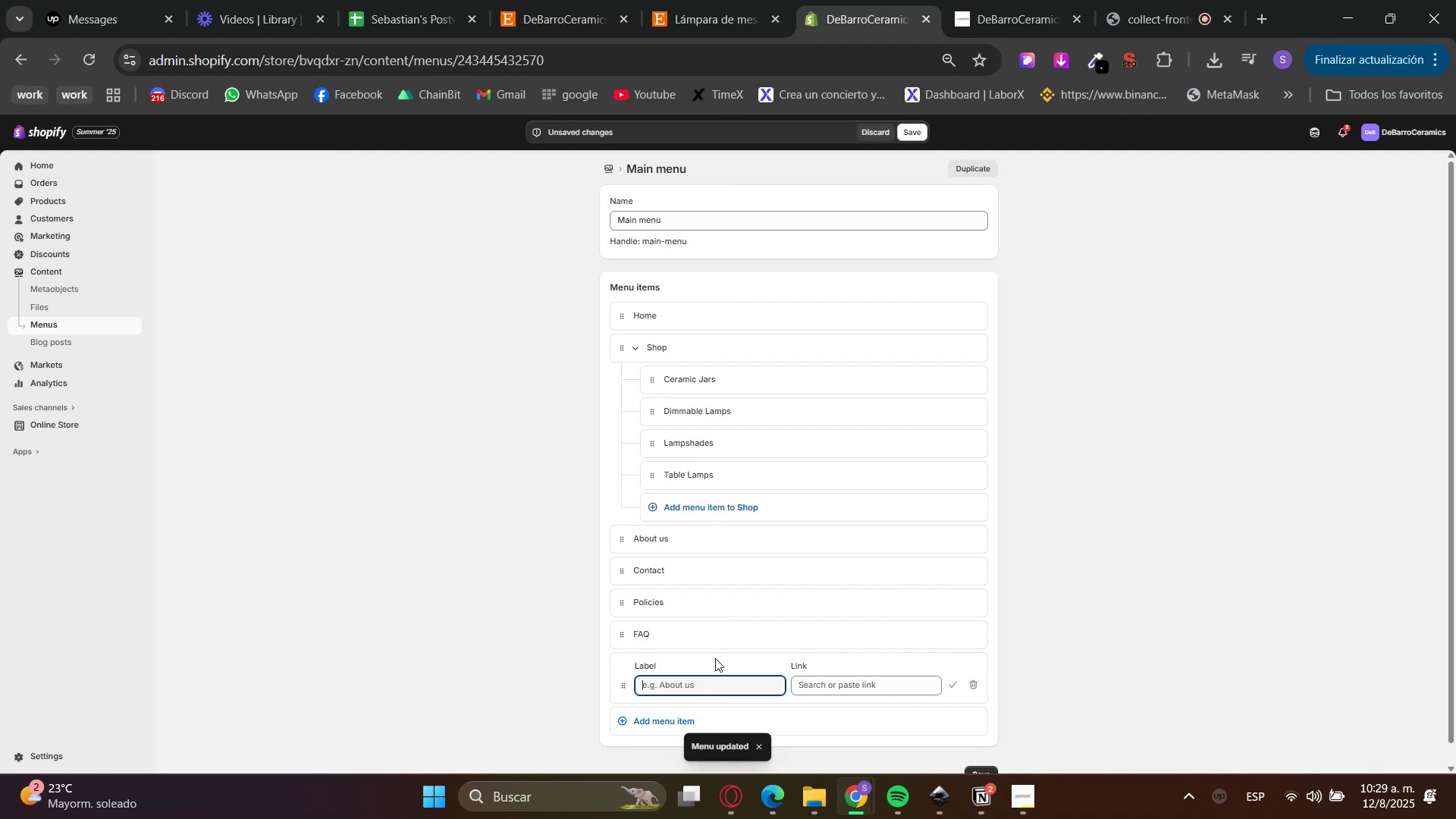 
left_click([491, 664])
 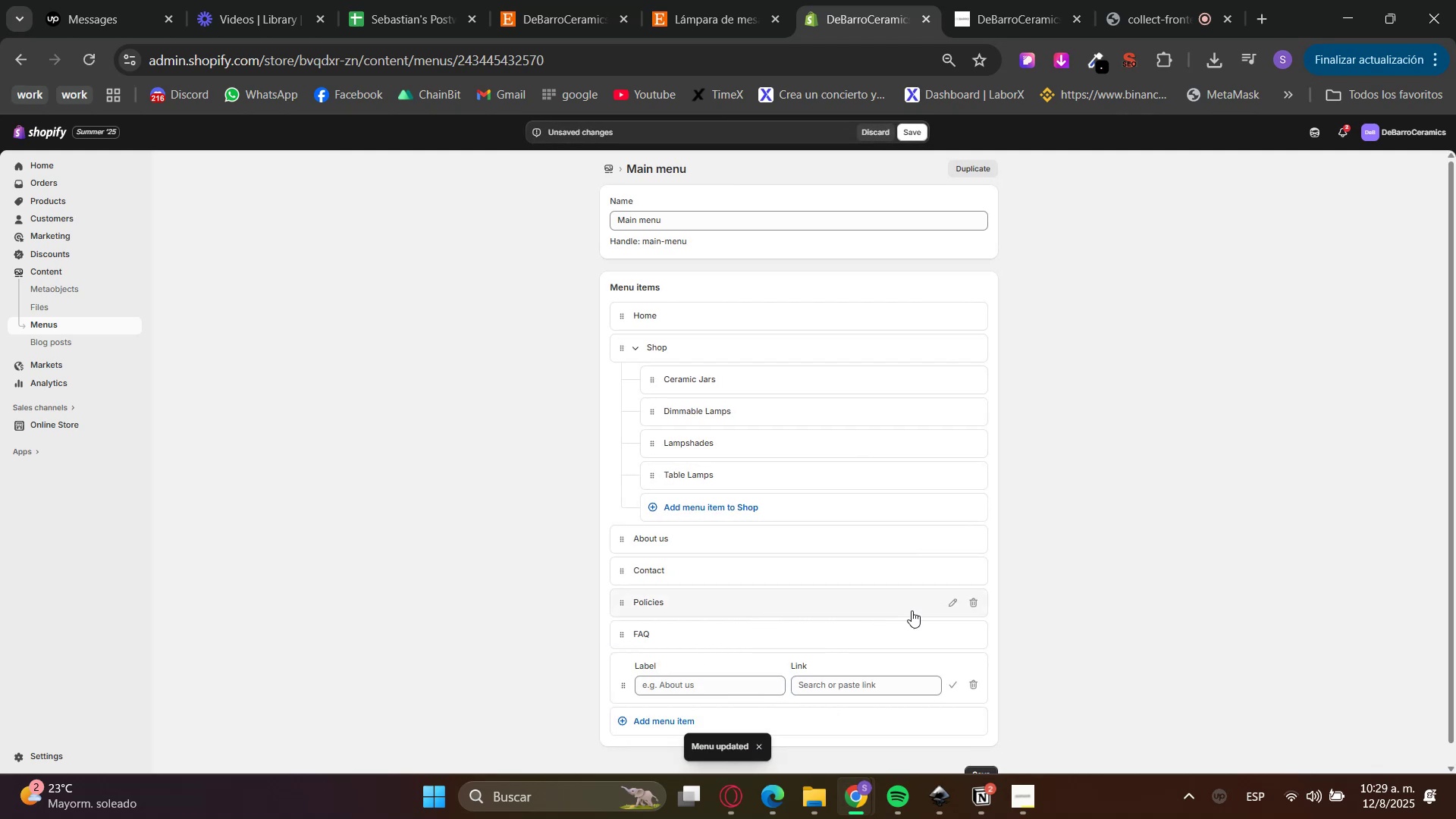 
left_click([955, 608])
 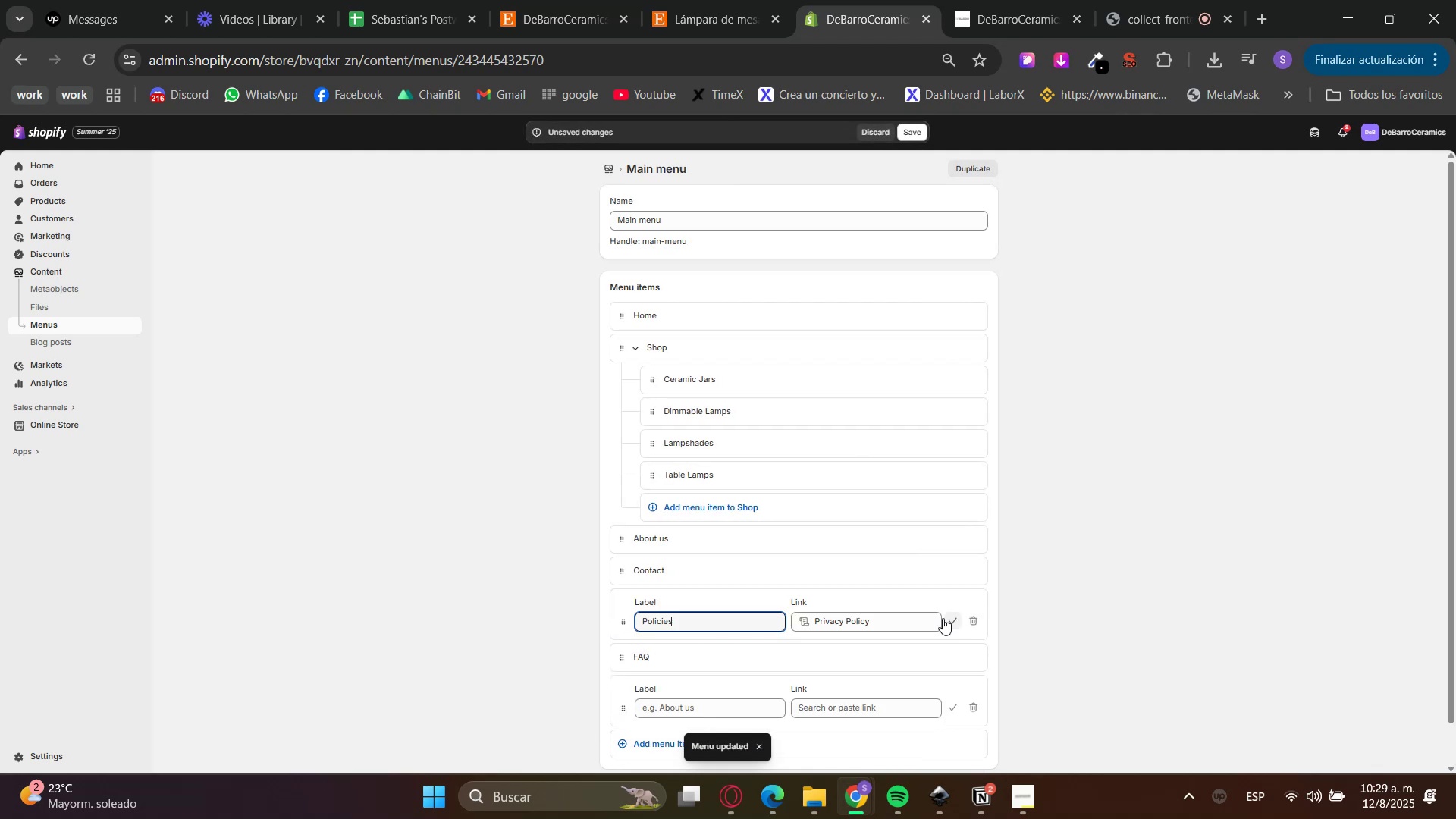 
left_click_drag(start_coordinate=[908, 624], to_coordinate=[724, 613])
 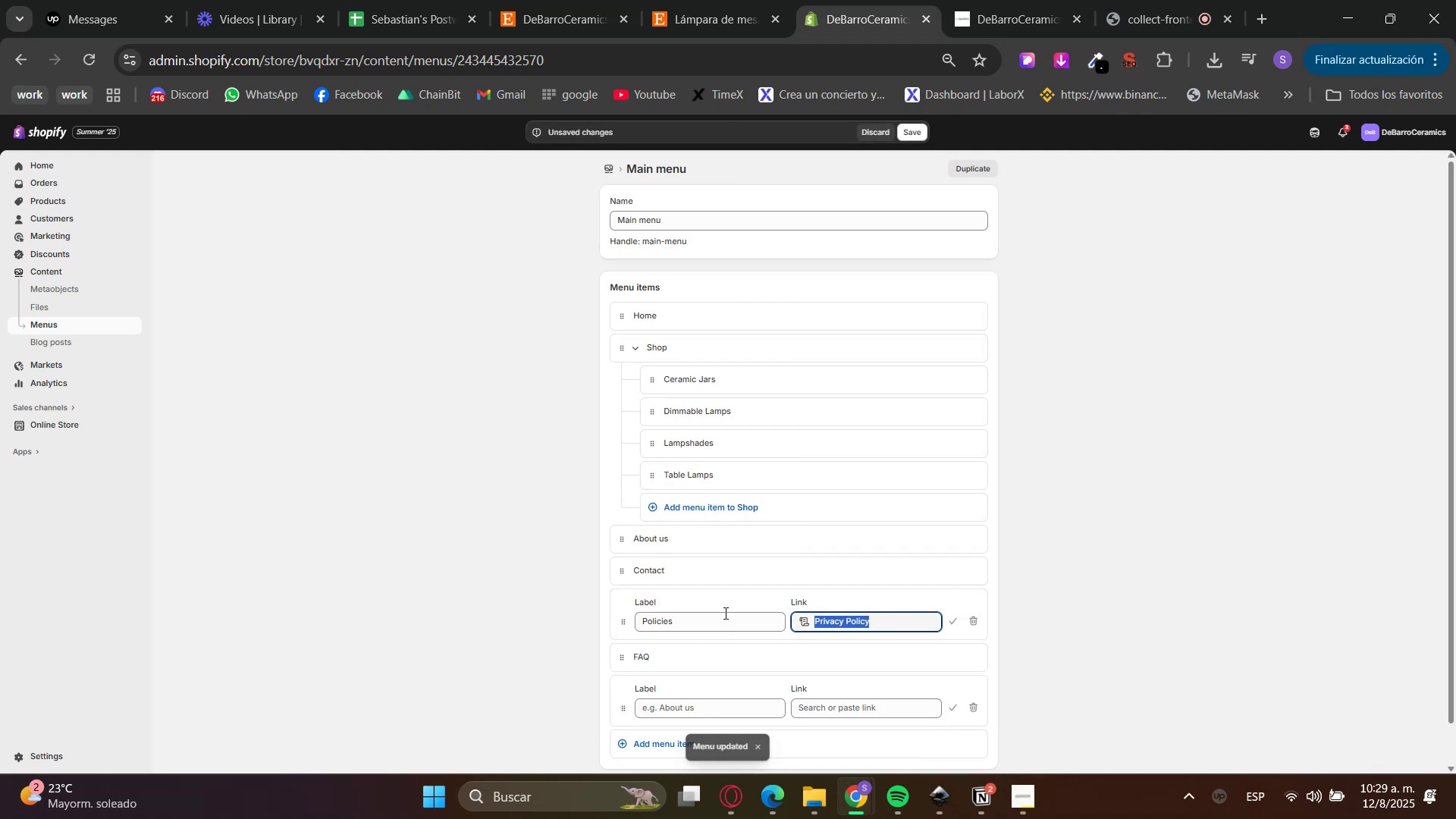 
key(Shift+ShiftRight)
 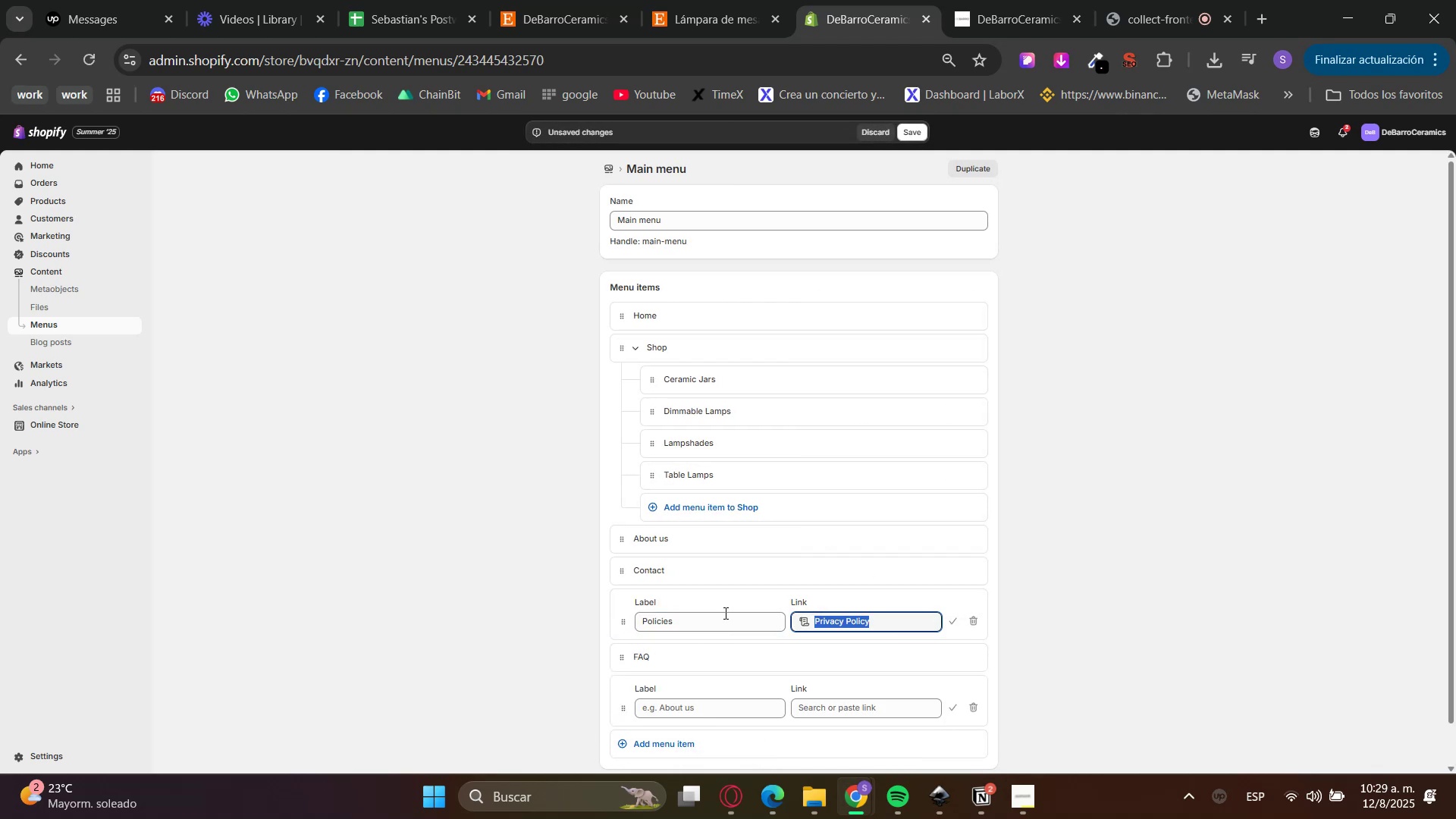 
key(Shift+3)
 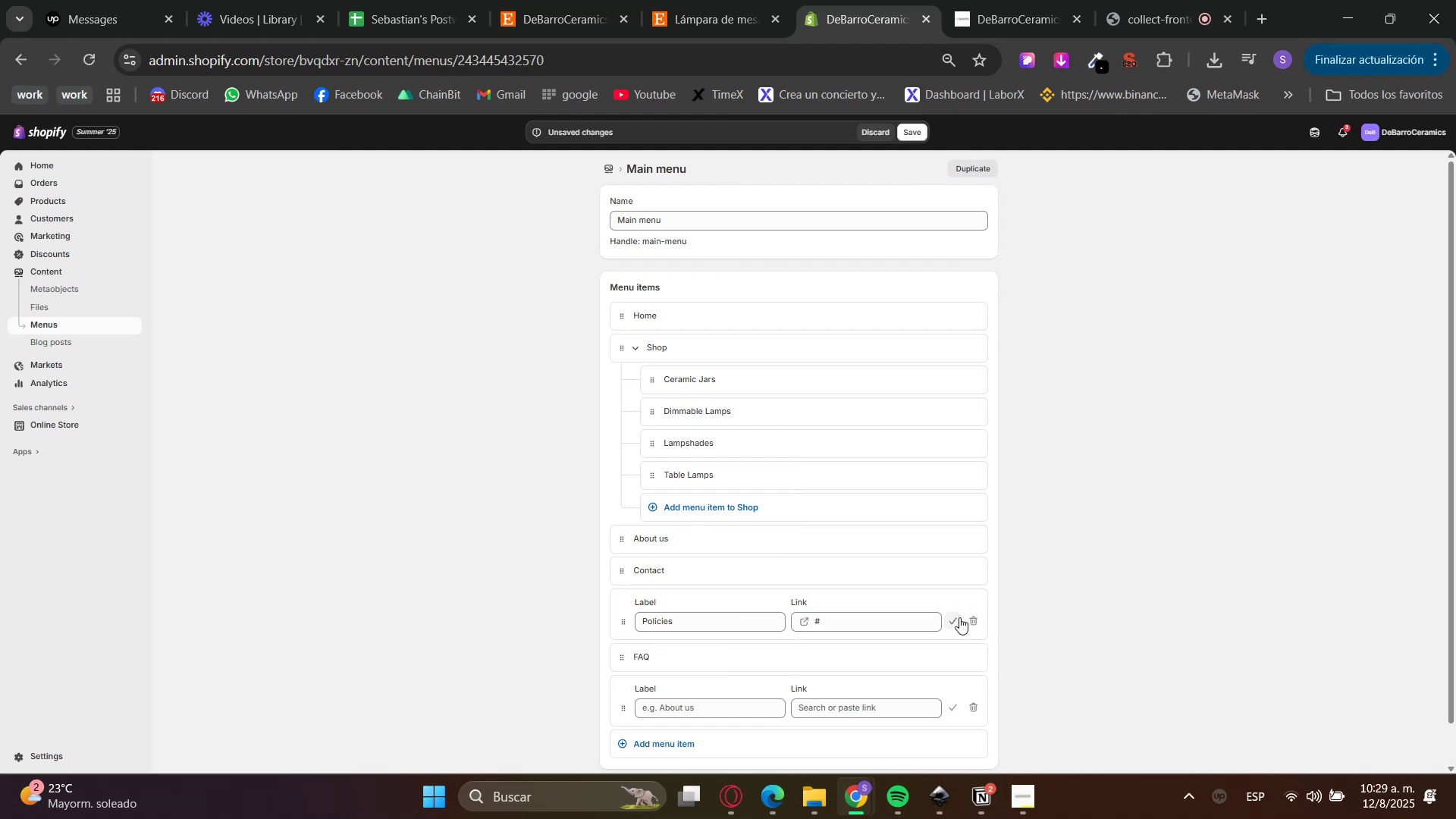 
scroll: coordinate [1034, 656], scroll_direction: down, amount: 1.0
 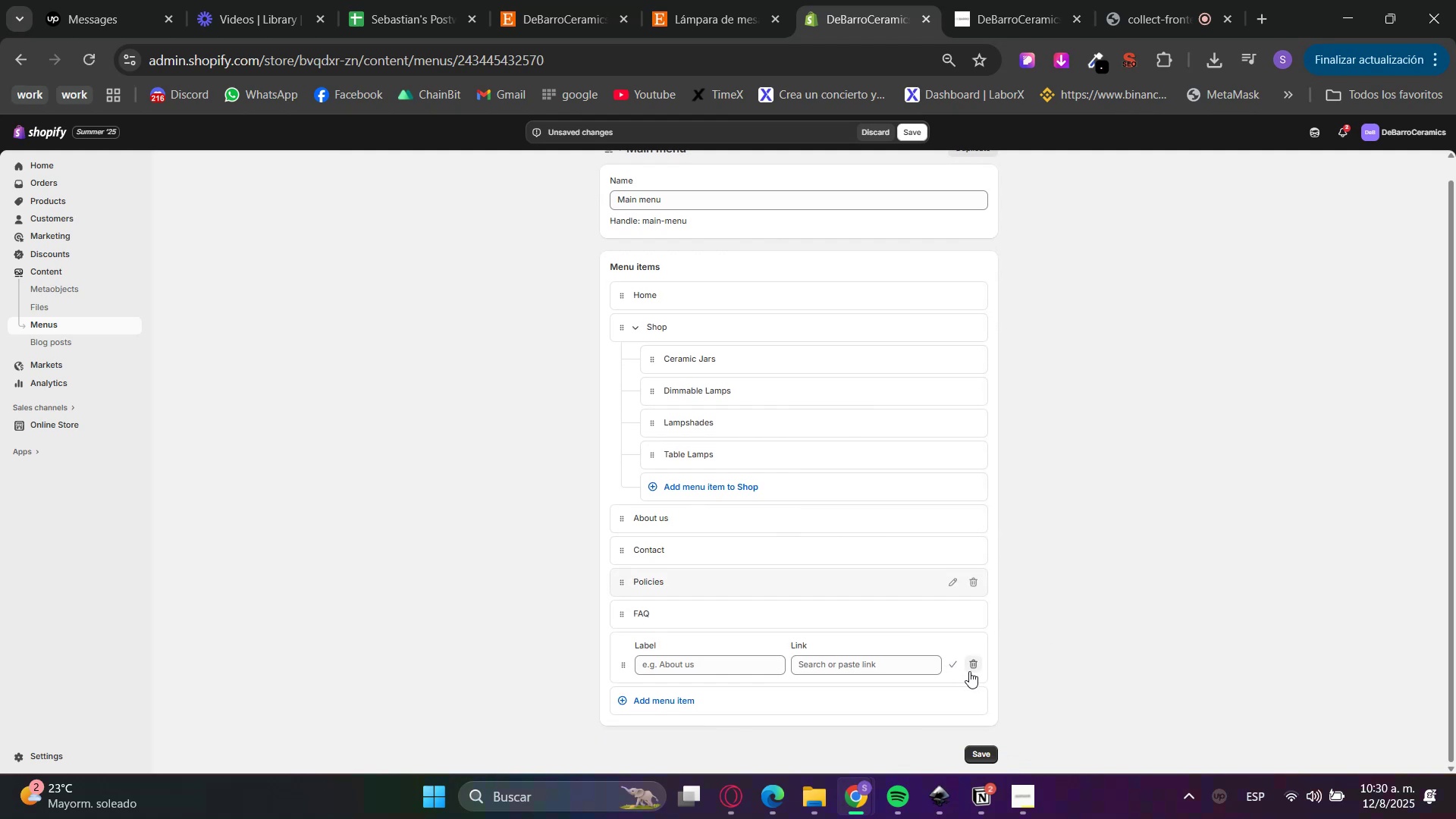 
left_click([972, 668])
 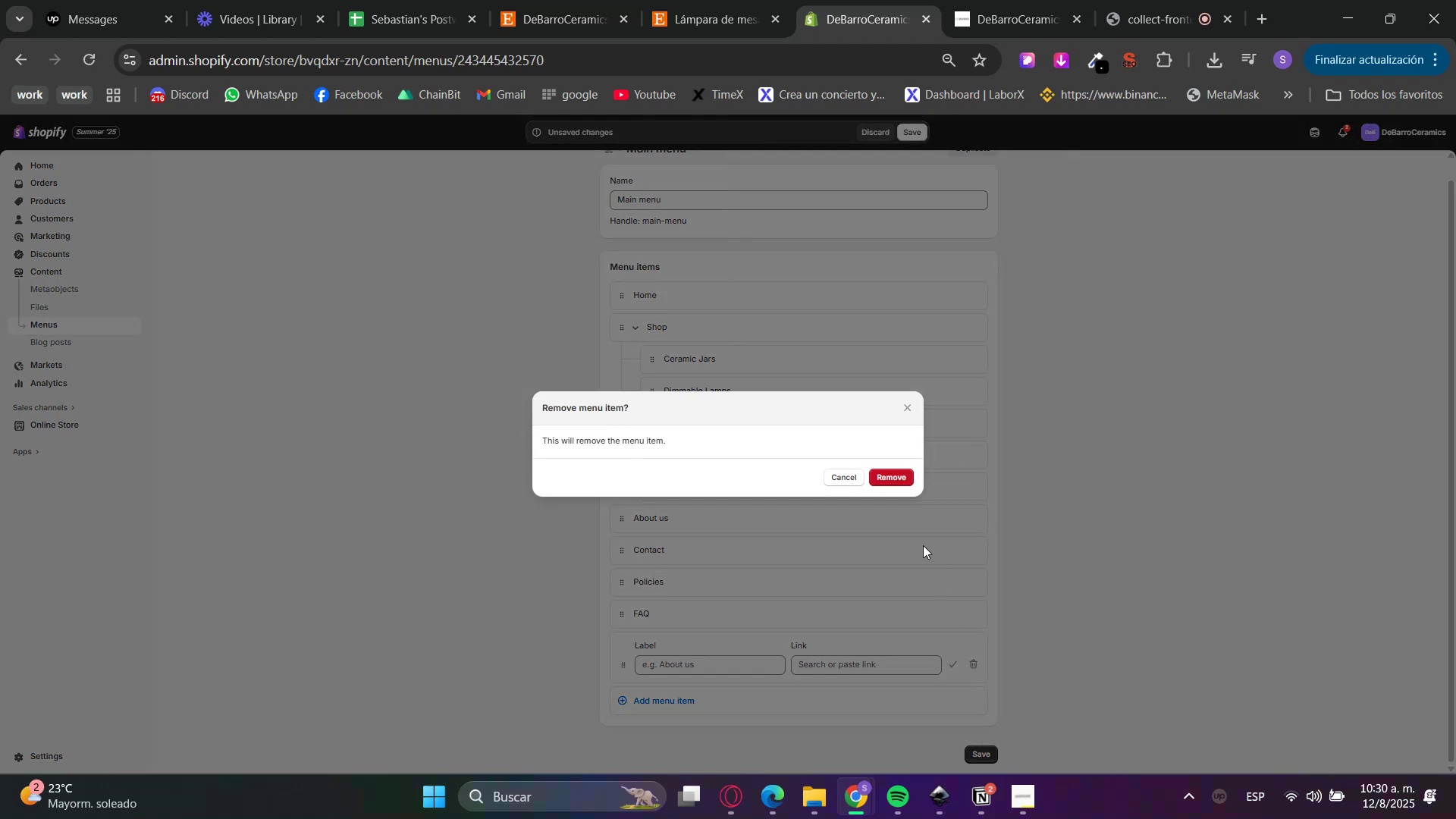 
left_click([881, 482])
 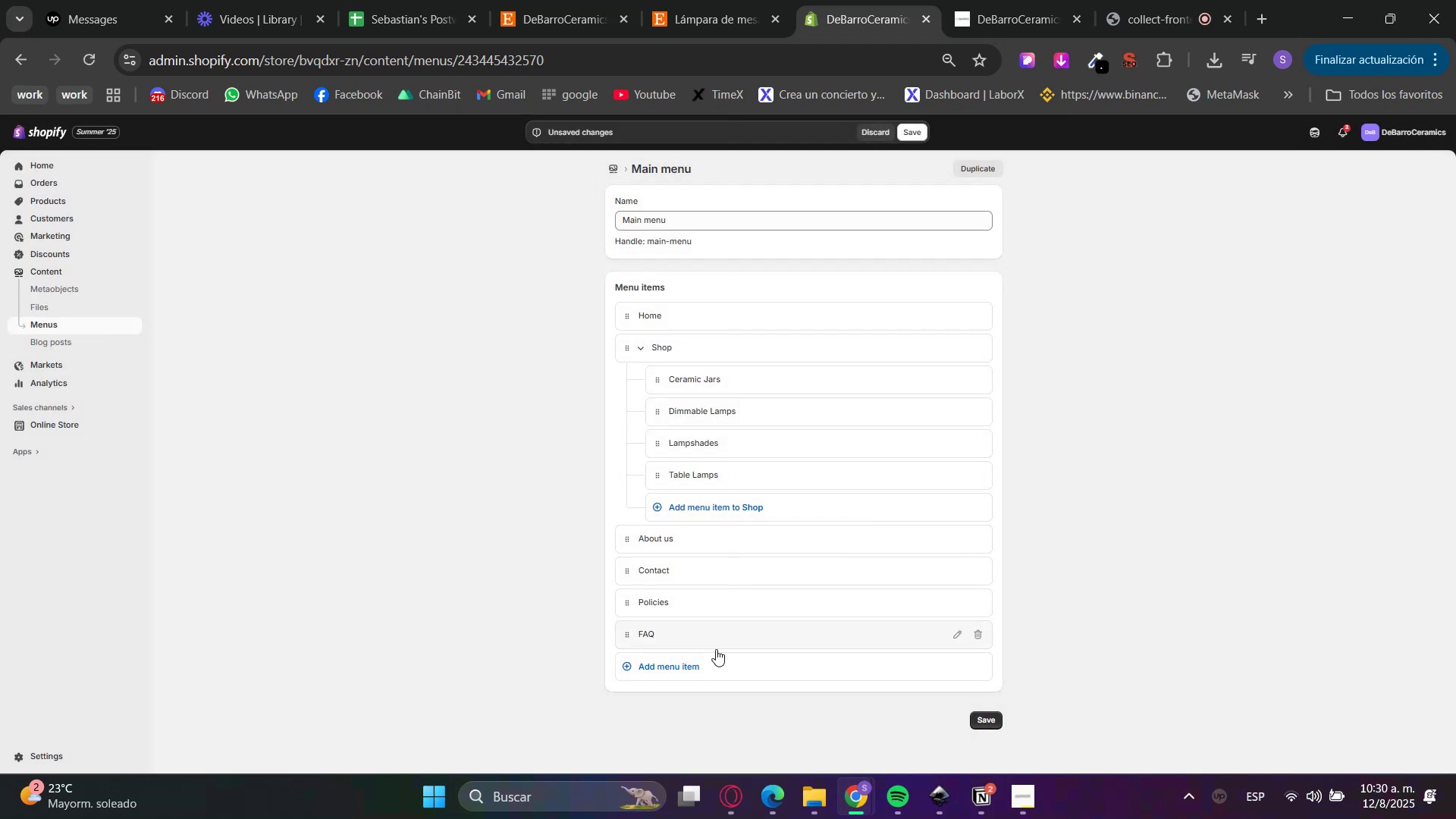 
left_click([678, 671])
 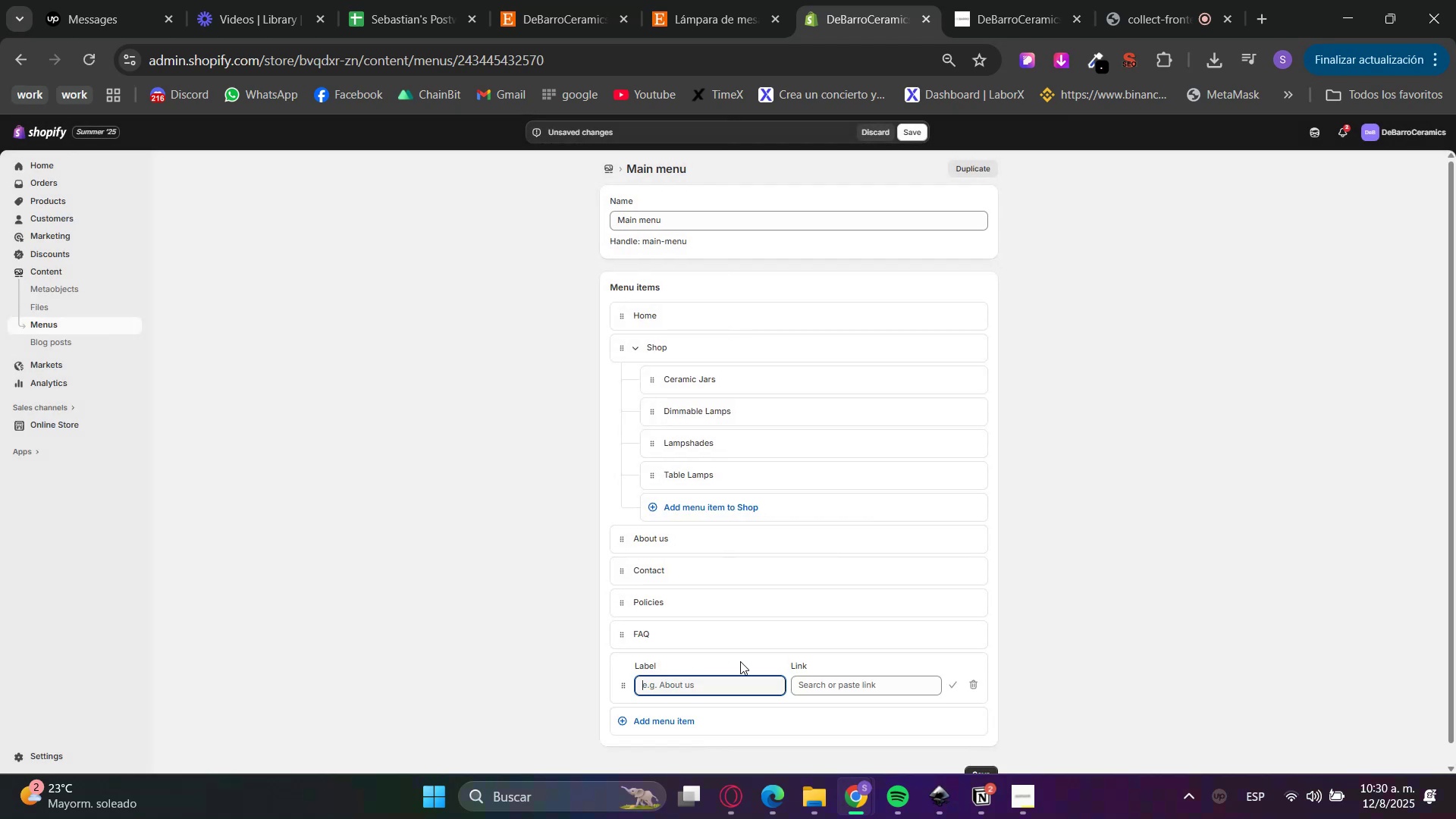 
left_click([852, 685])
 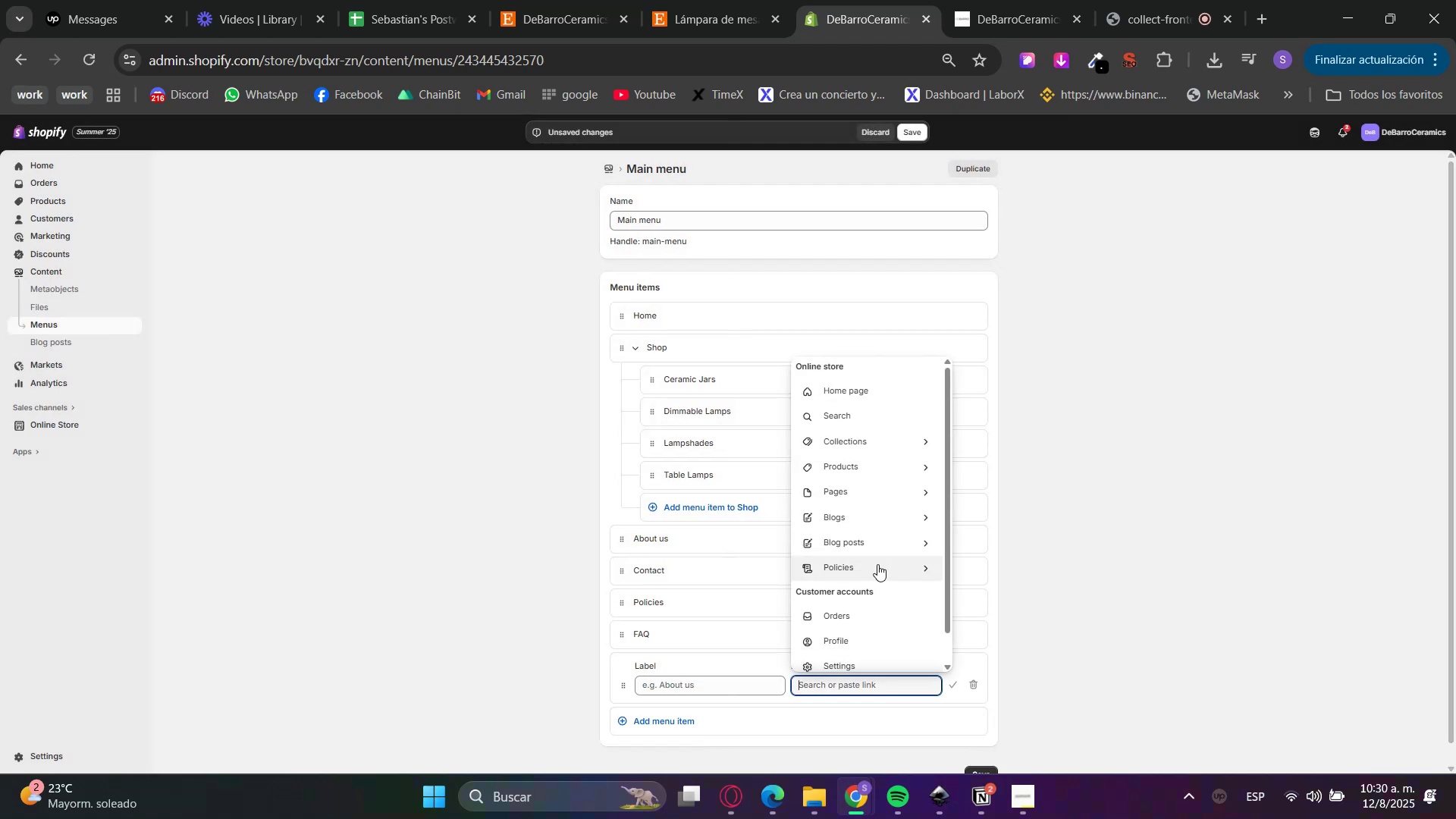 
left_click([865, 579])
 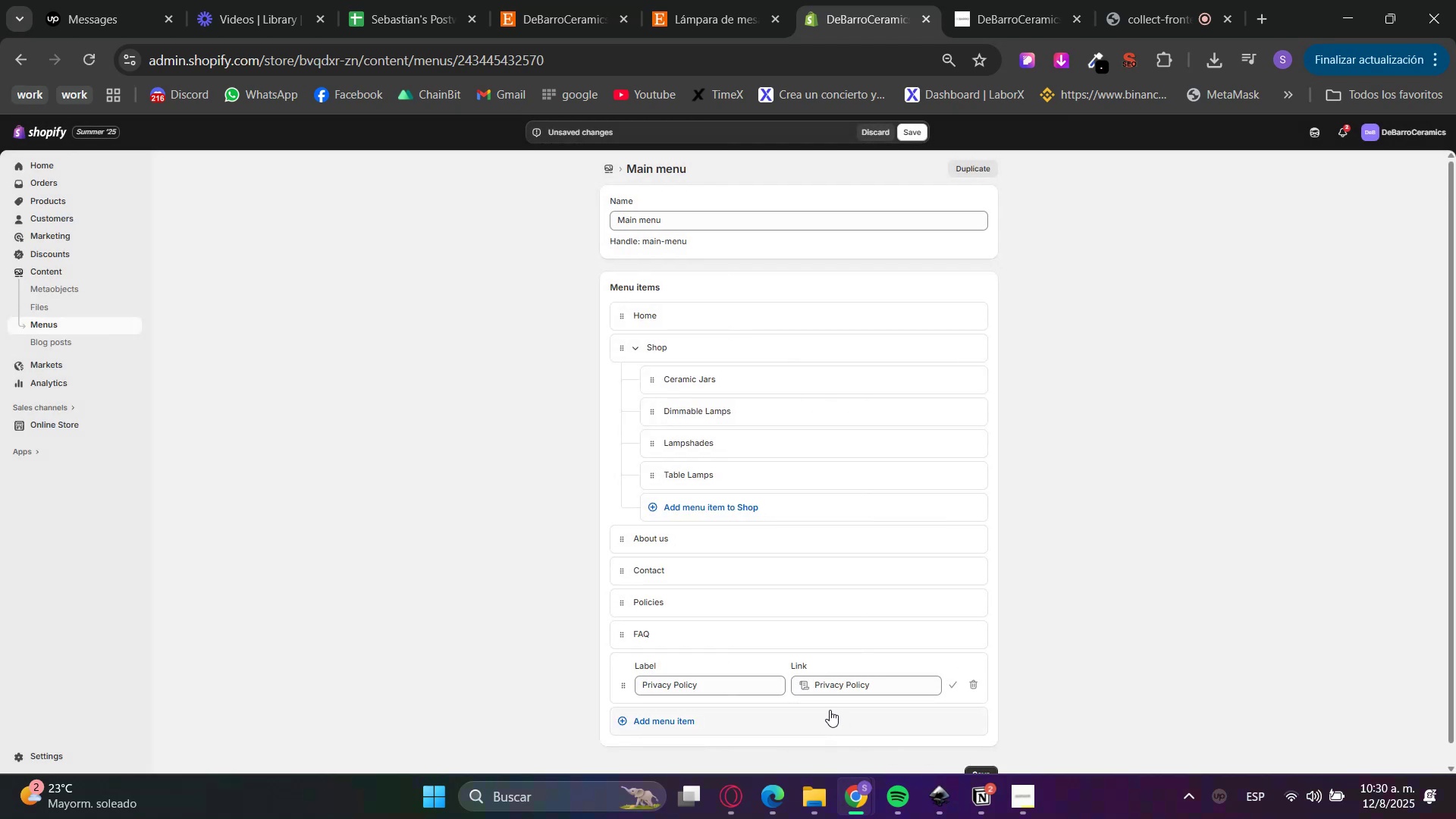 
left_click([948, 692])
 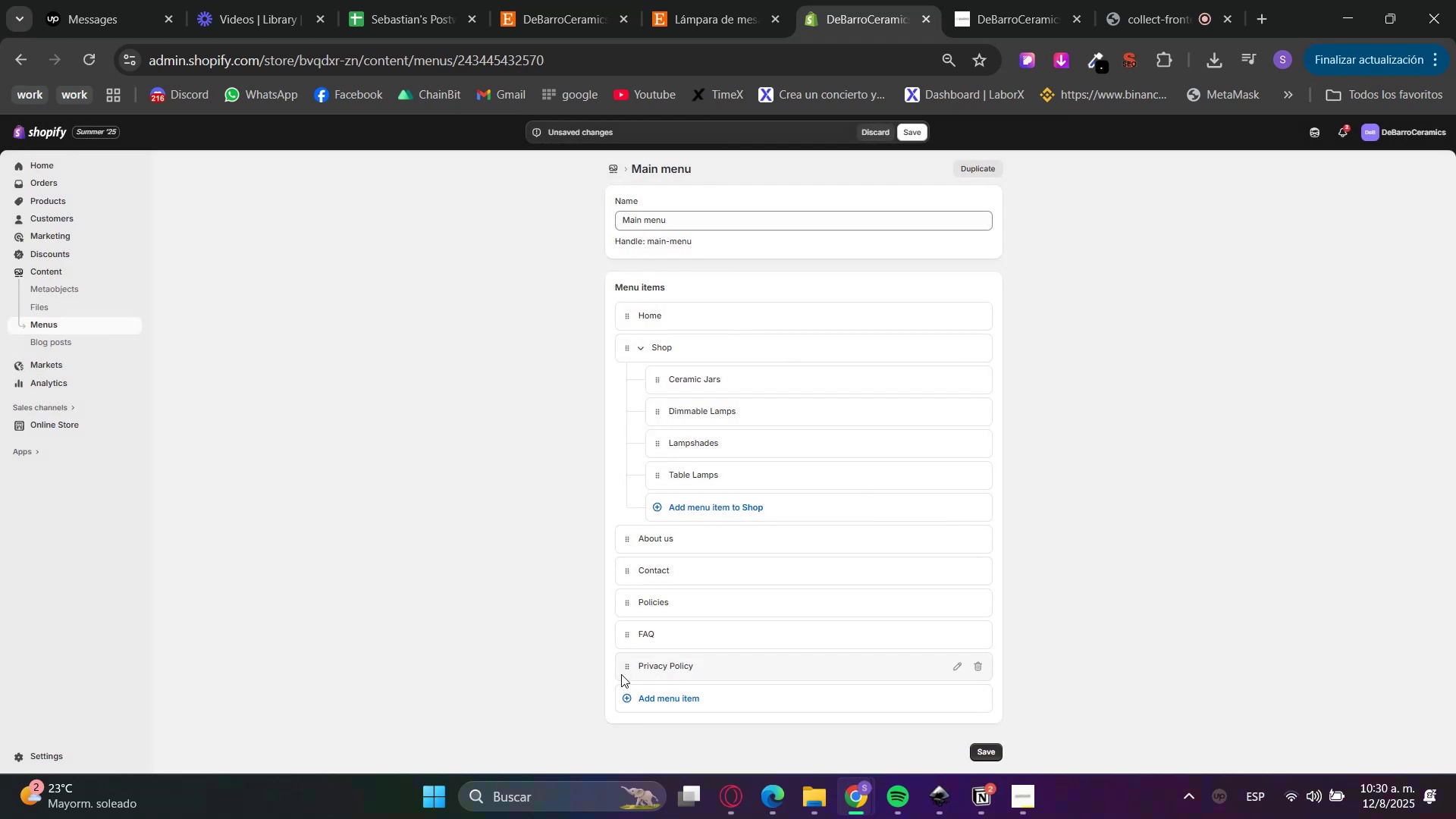 
left_click_drag(start_coordinate=[628, 670], to_coordinate=[662, 632])
 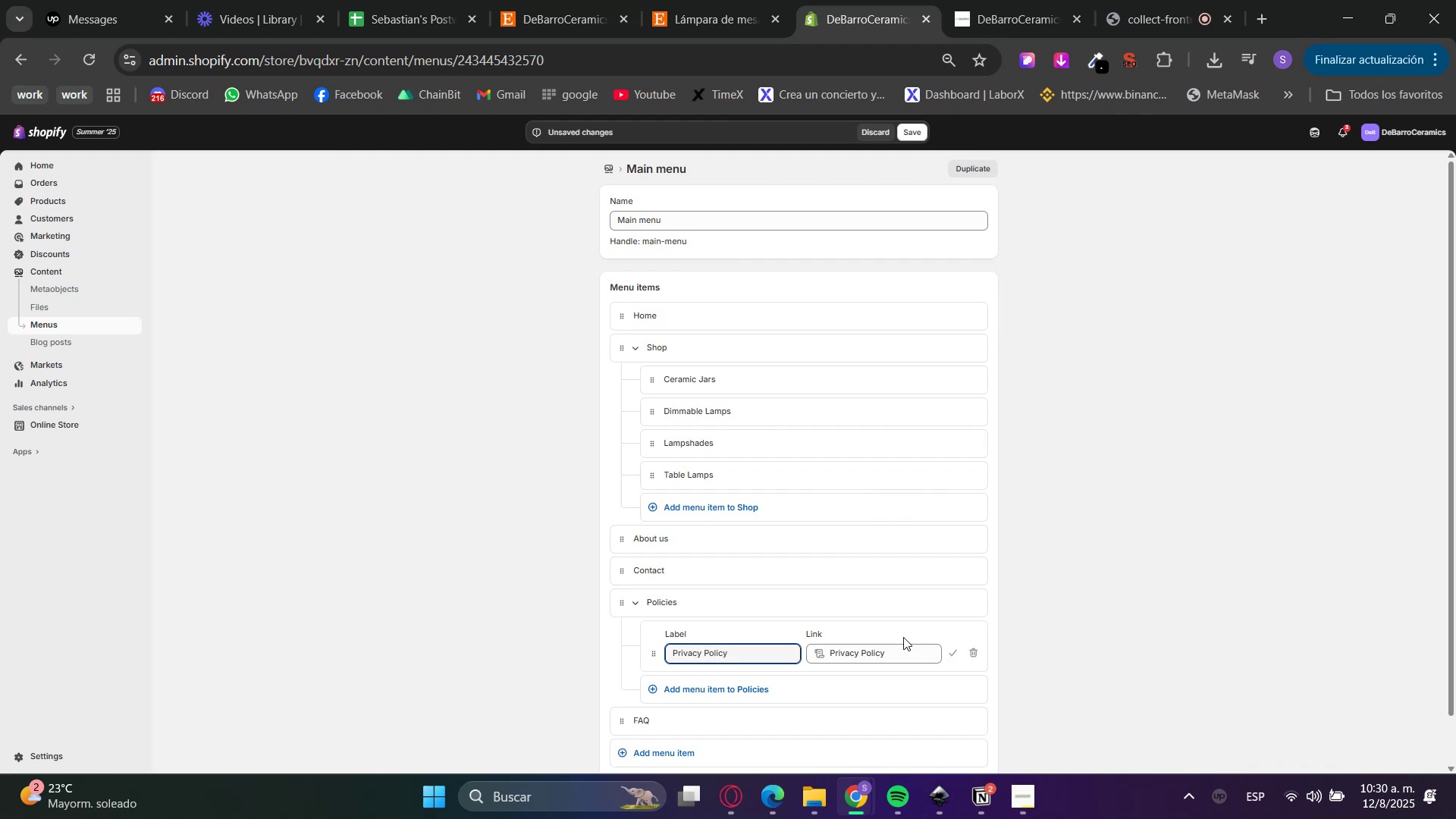 
left_click([952, 652])
 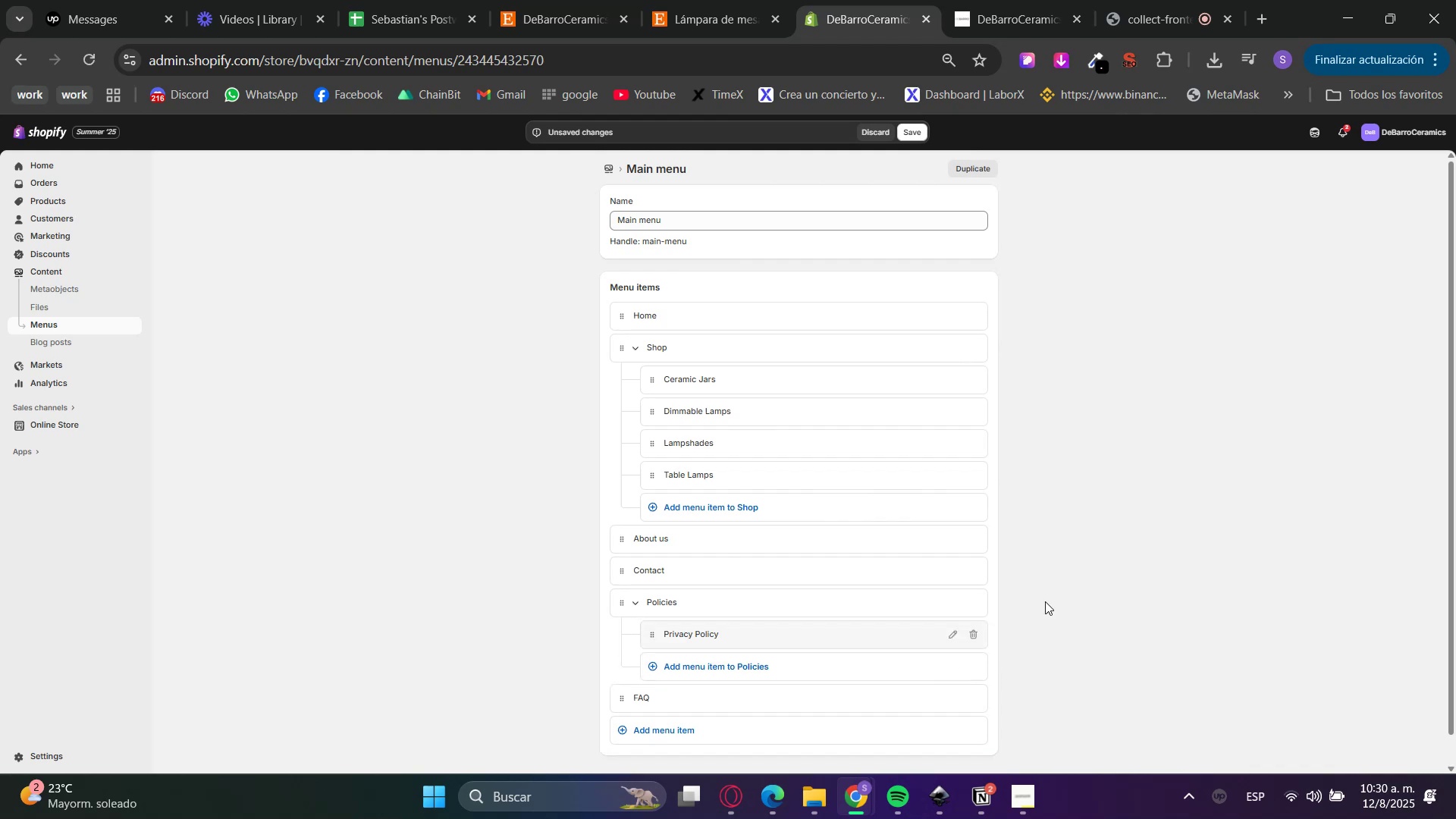 
scroll: coordinate [1069, 592], scroll_direction: down, amount: 1.0
 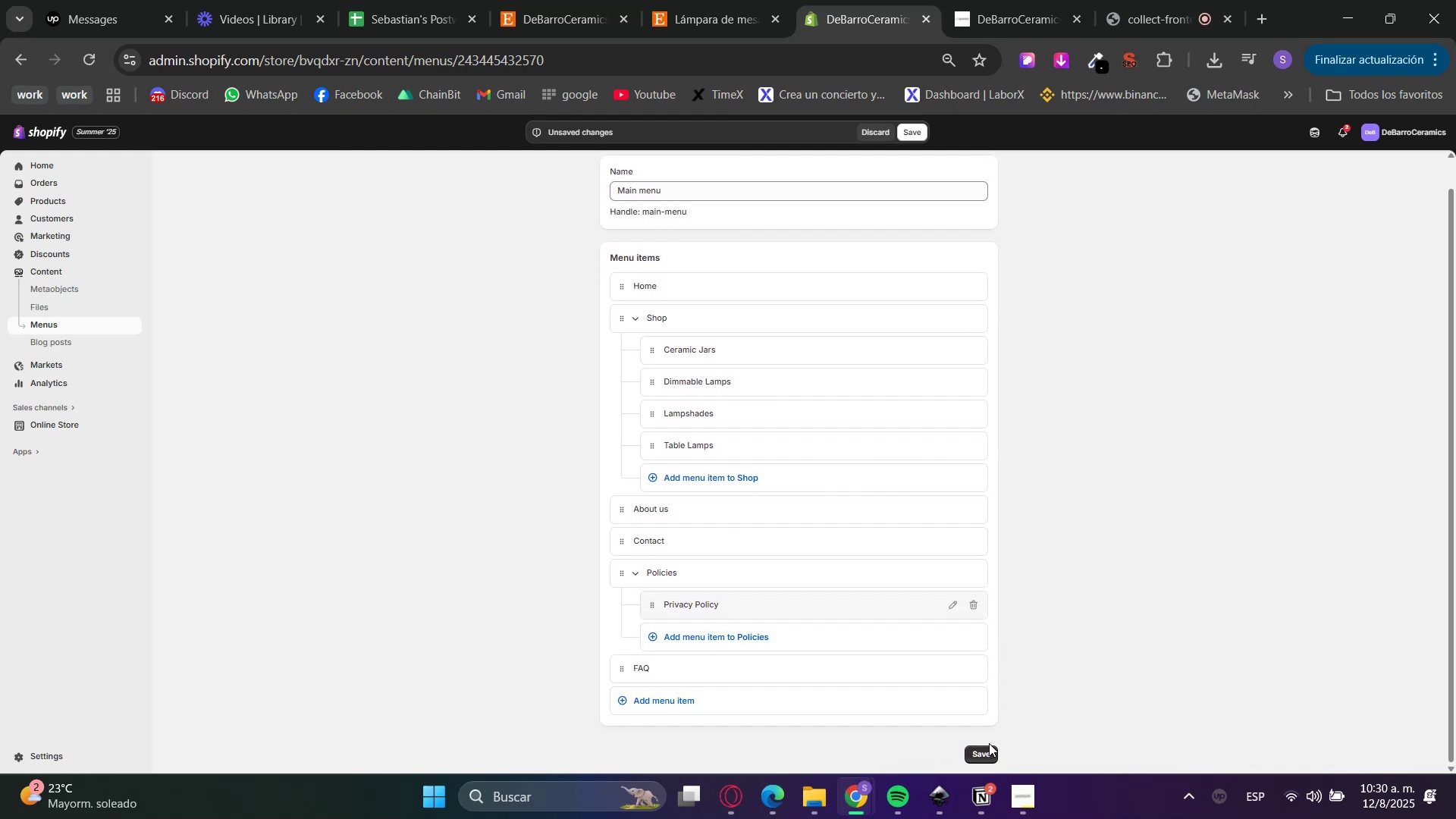 
left_click([979, 753])
 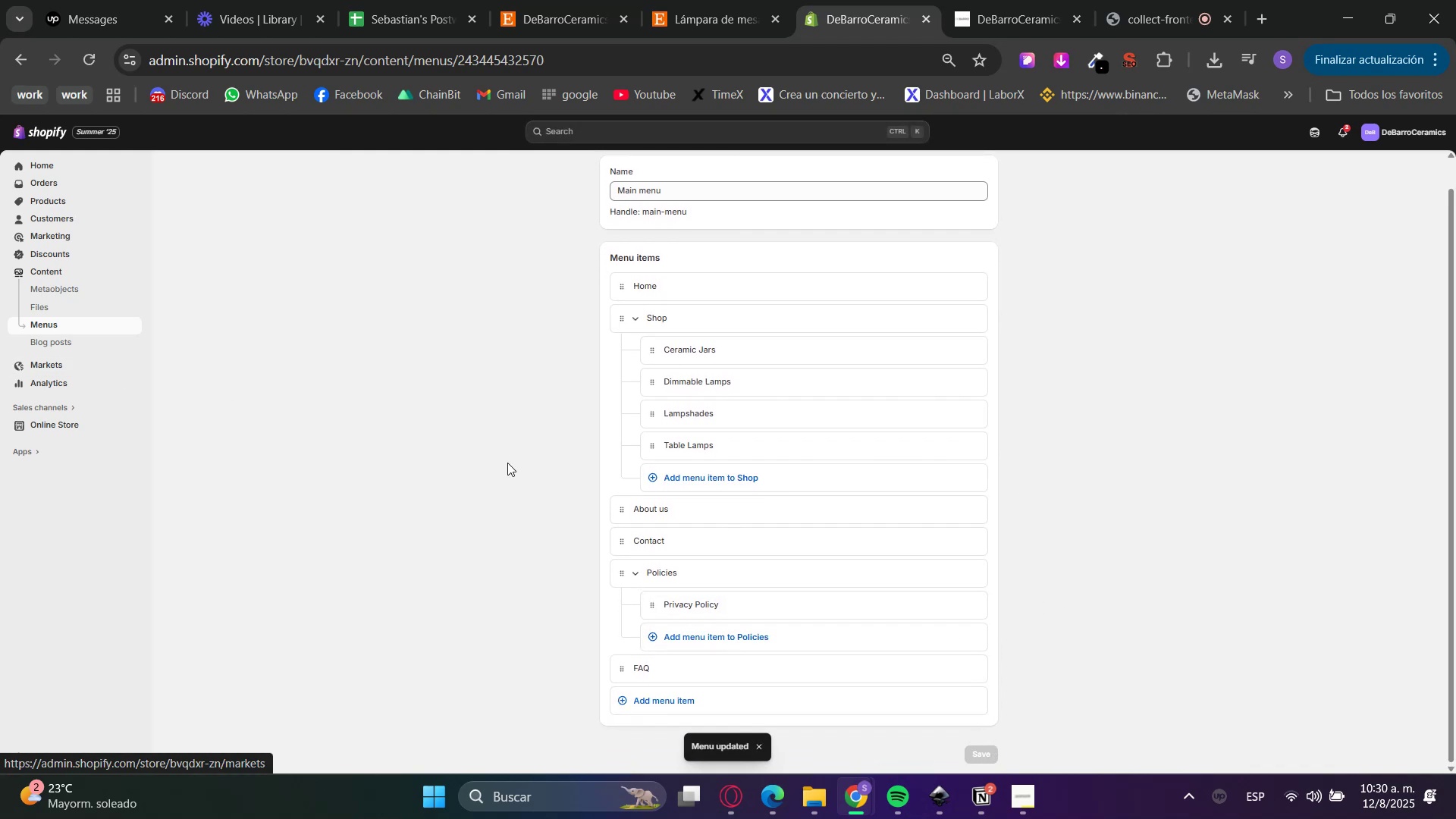 
left_click_drag(start_coordinate=[617, 508], to_coordinate=[620, 334])
 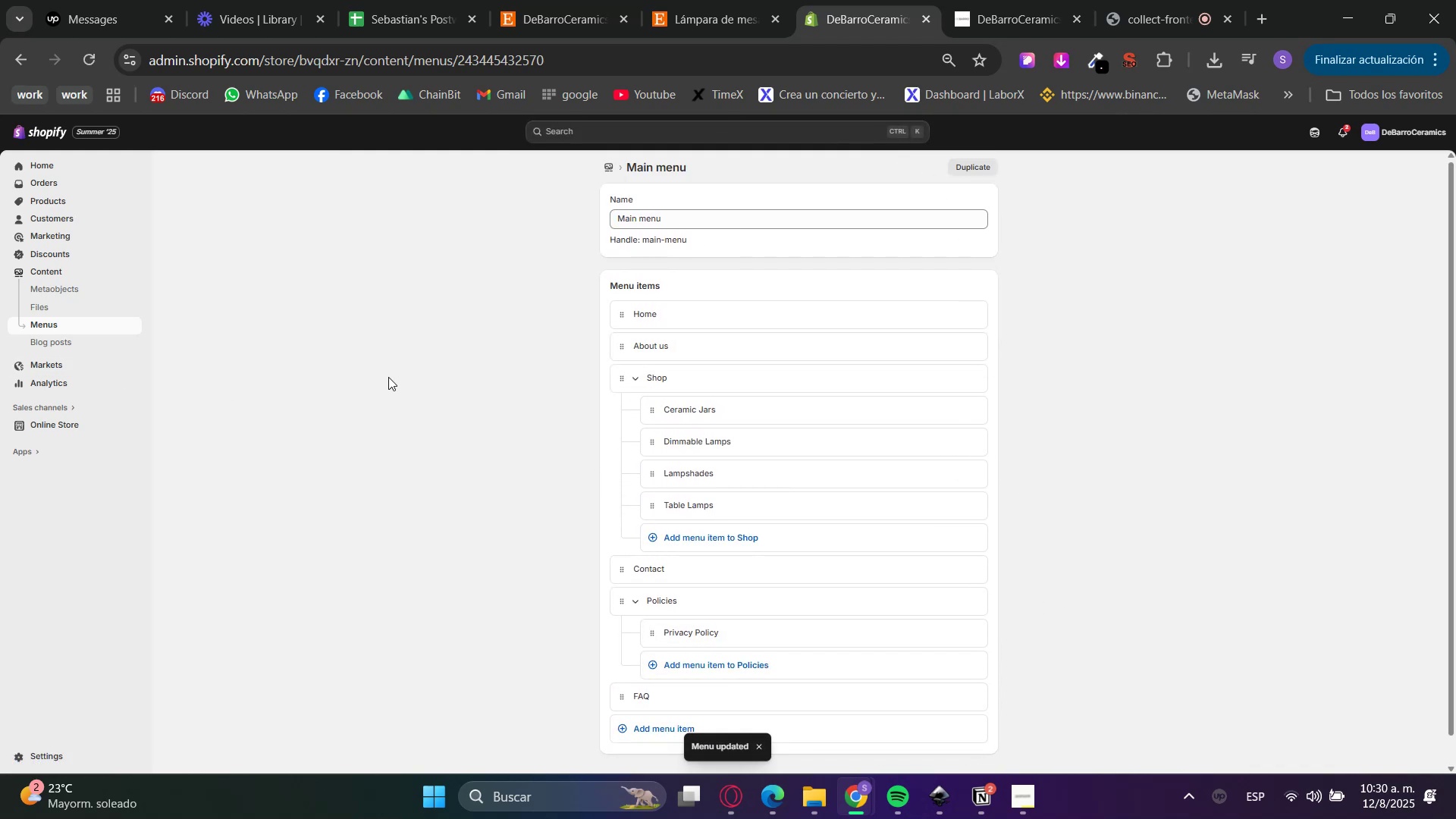 
left_click([68, 425])
 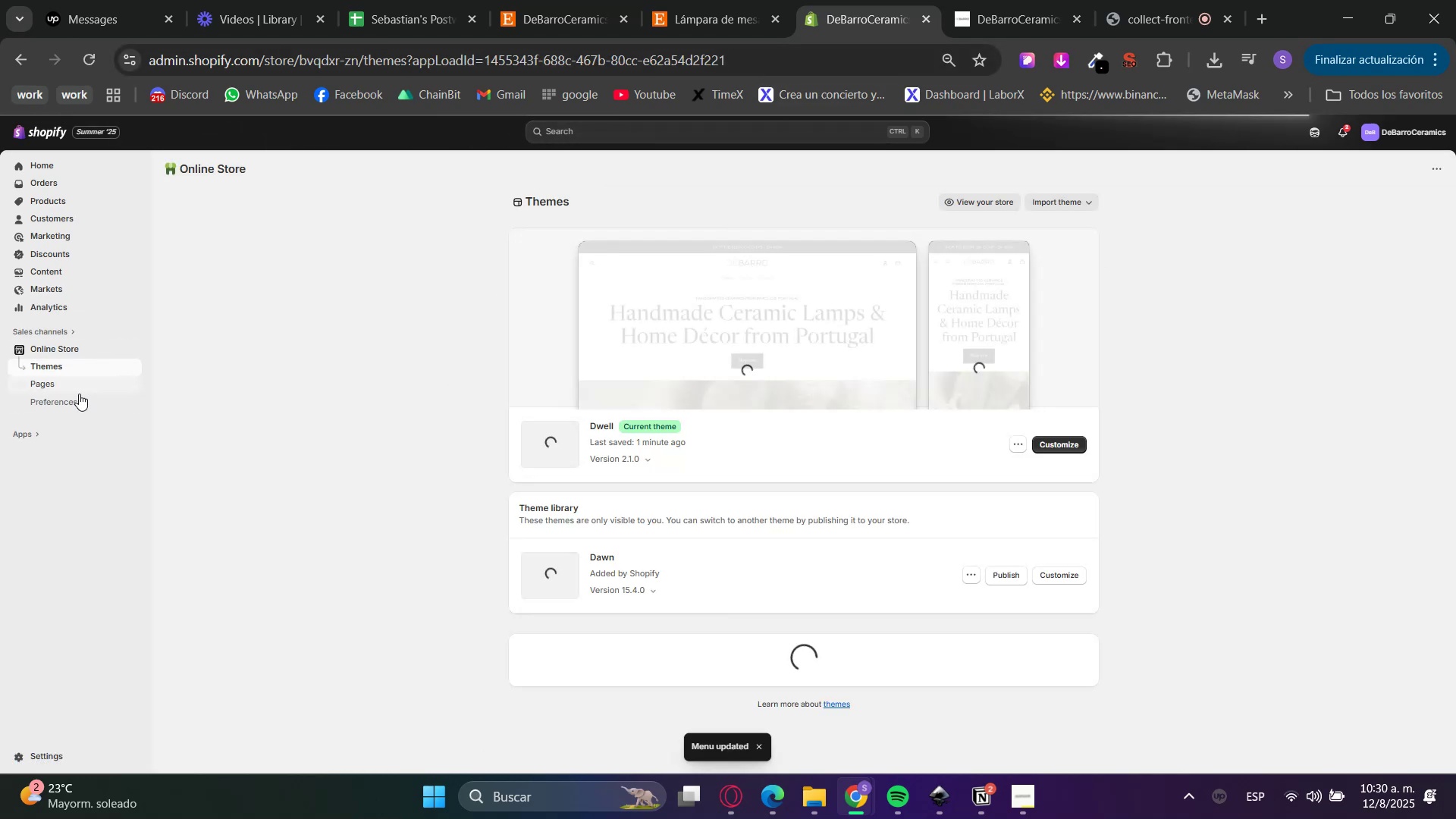 
left_click([41, 275])
 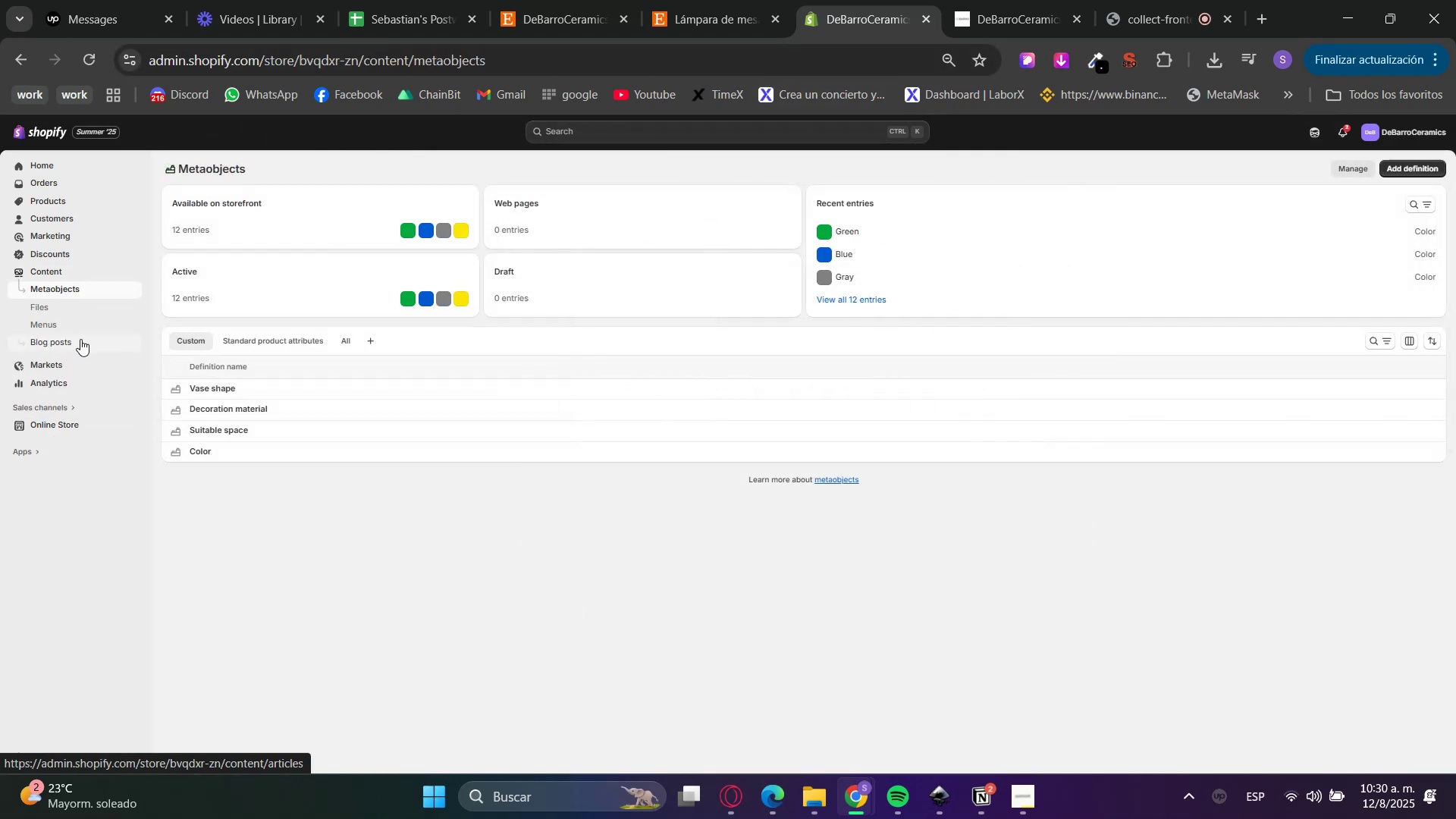 
left_click([58, 322])
 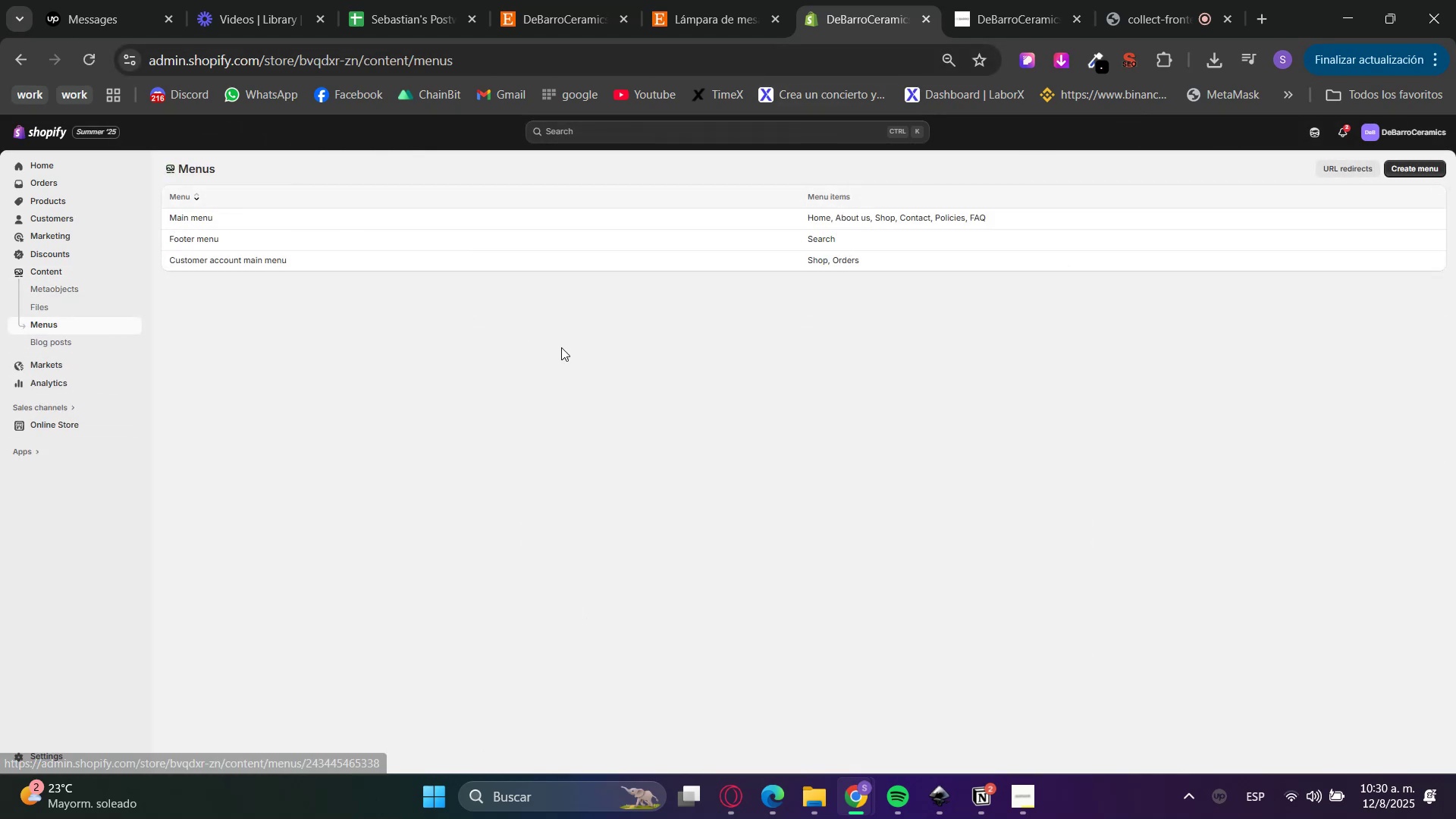 
left_click([435, 243])
 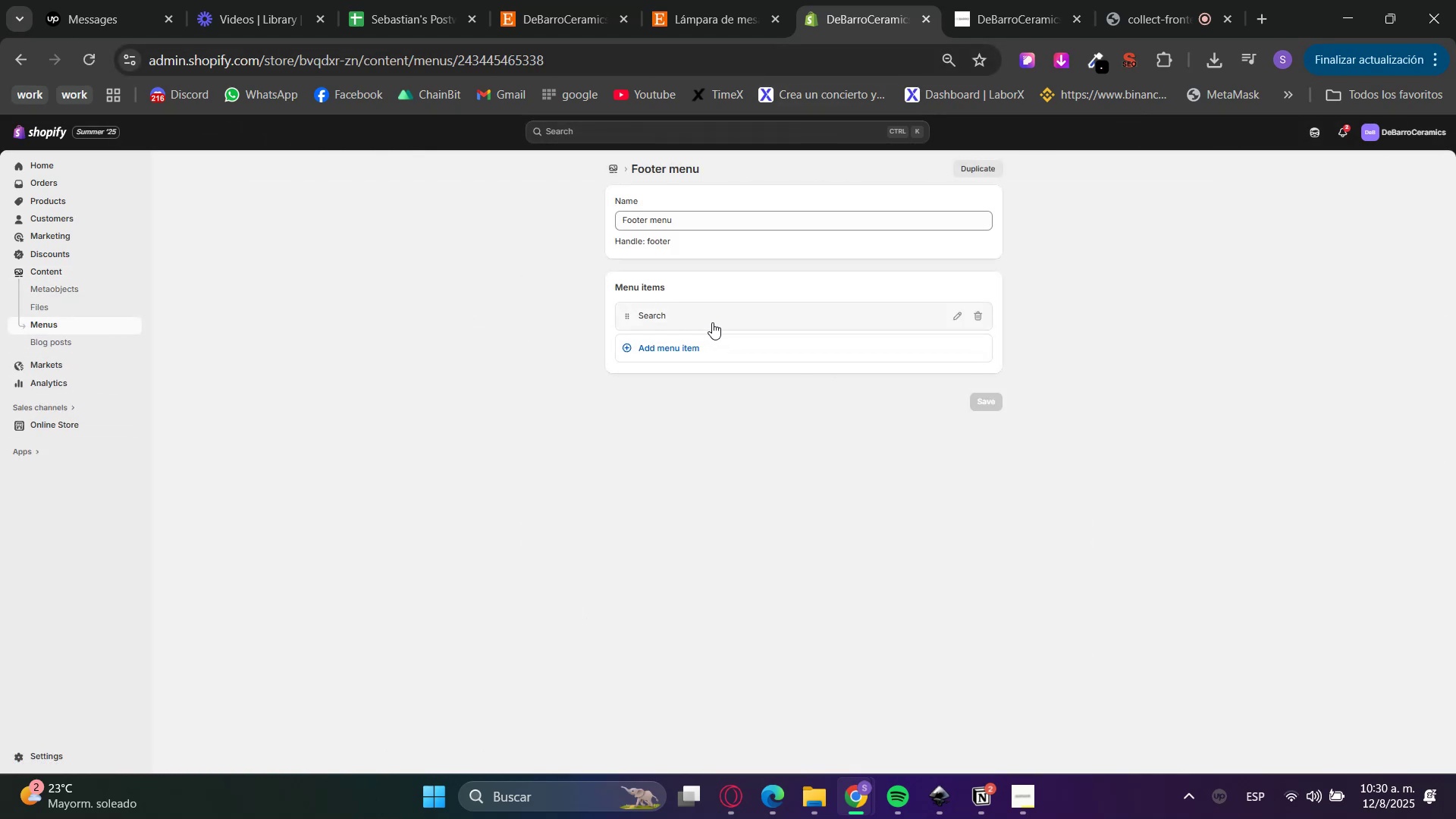 
left_click([982, 315])
 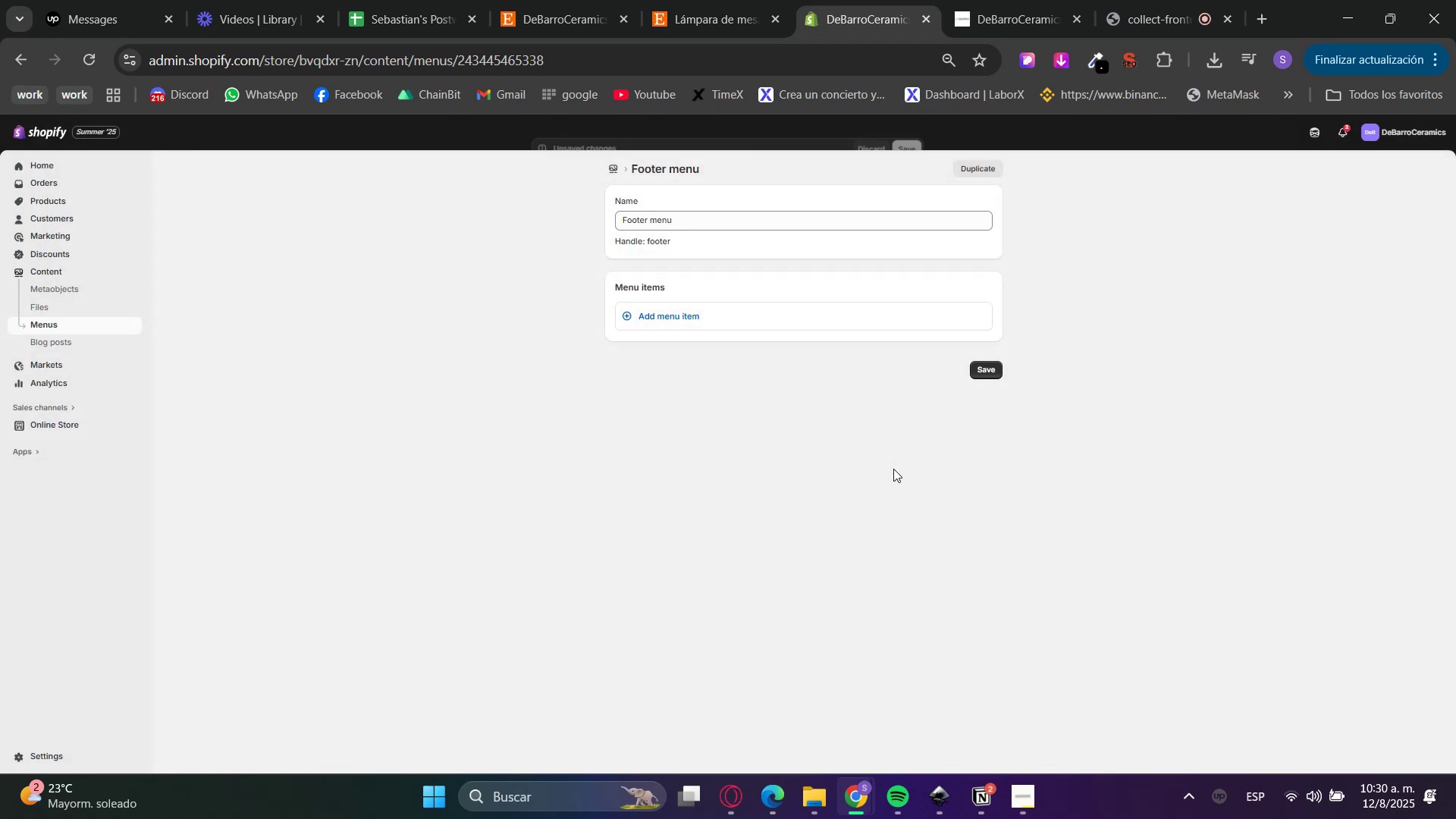 
left_click([699, 316])
 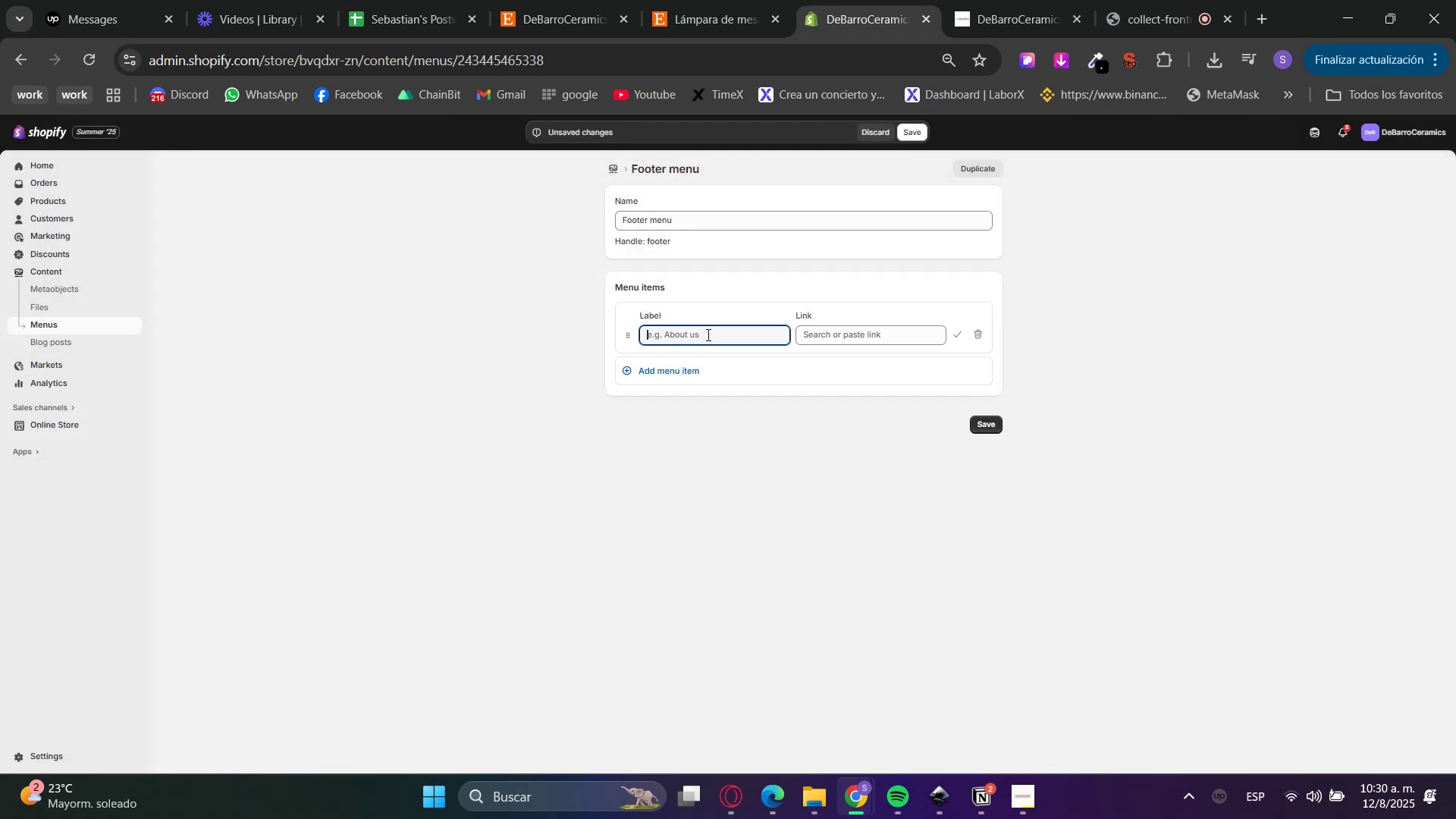 
left_click([808, 344])
 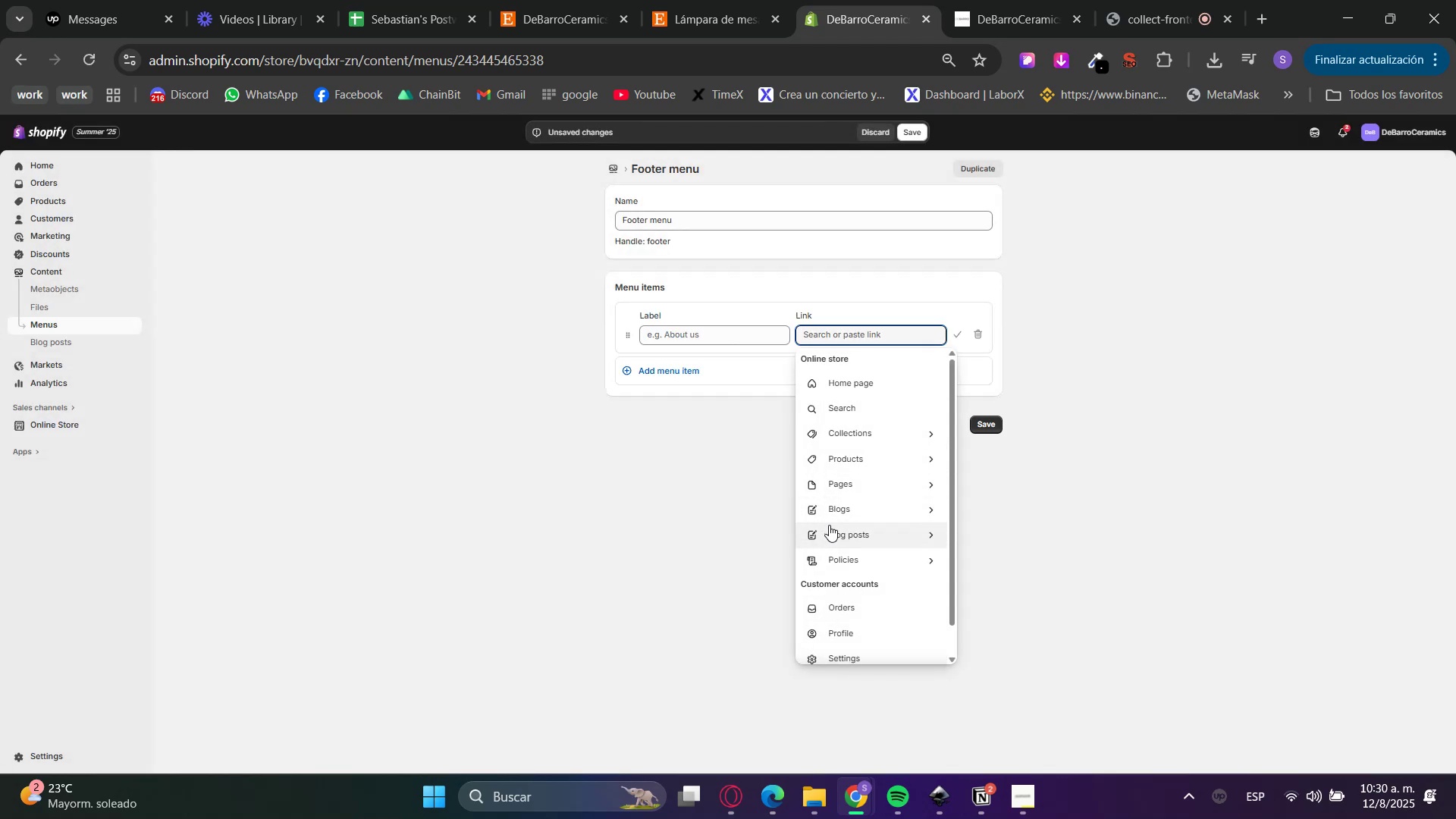 
left_click([833, 549])
 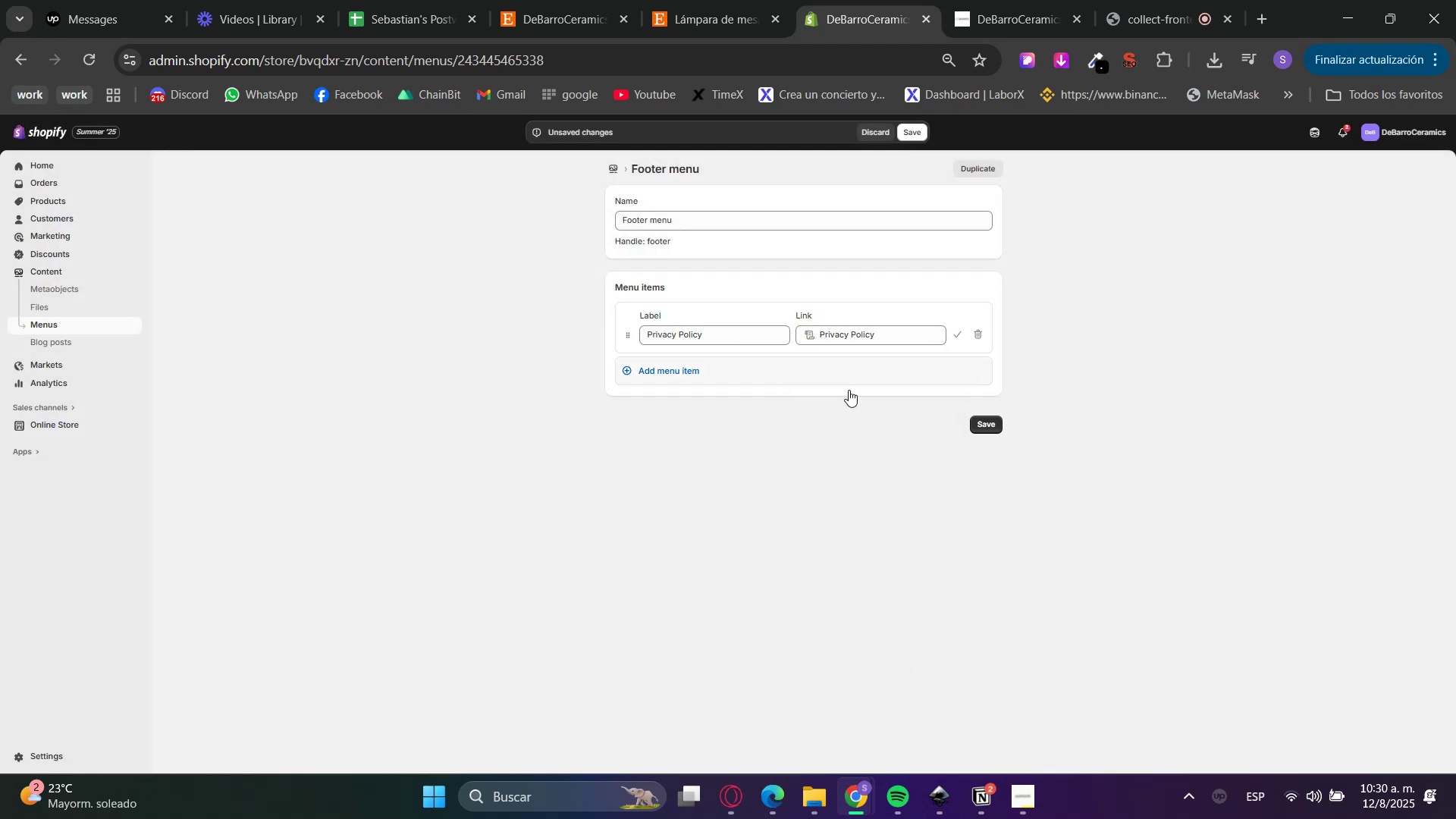 
double_click([990, 419])
 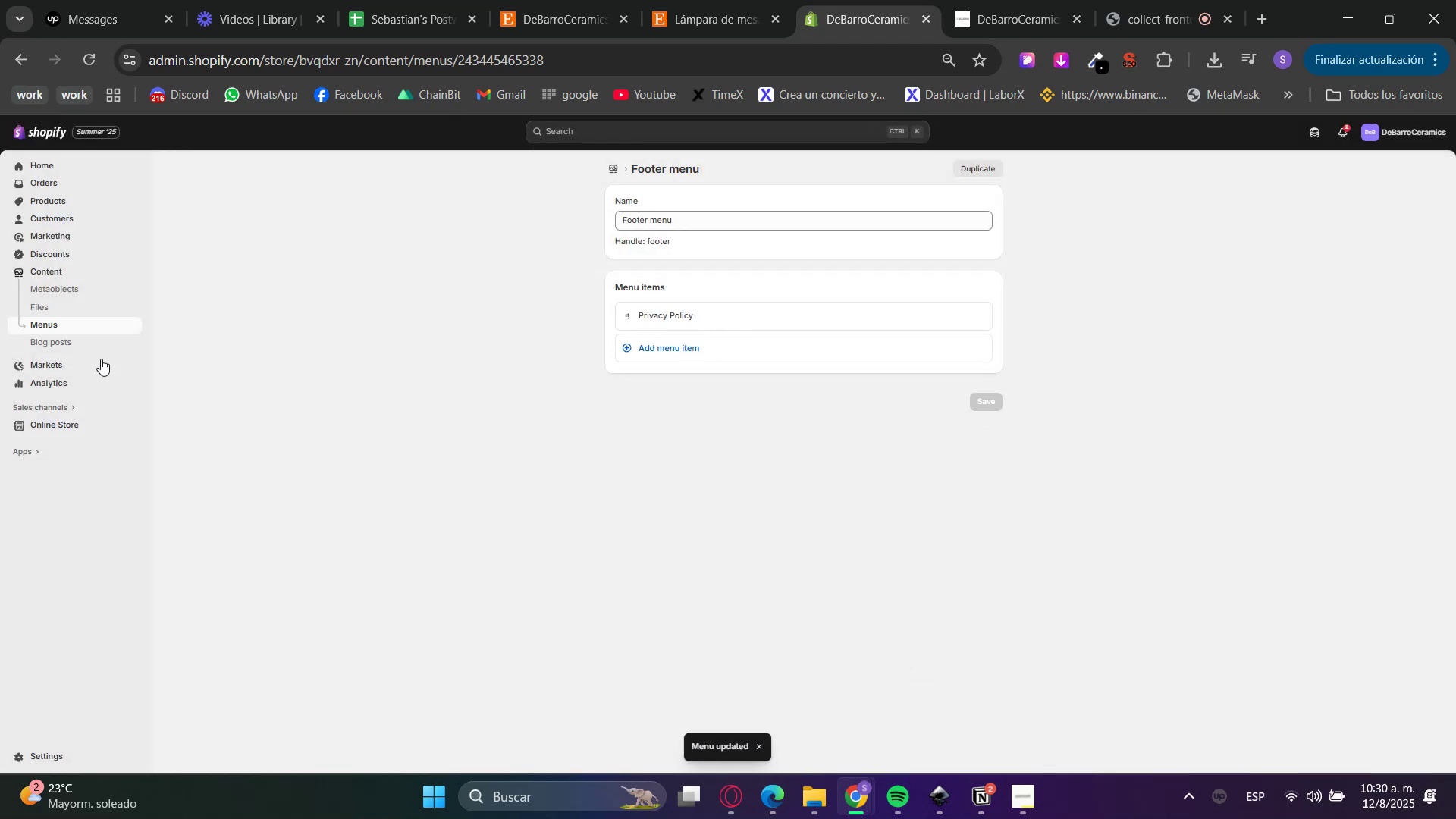 
left_click([64, 325])
 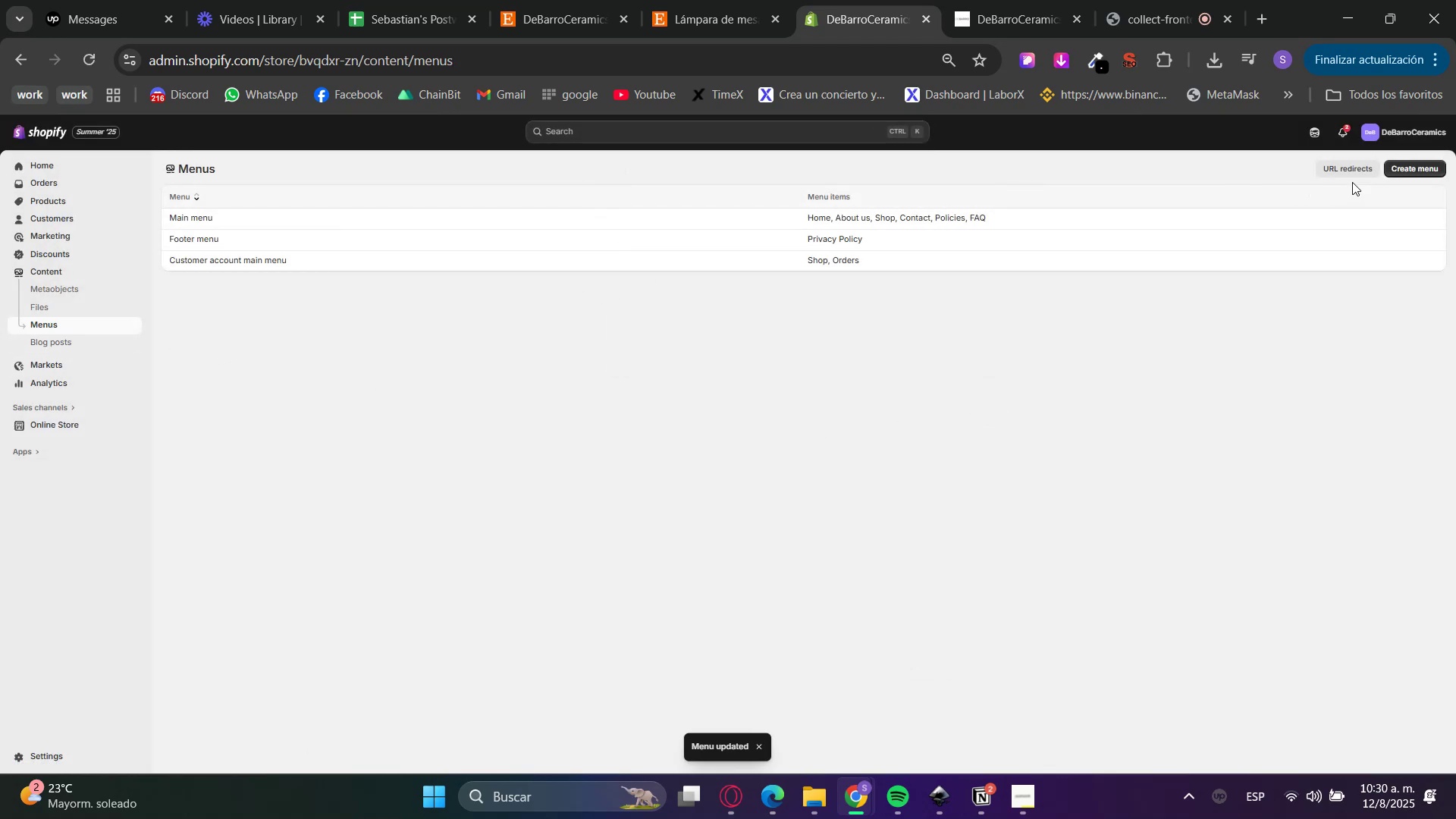 
left_click([1407, 168])
 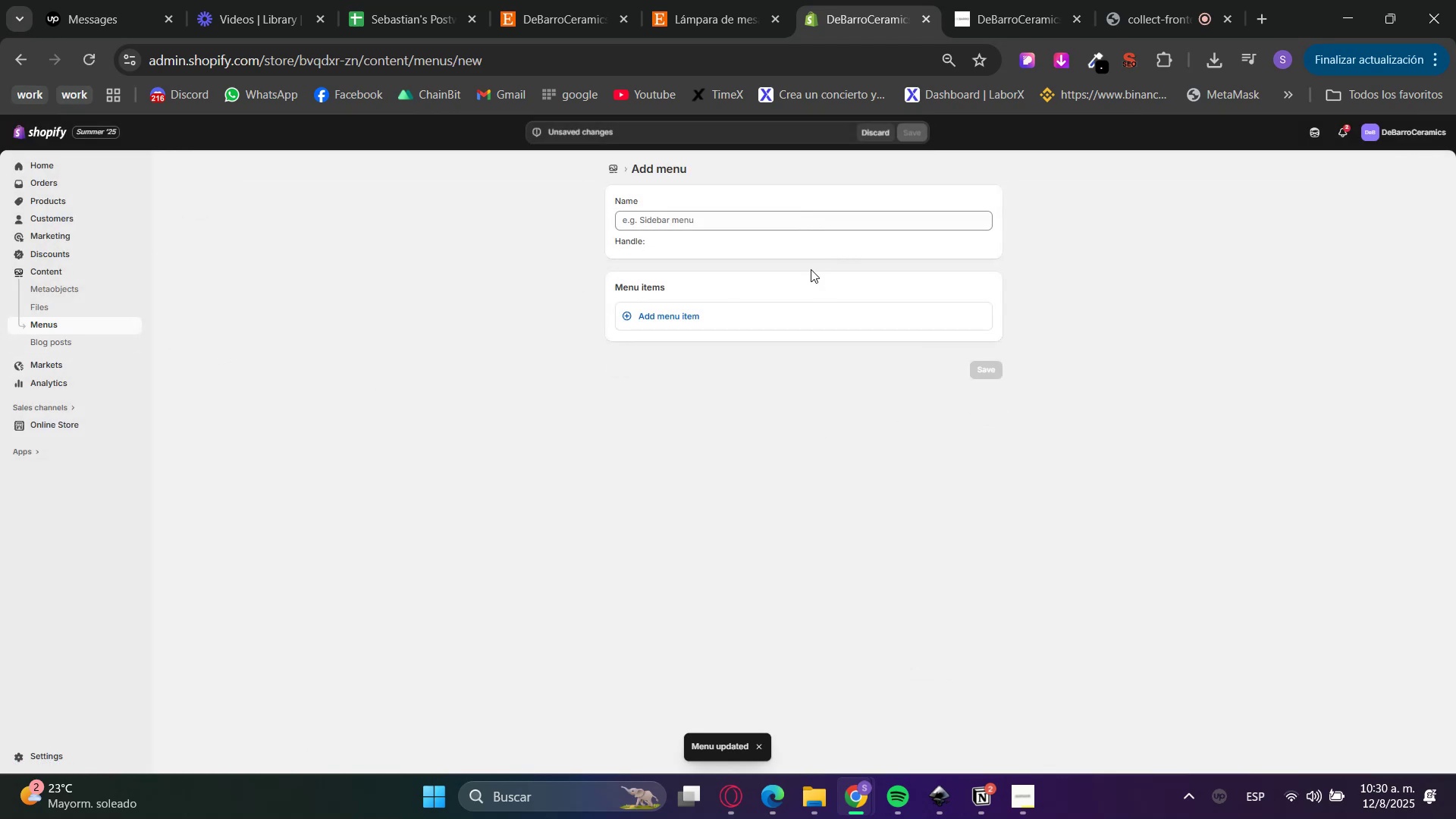 
double_click([791, 225])
 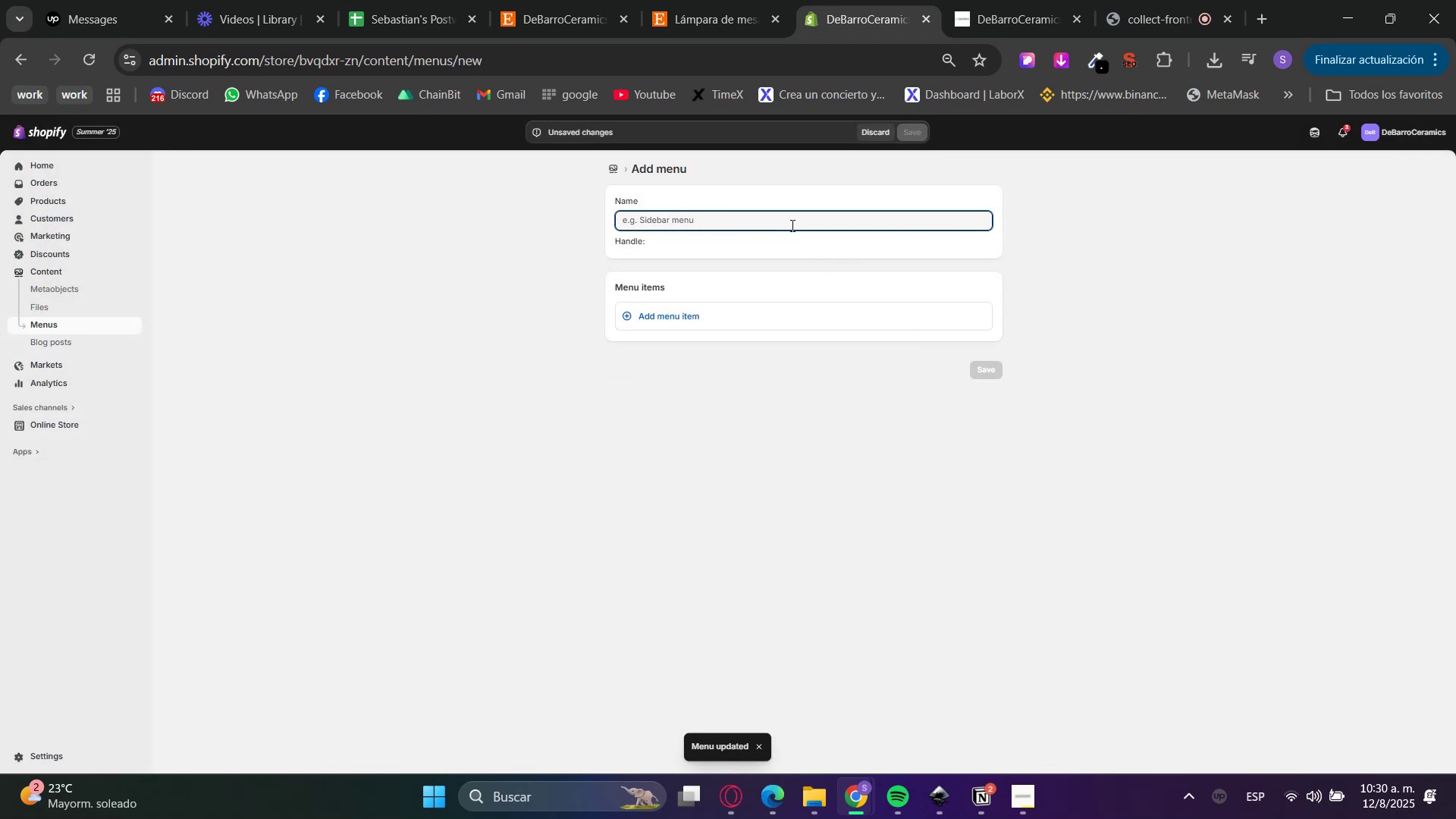 
type(Cta)
key(Backspace)
key(Backspace)
type(atalog)
 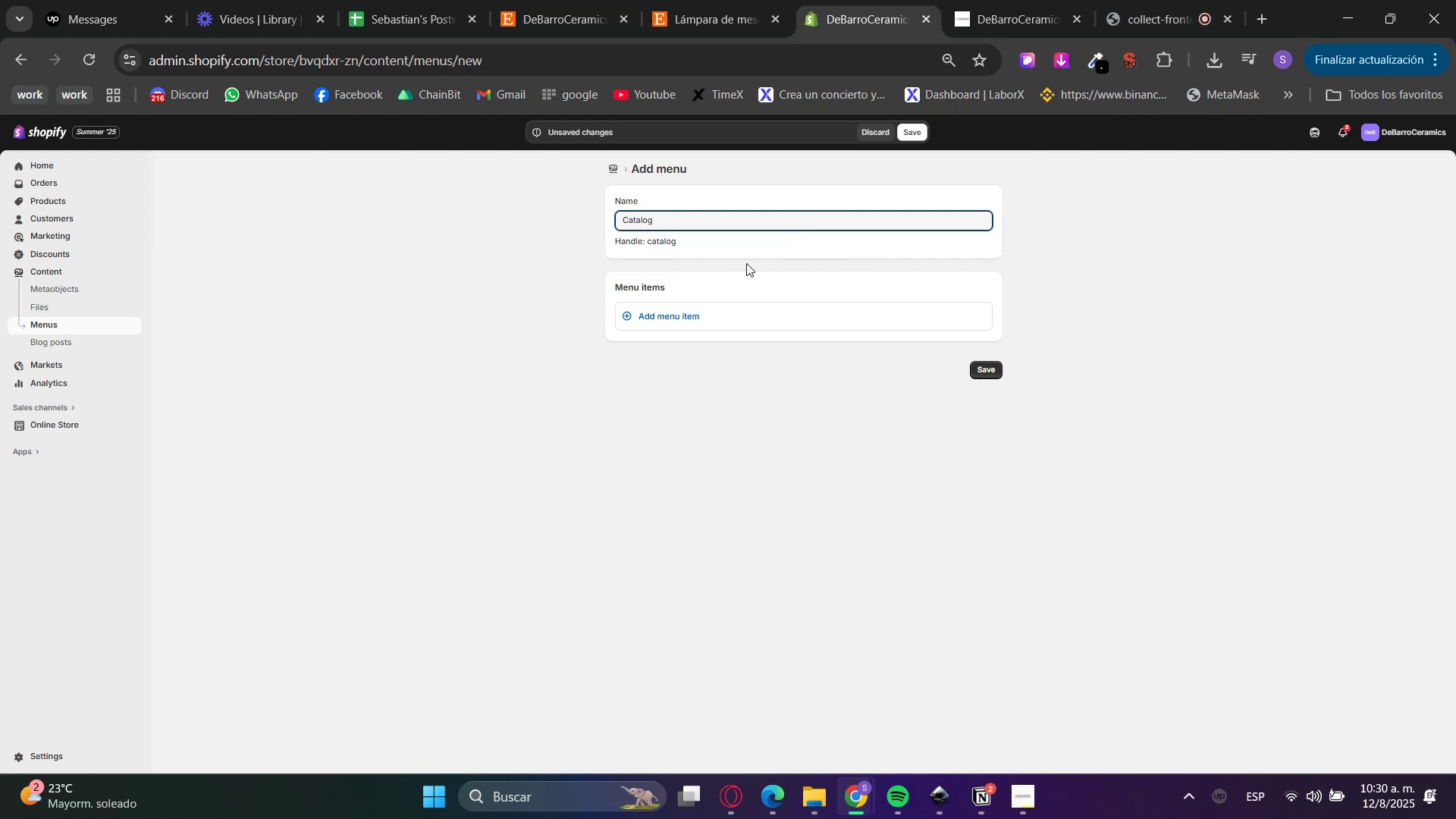 
double_click([642, 317])
 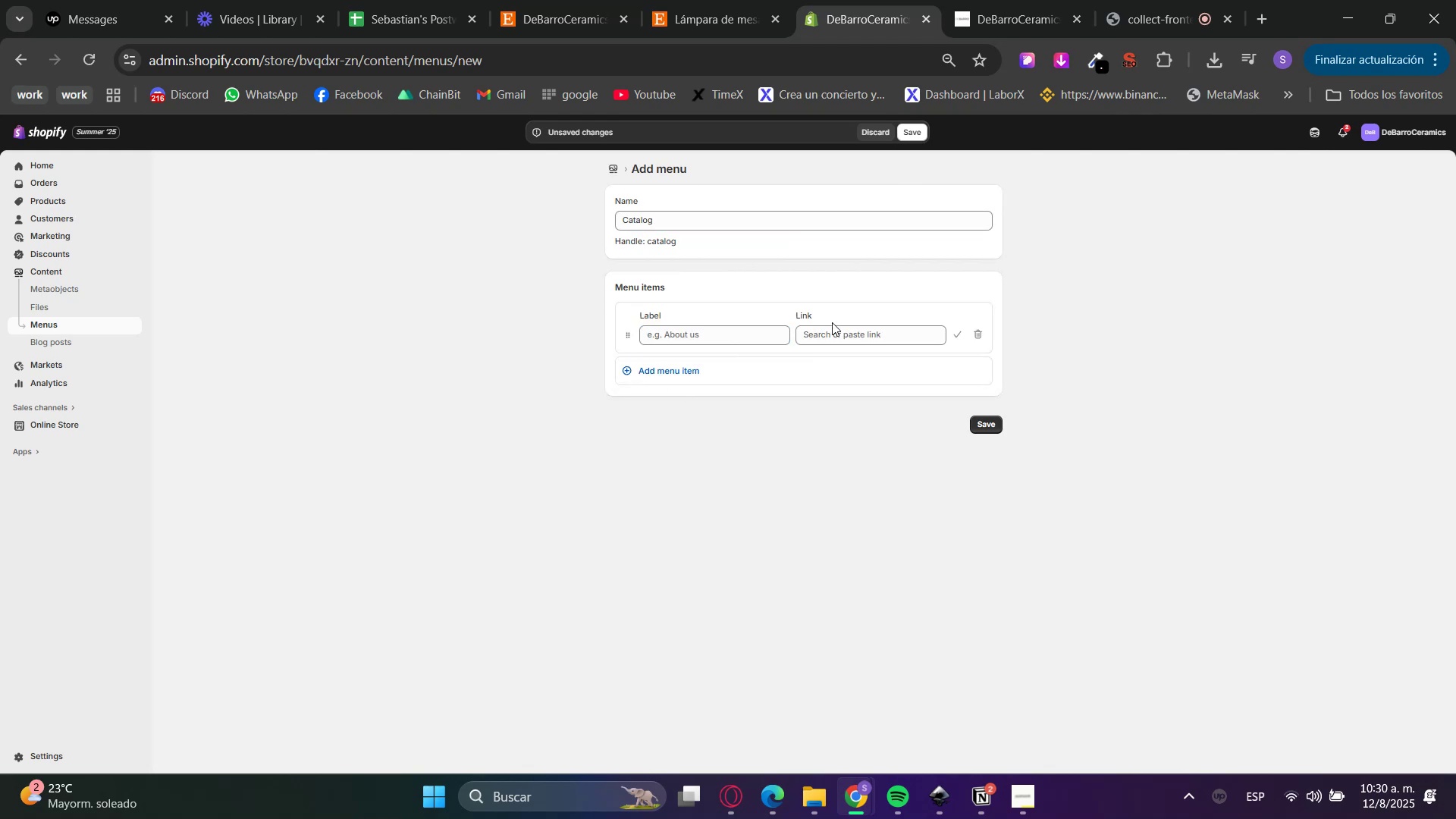 
double_click([835, 332])
 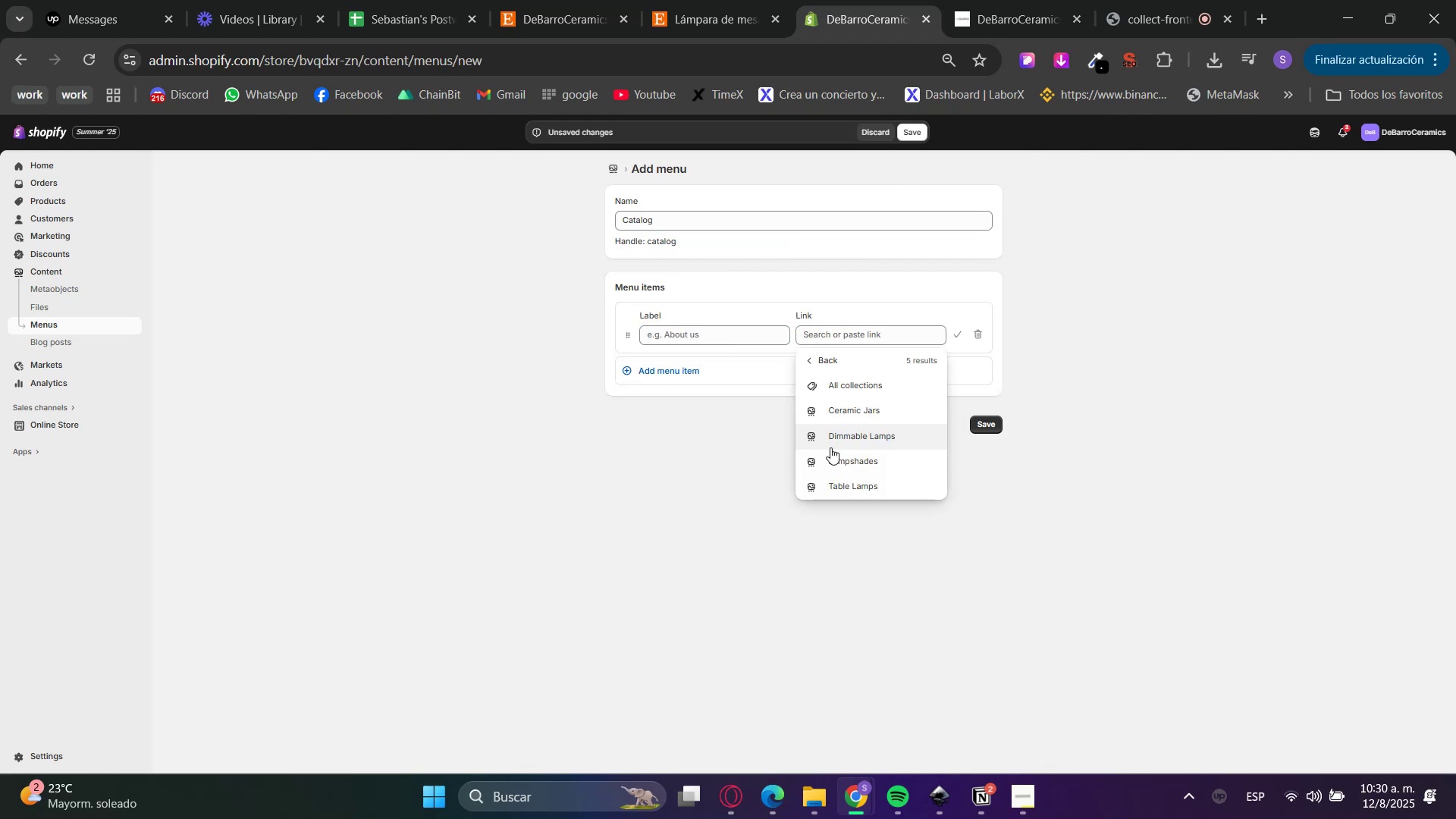 
left_click([838, 397])
 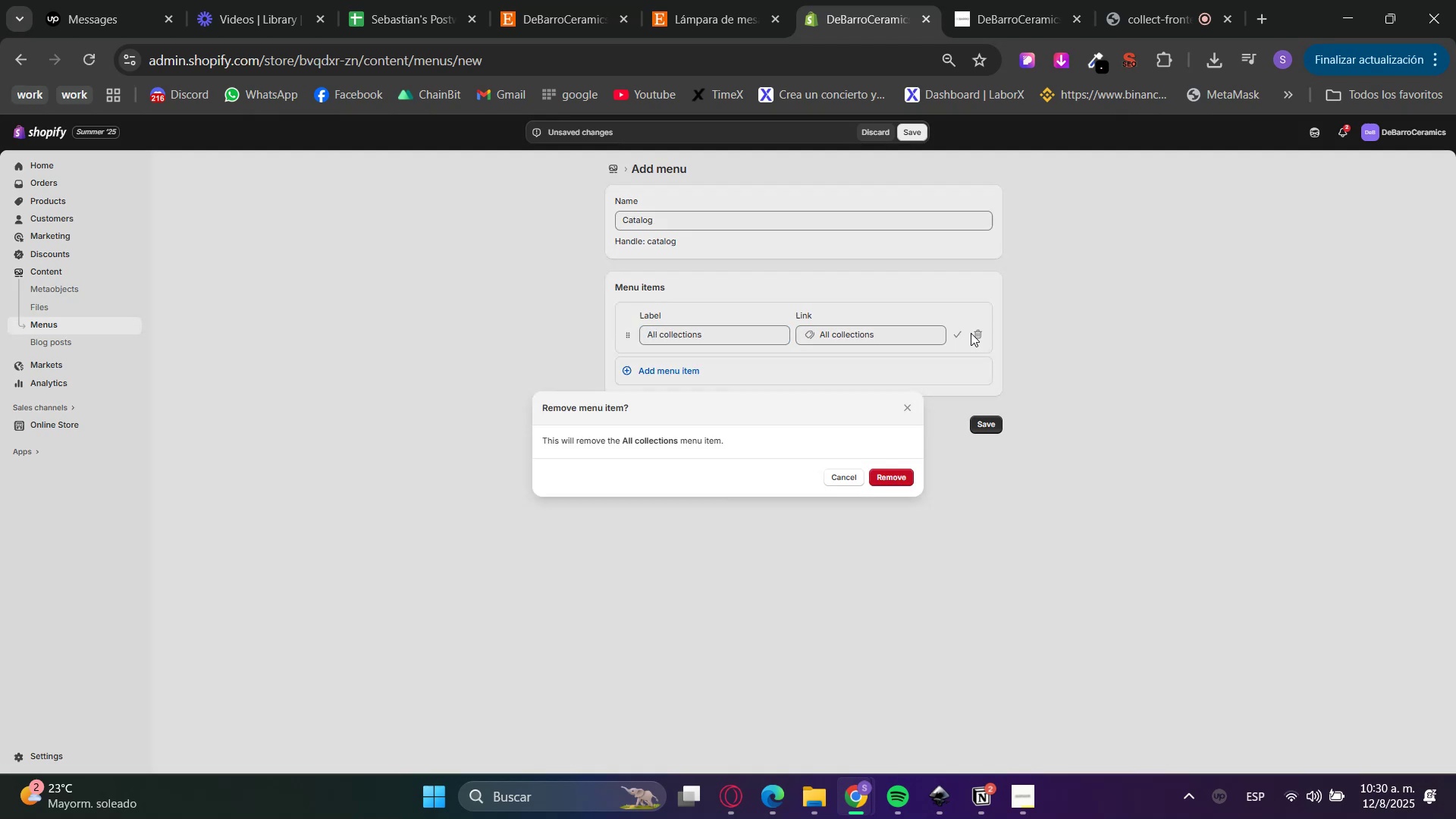 
left_click_drag(start_coordinate=[884, 519], to_coordinate=[883, 533])
 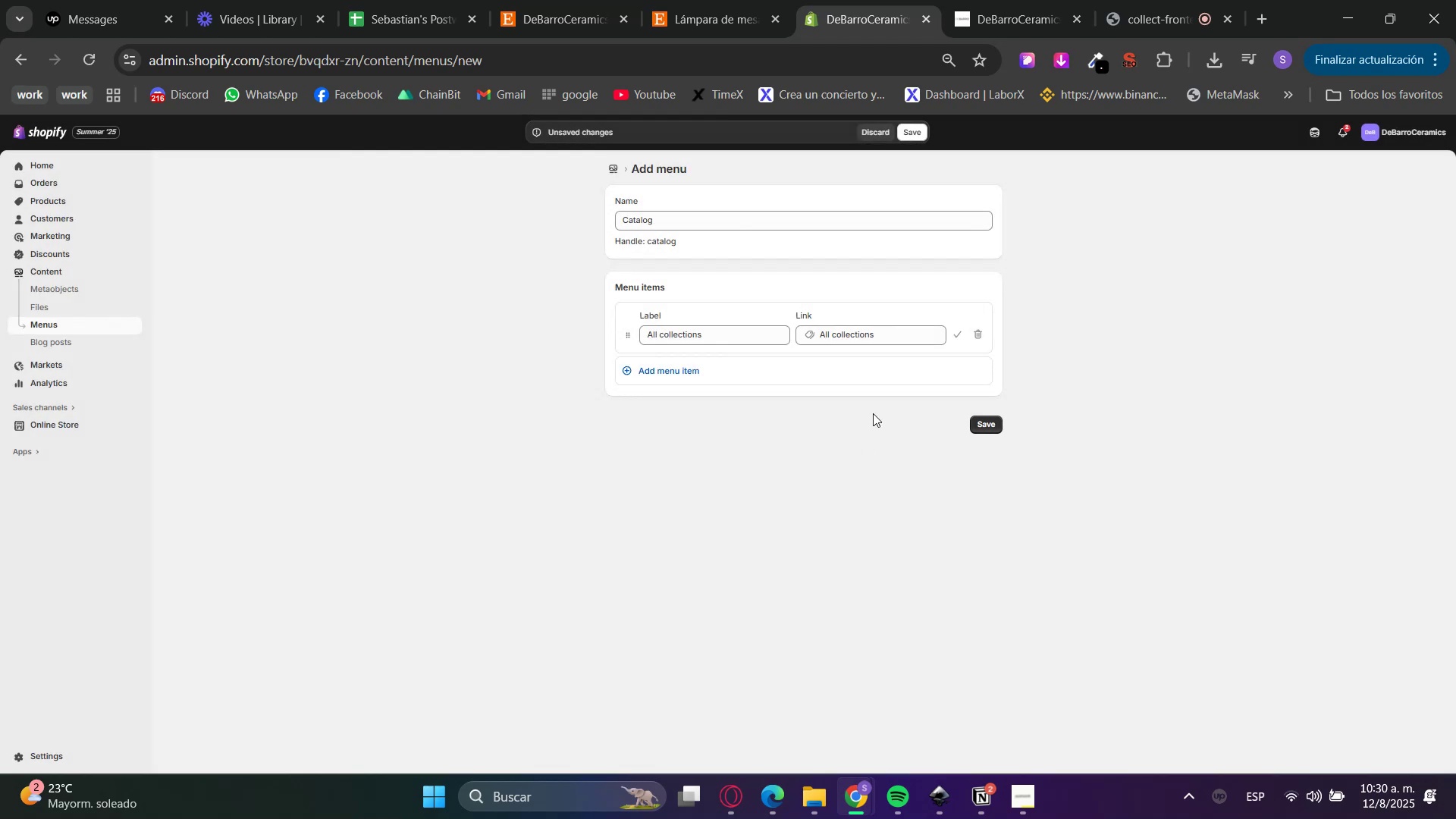 
left_click([874, 334])
 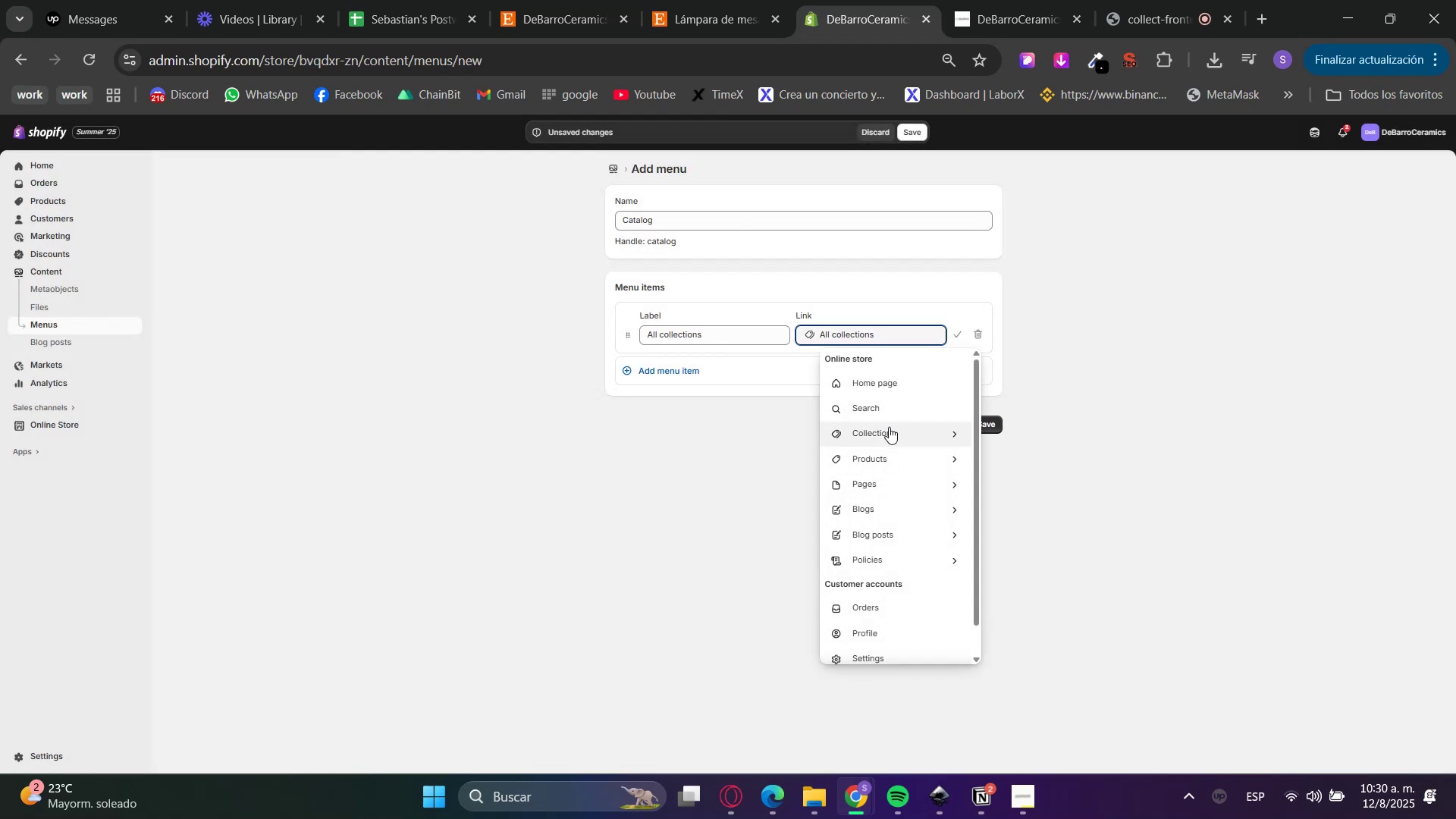 
left_click([886, 435])
 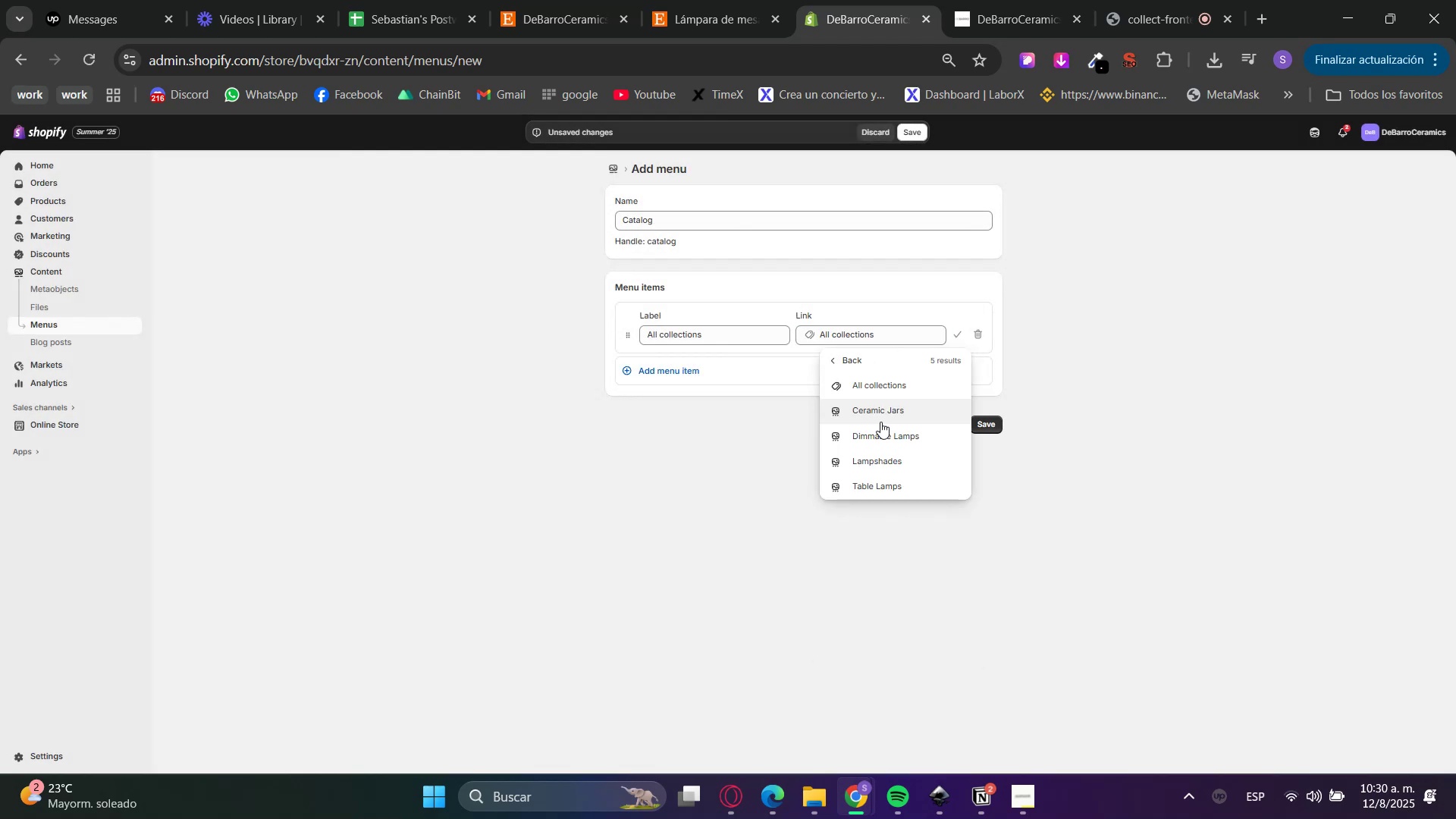 
left_click([879, 416])
 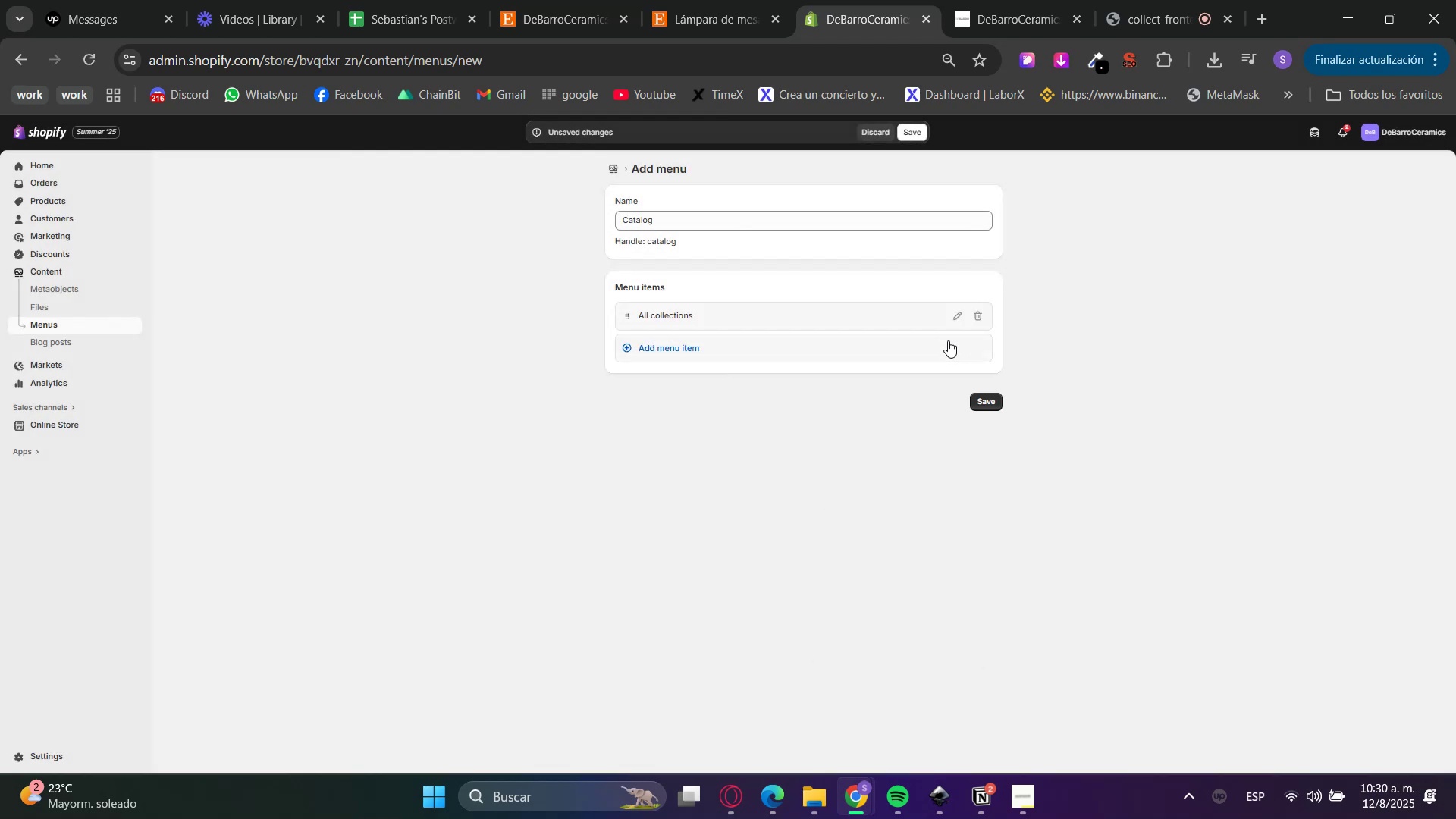 
double_click([686, 355])
 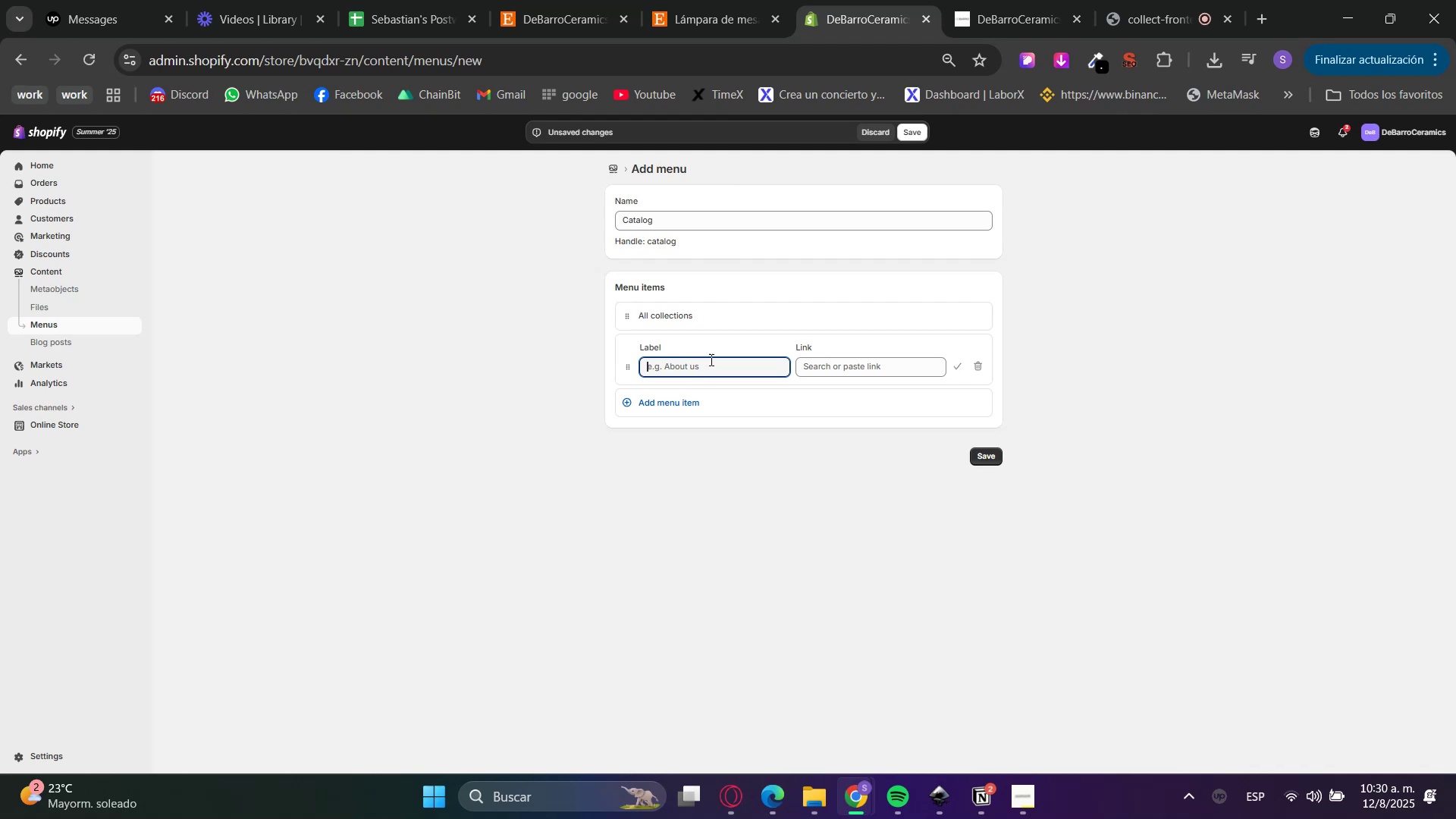 
left_click([739, 321])
 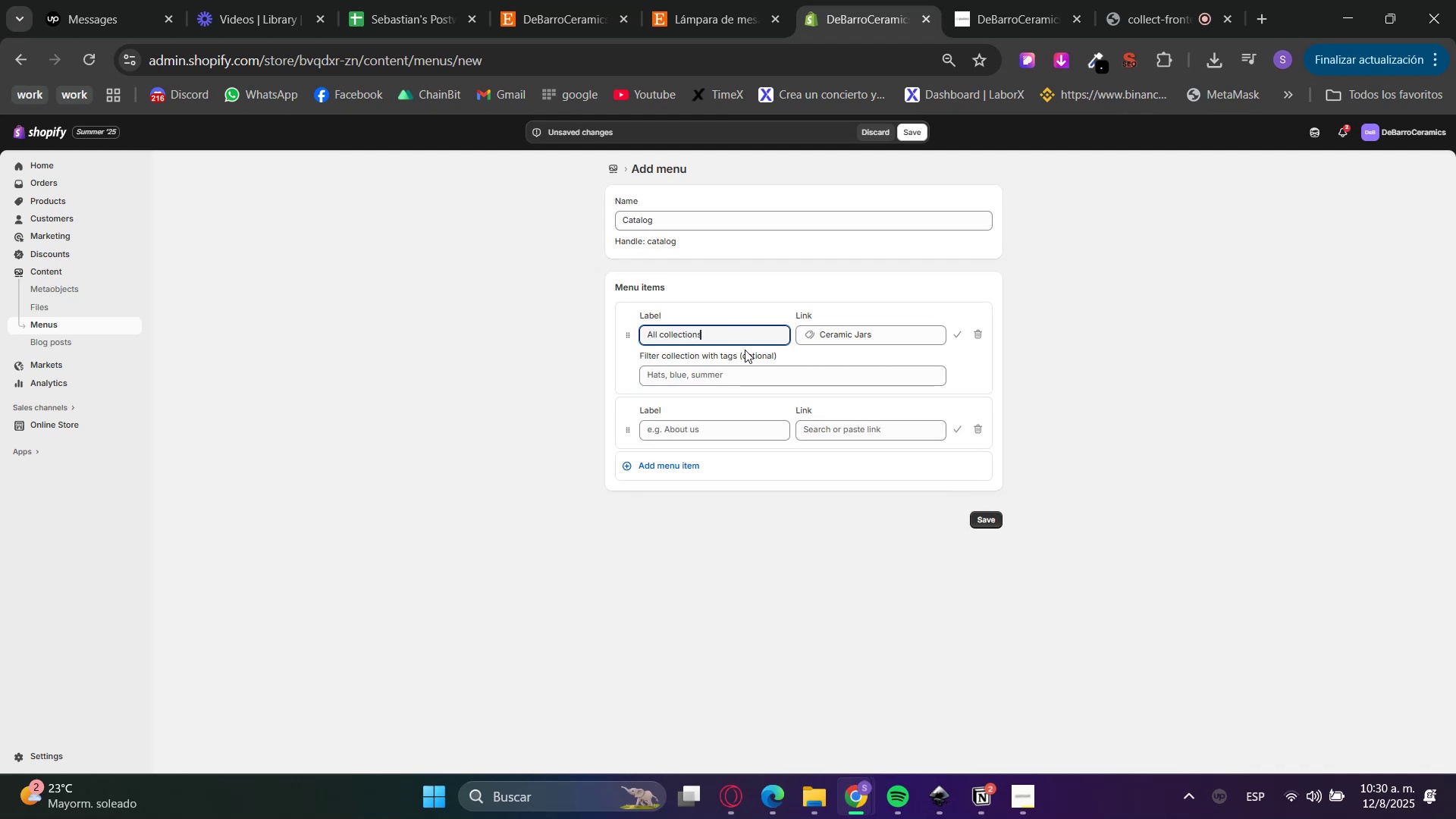 
left_click_drag(start_coordinate=[741, 334], to_coordinate=[586, 333])
 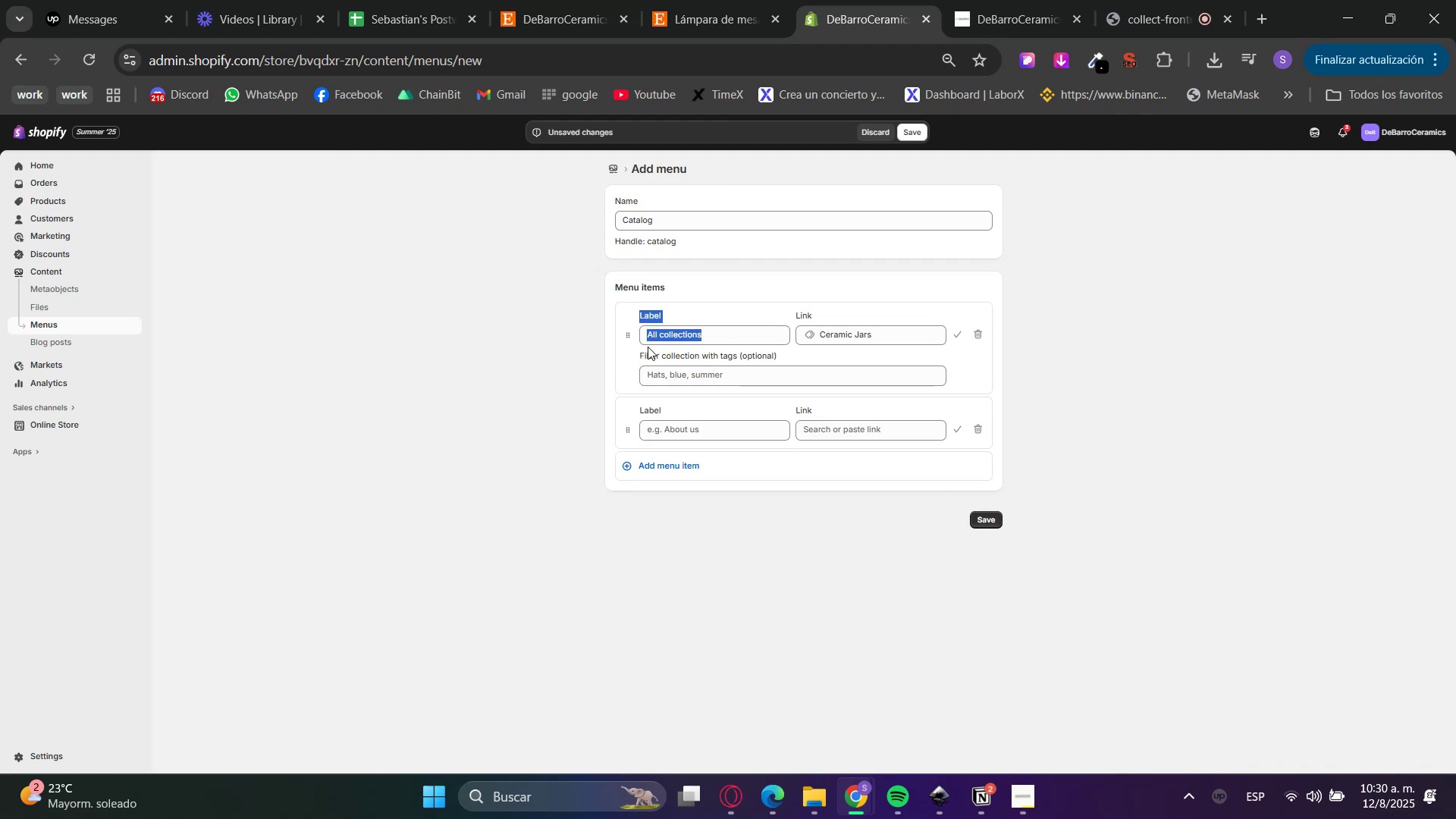 
key(Backspace)
 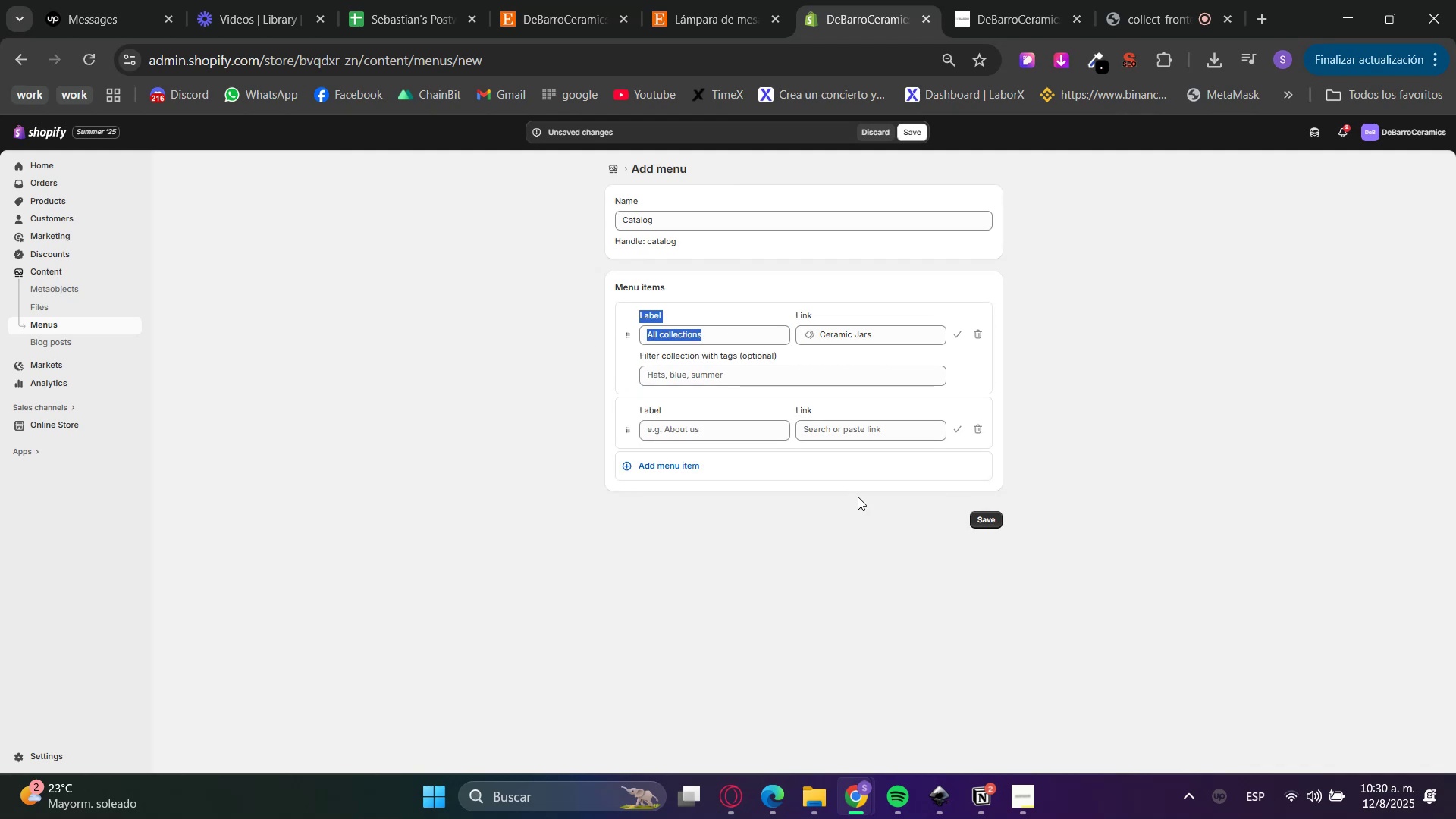 
key(Equal)
 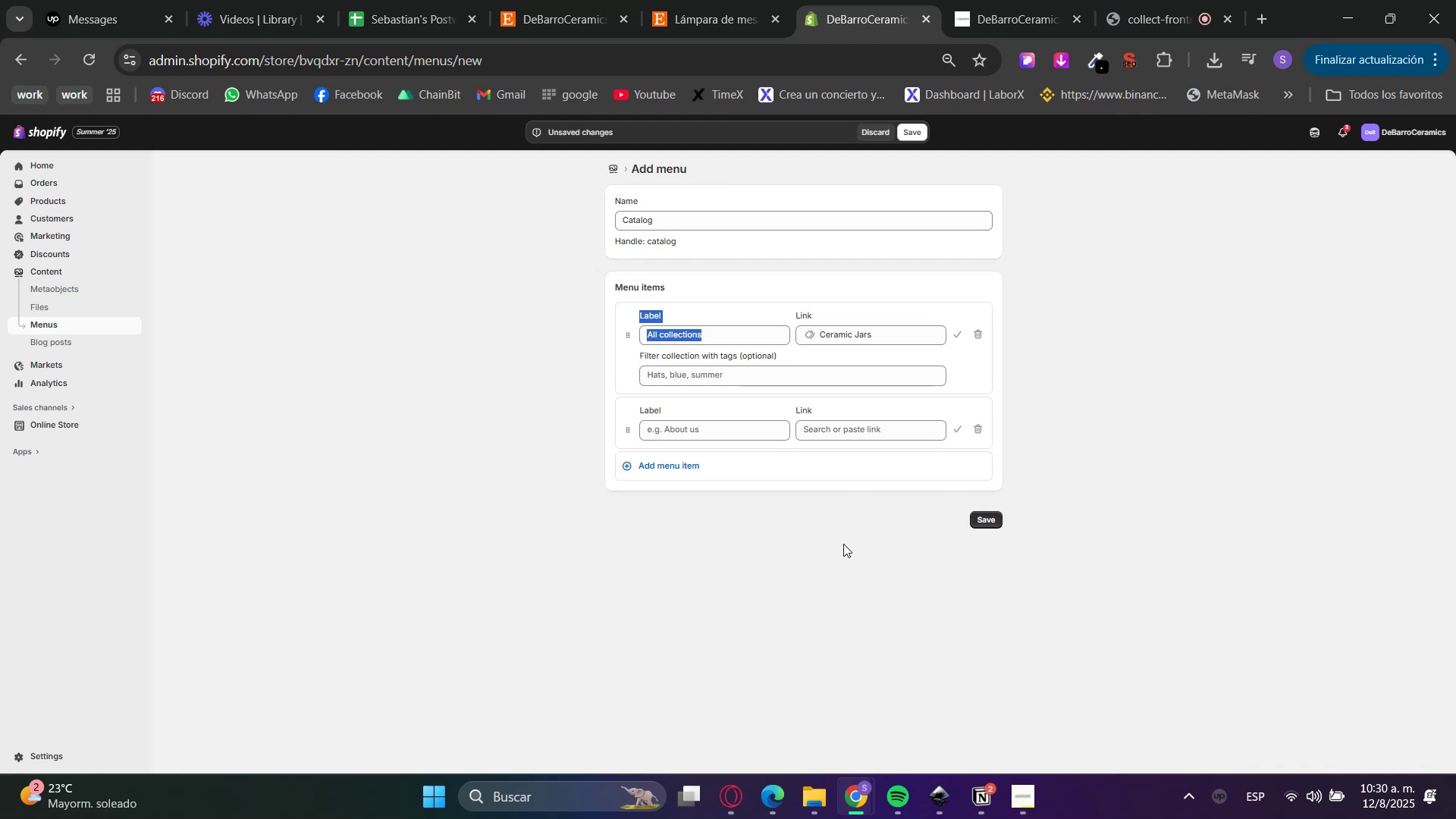 
left_click([843, 544])
 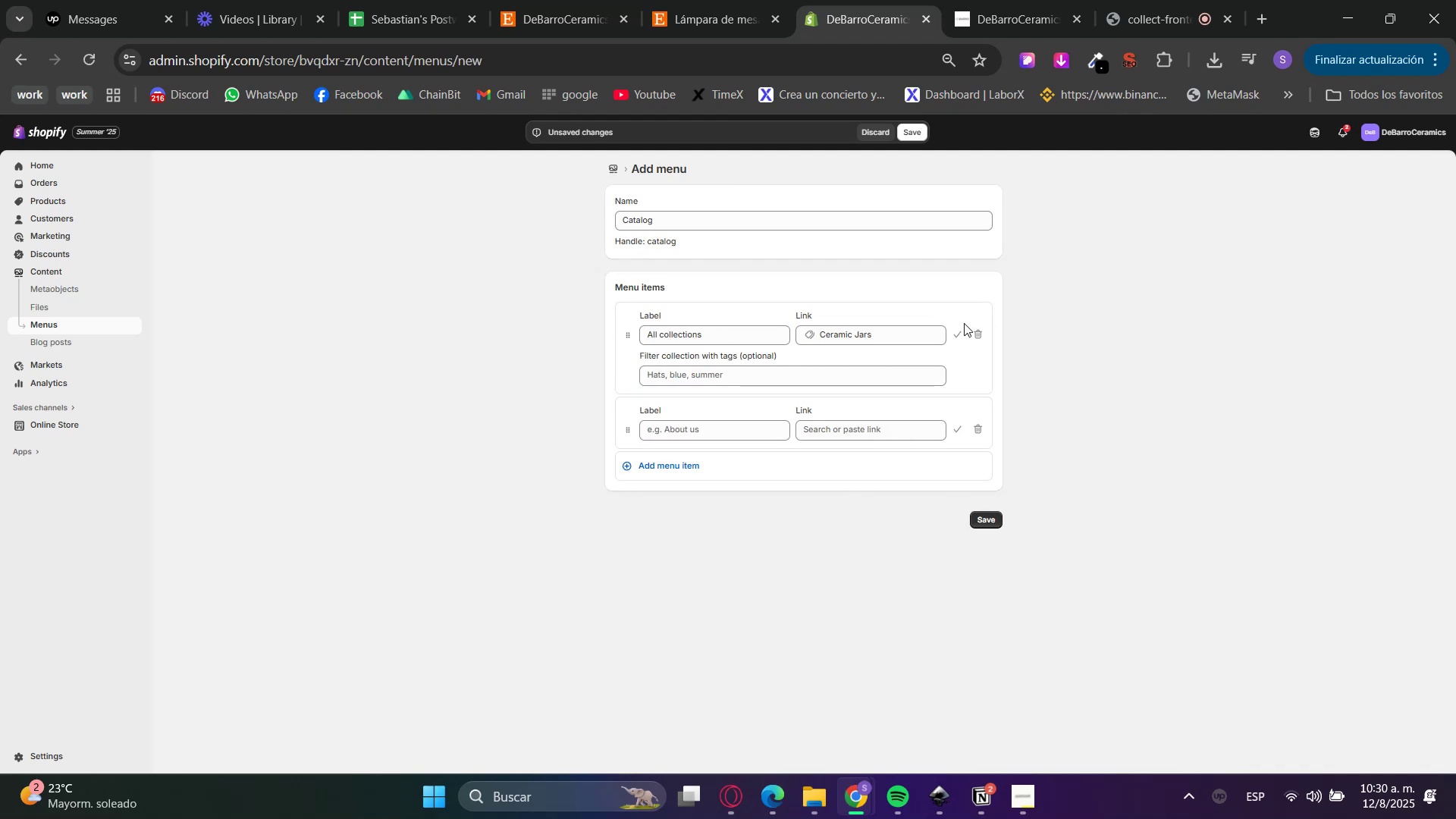 
left_click([977, 334])
 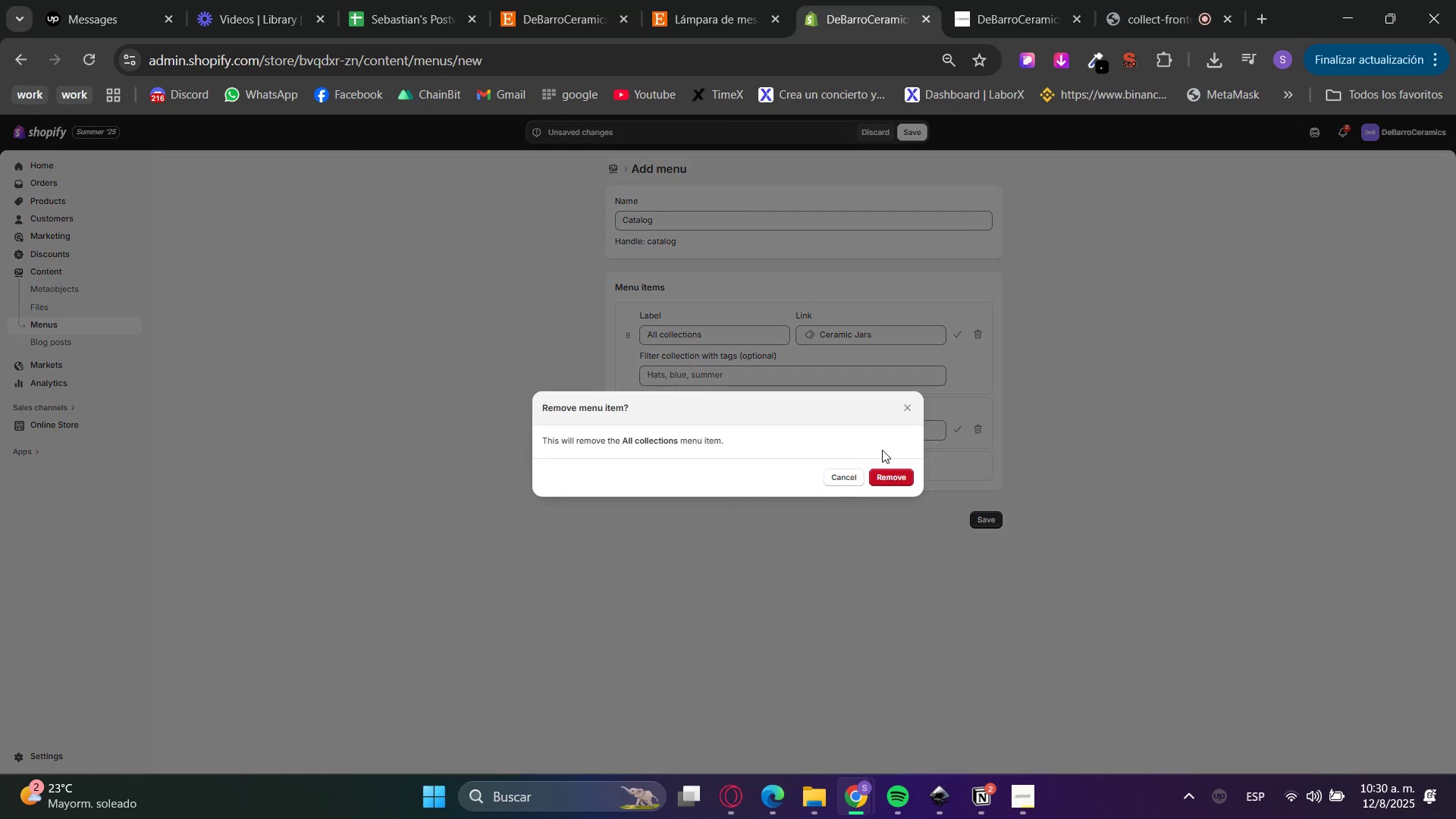 
left_click([897, 475])
 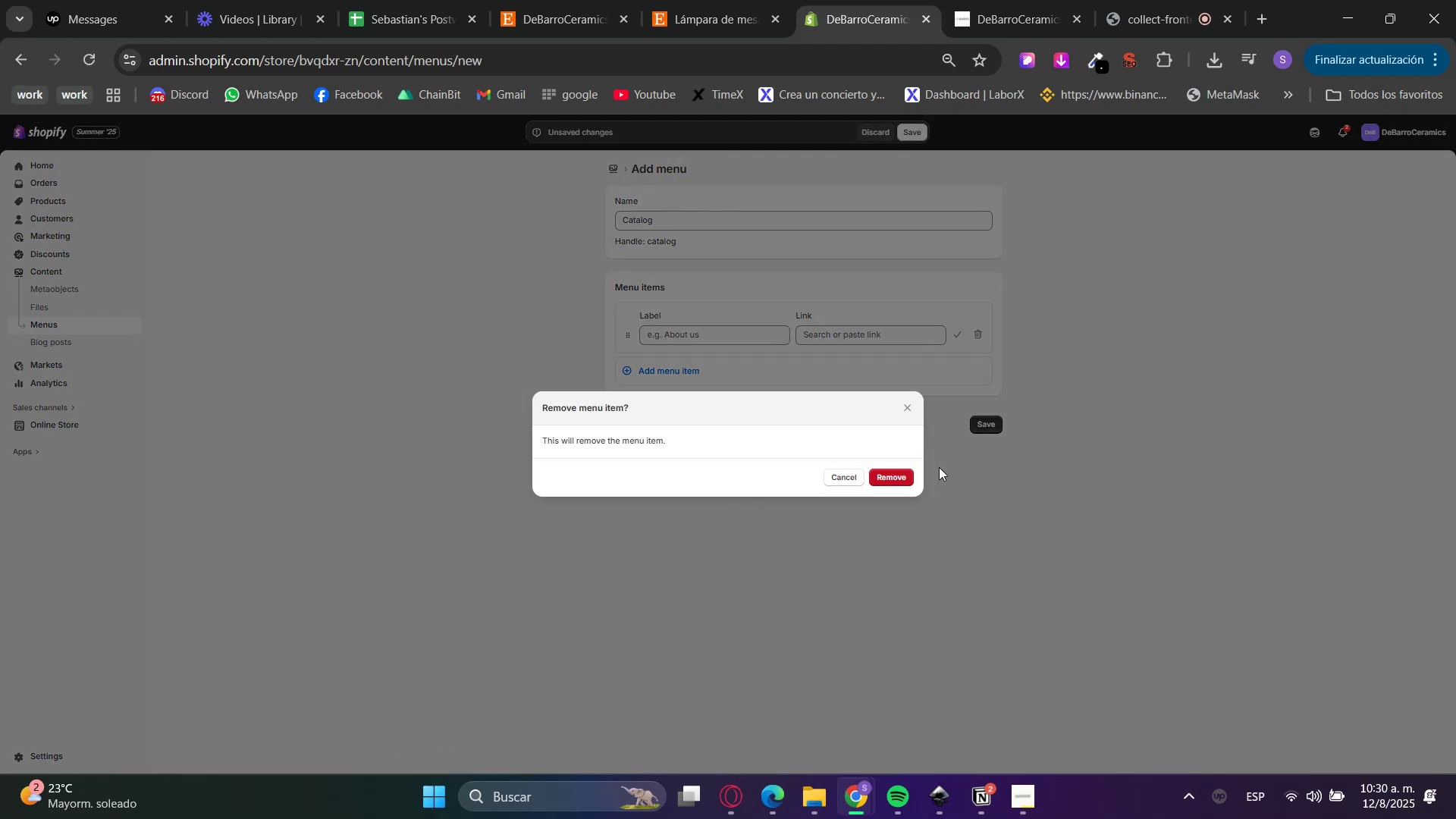 
double_click([886, 472])
 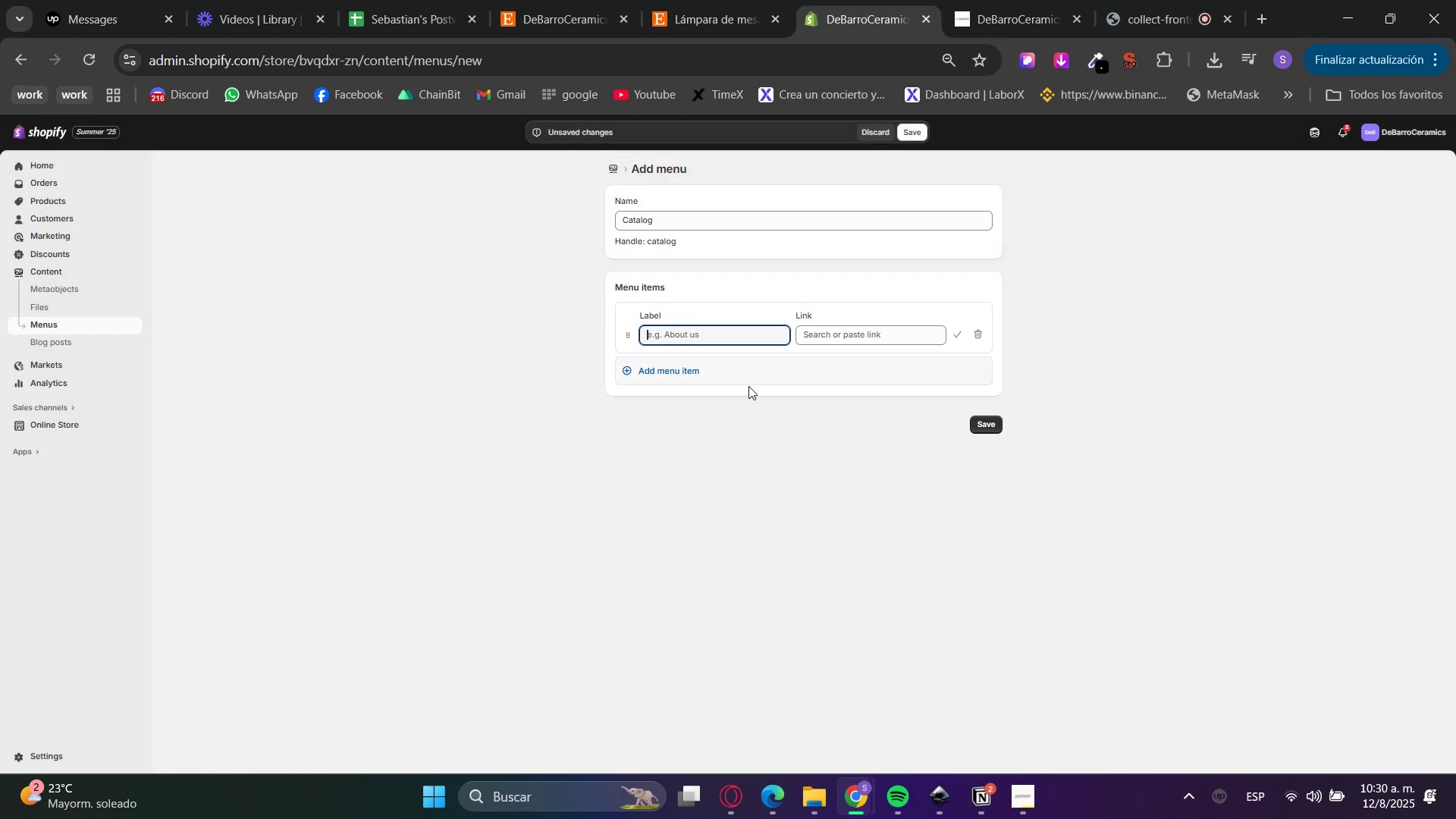 
left_click([830, 345])
 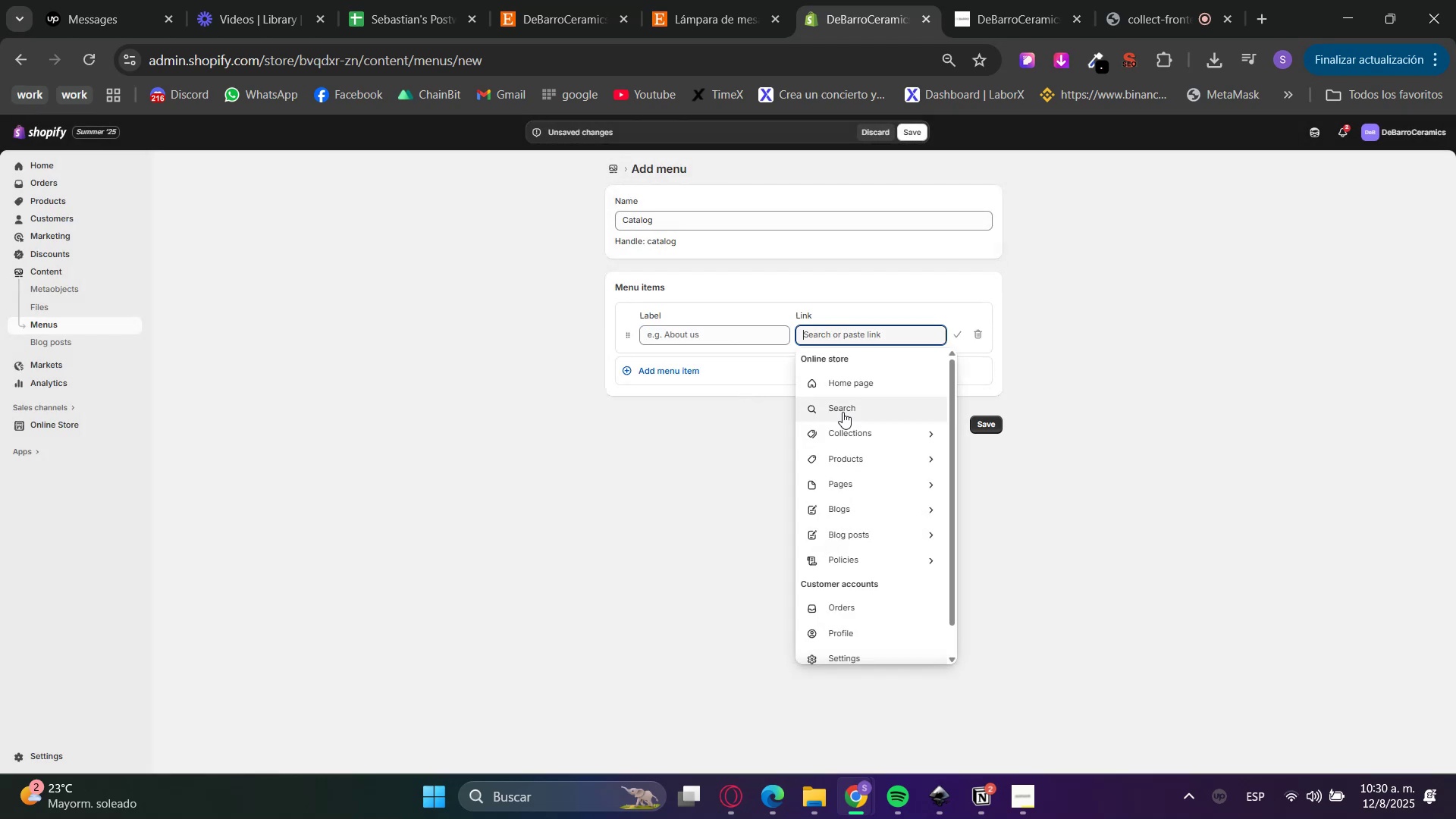 
left_click([843, 428])
 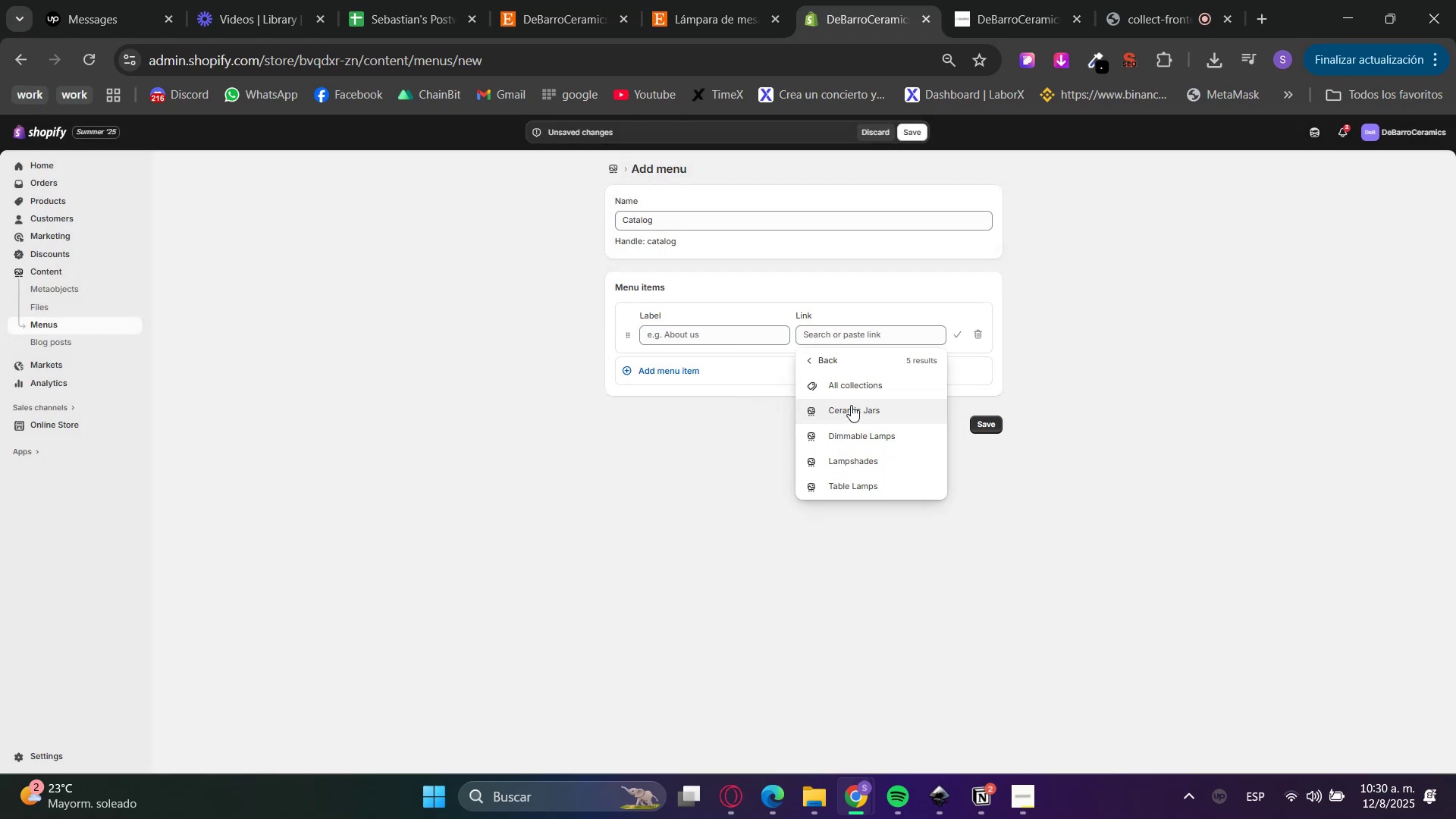 
left_click([854, 412])
 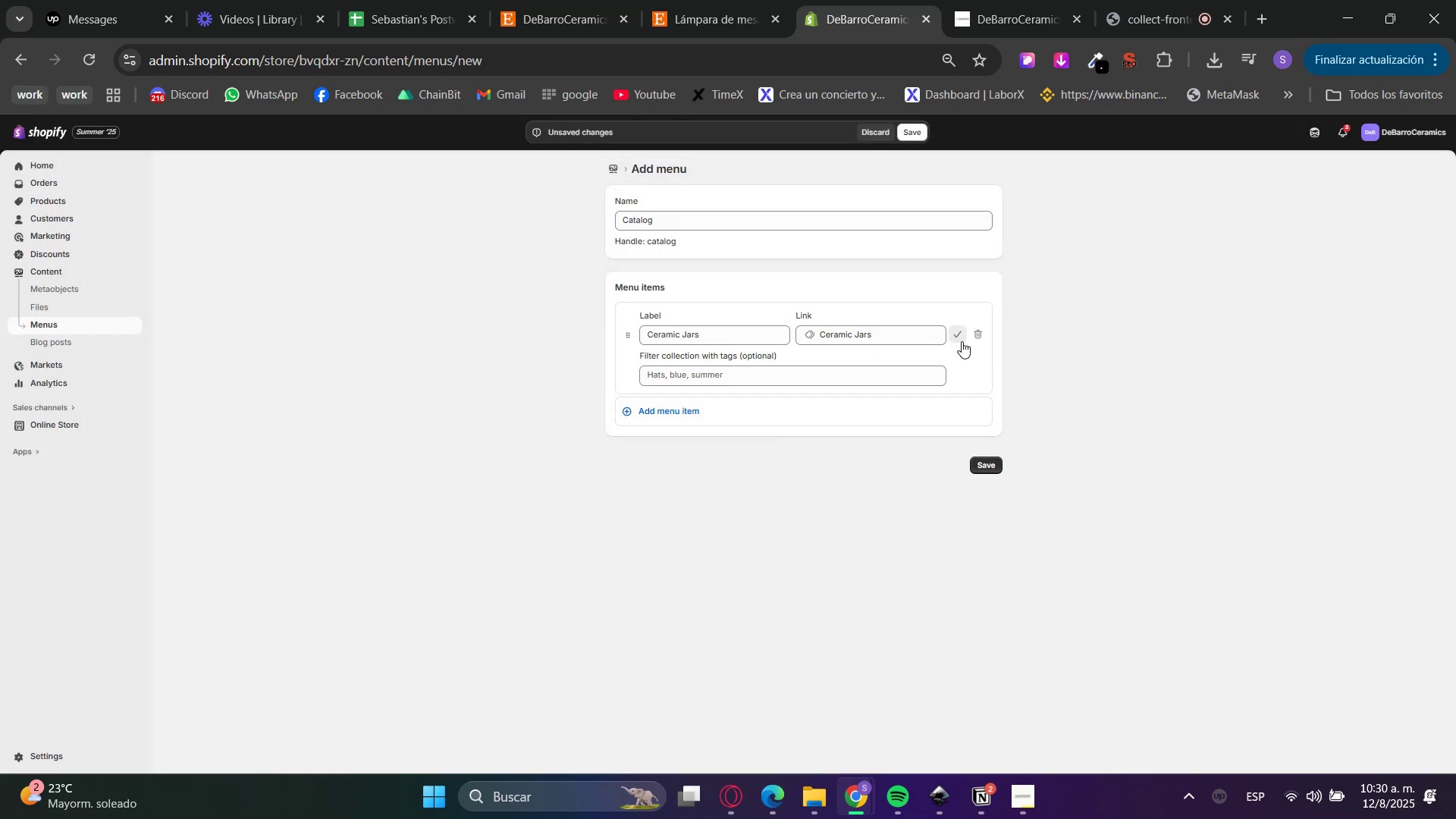 
double_click([760, 344])
 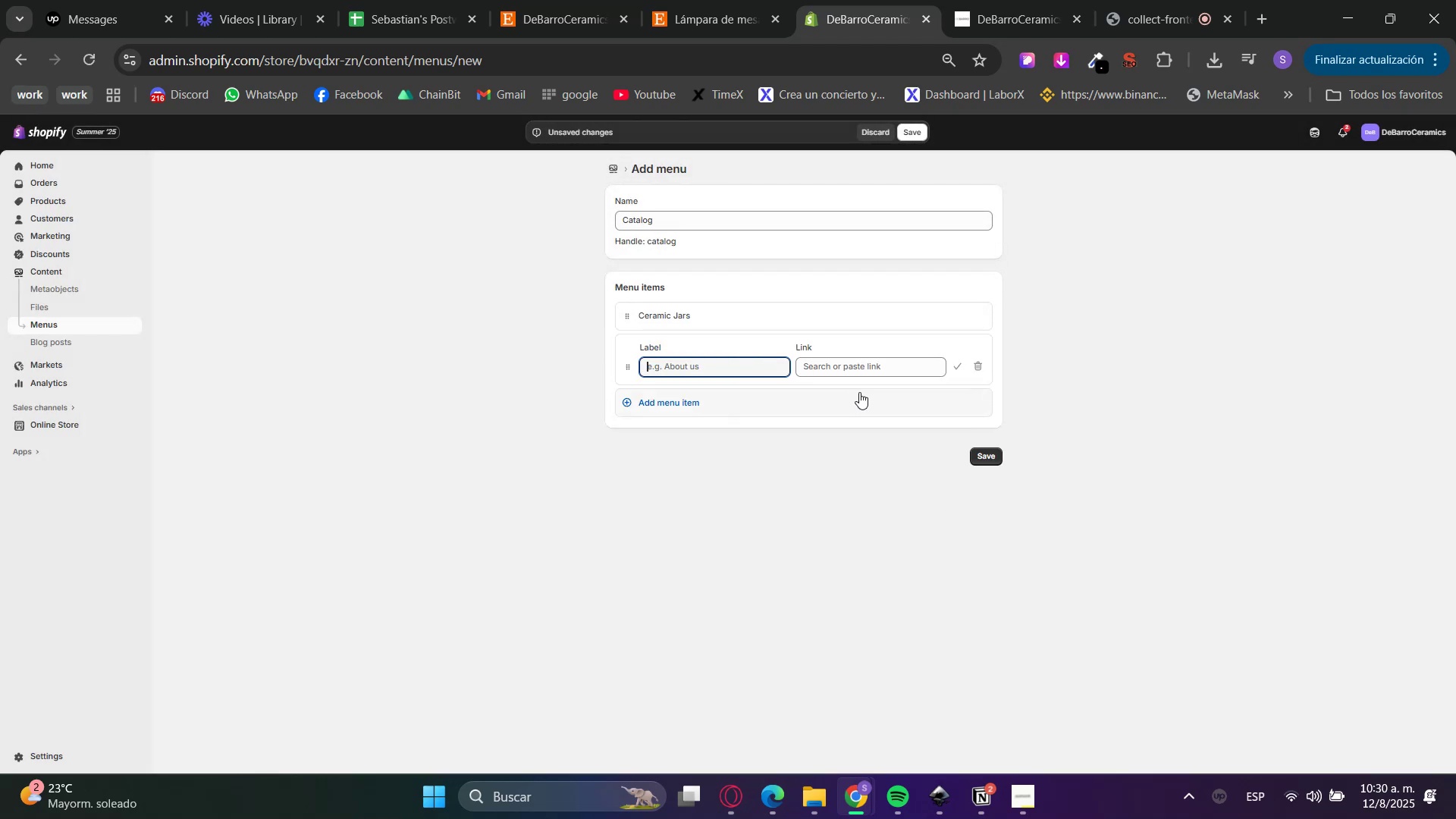 
left_click([862, 370])
 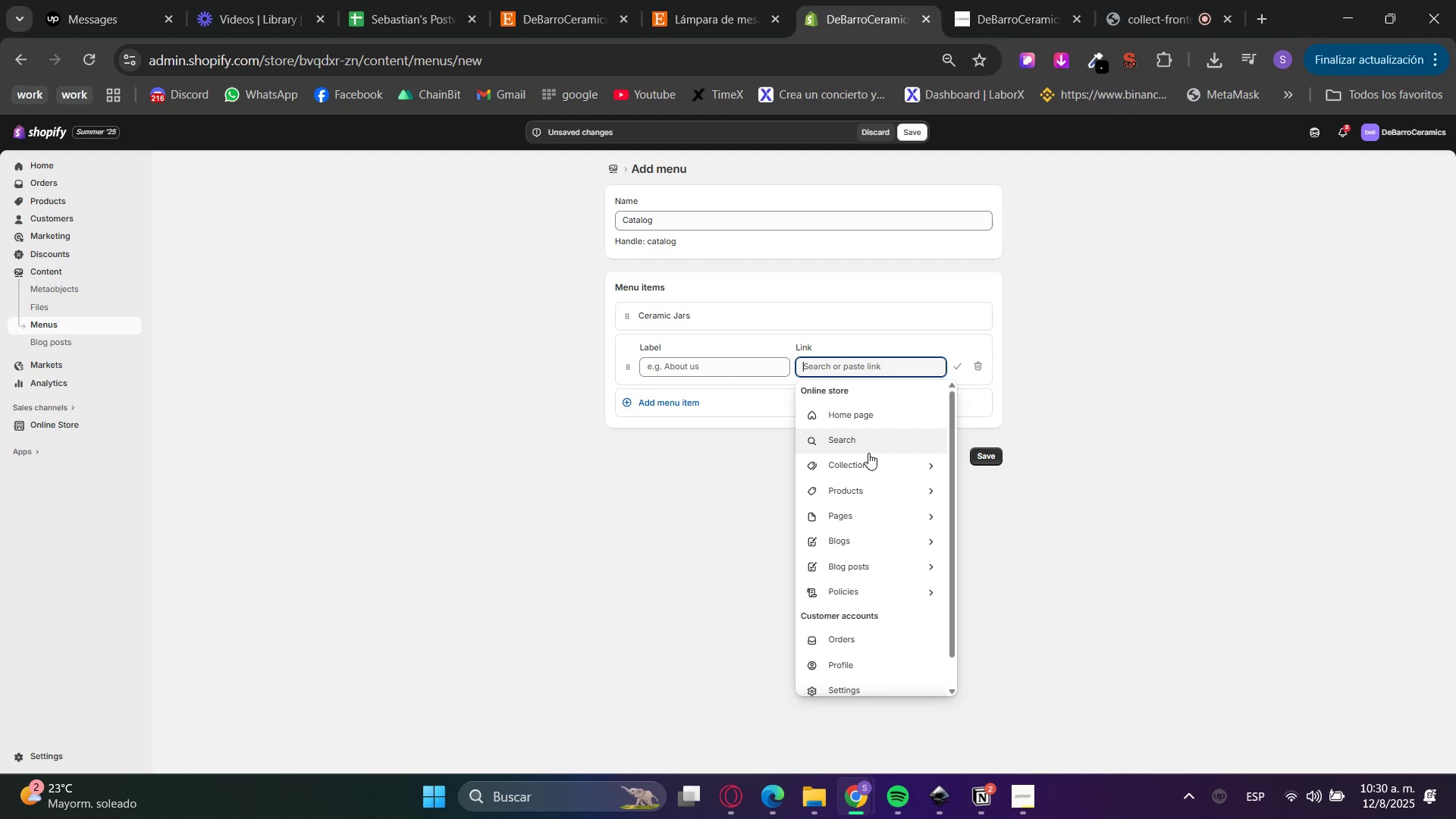 
left_click([861, 468])
 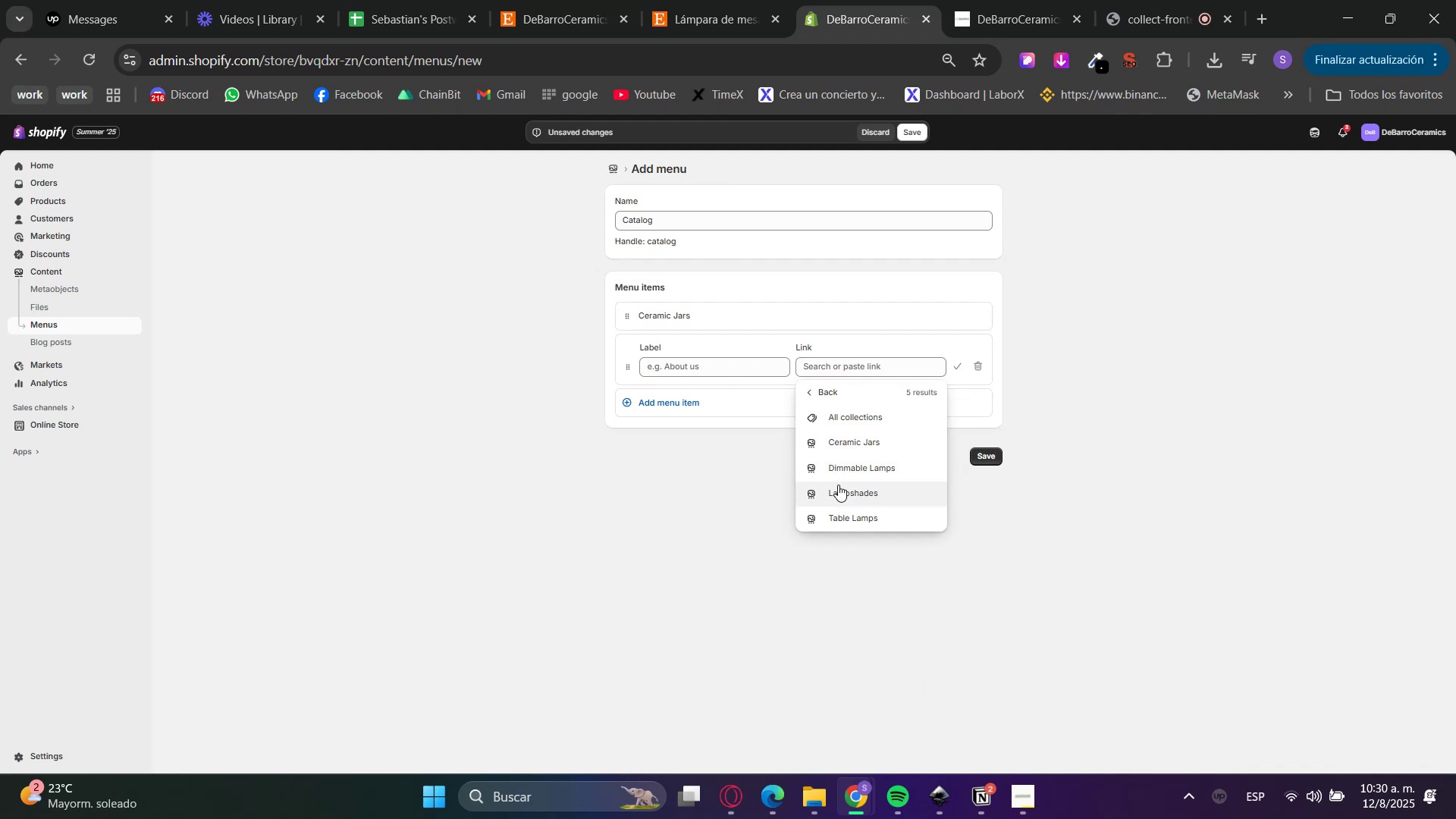 
left_click([846, 472])
 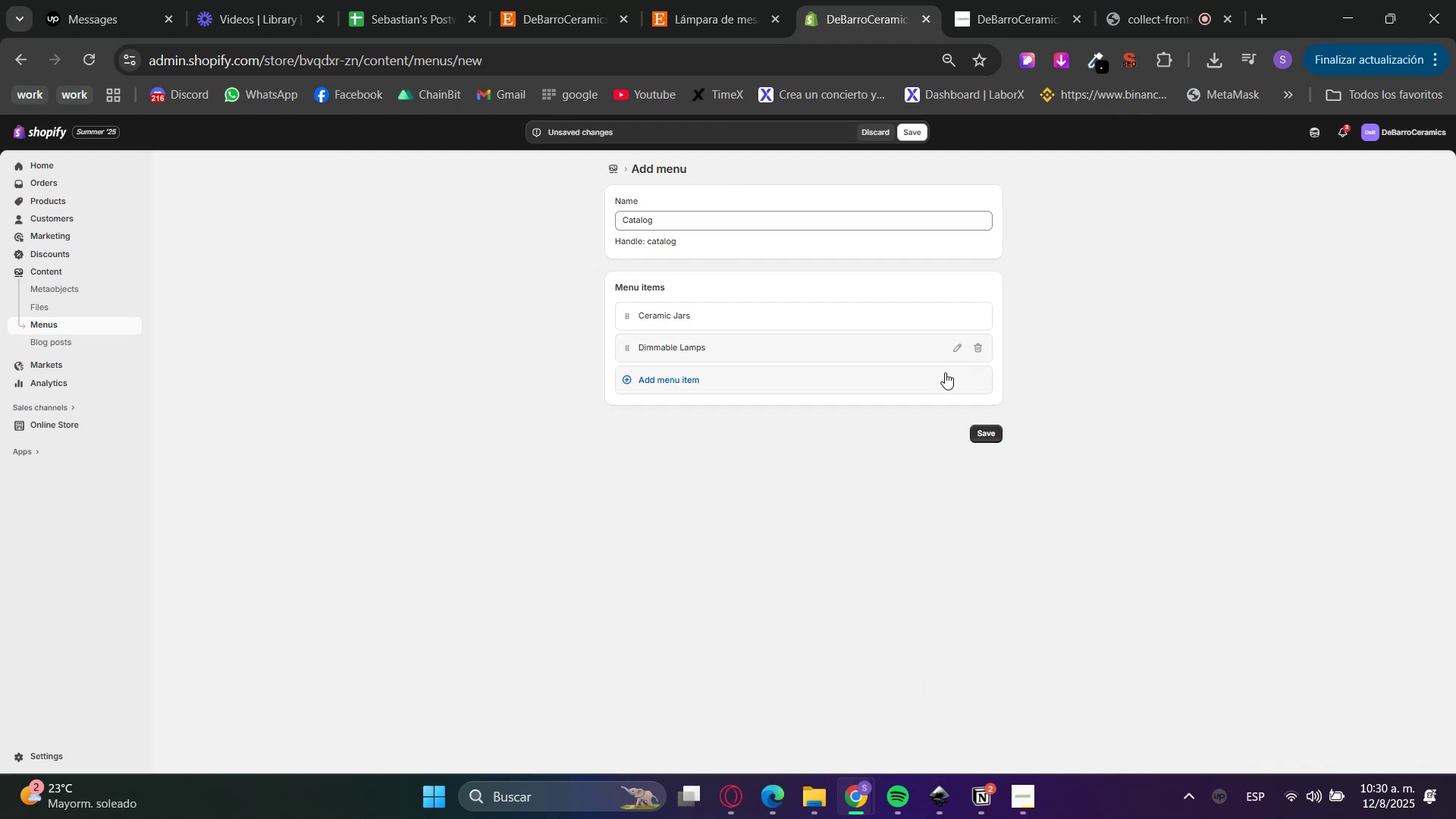 
double_click([754, 390])
 